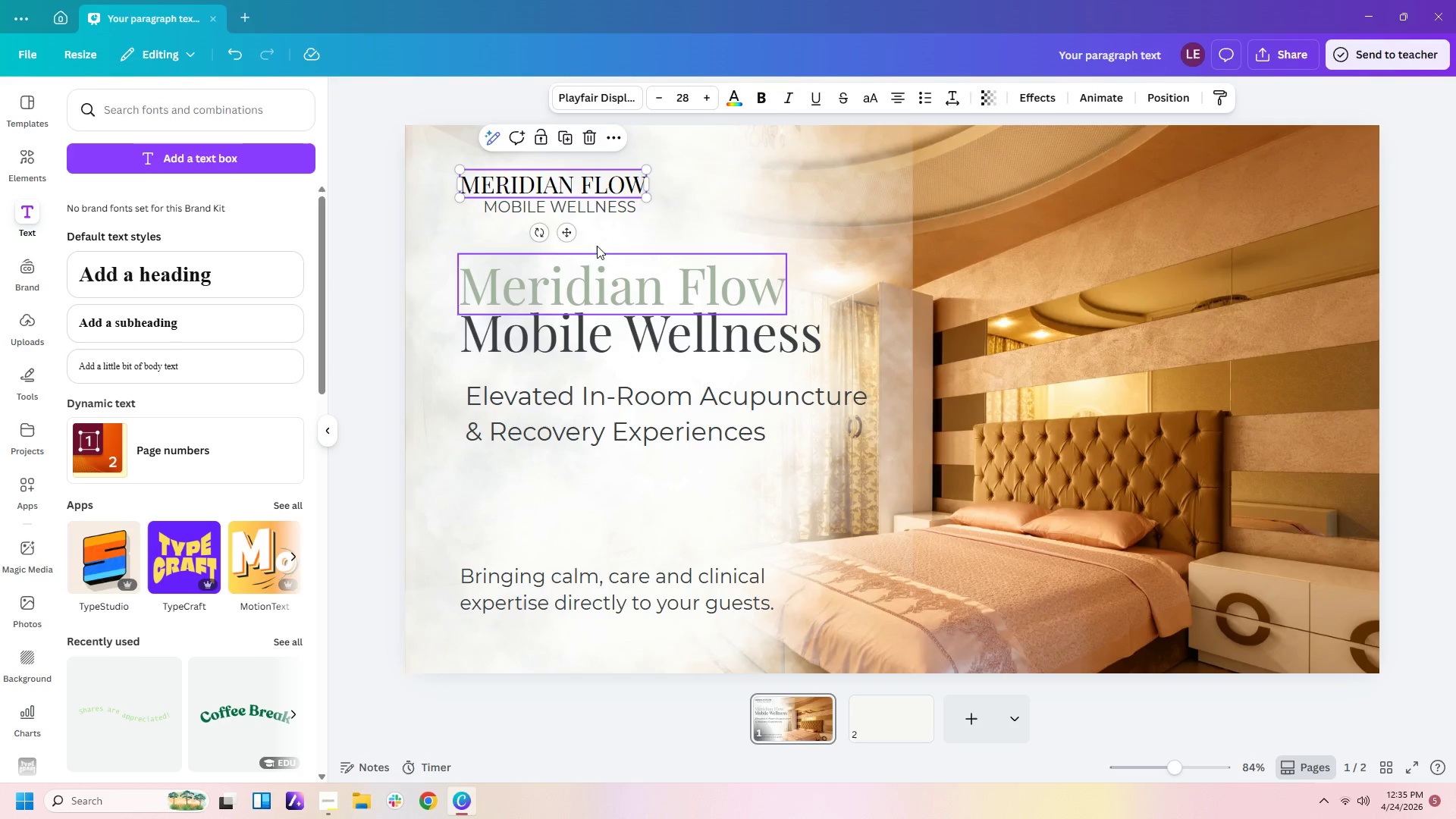 
left_click_drag(start_coordinate=[605, 206], to_coordinate=[601, 206])
 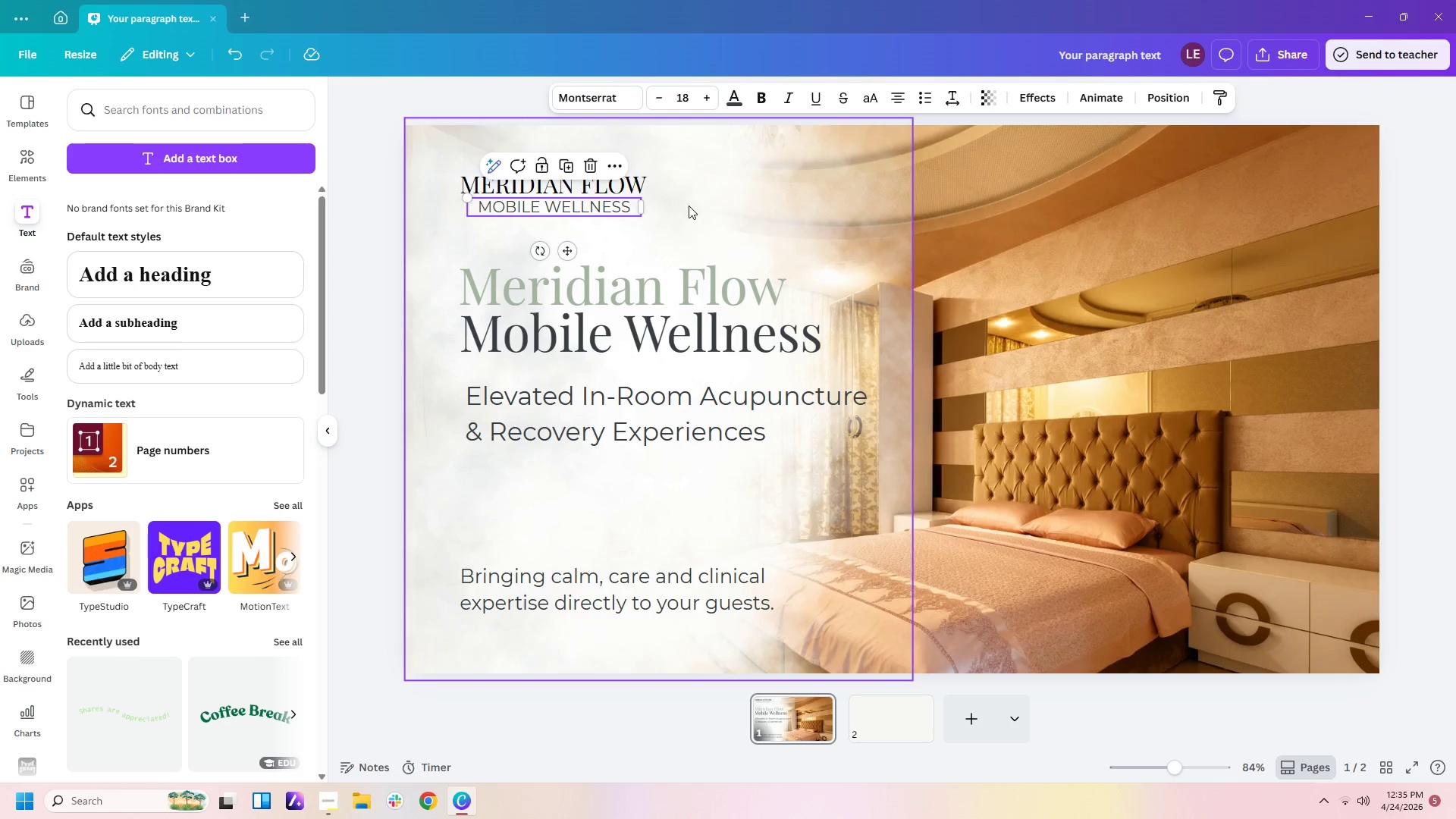 
left_click([689, 206])
 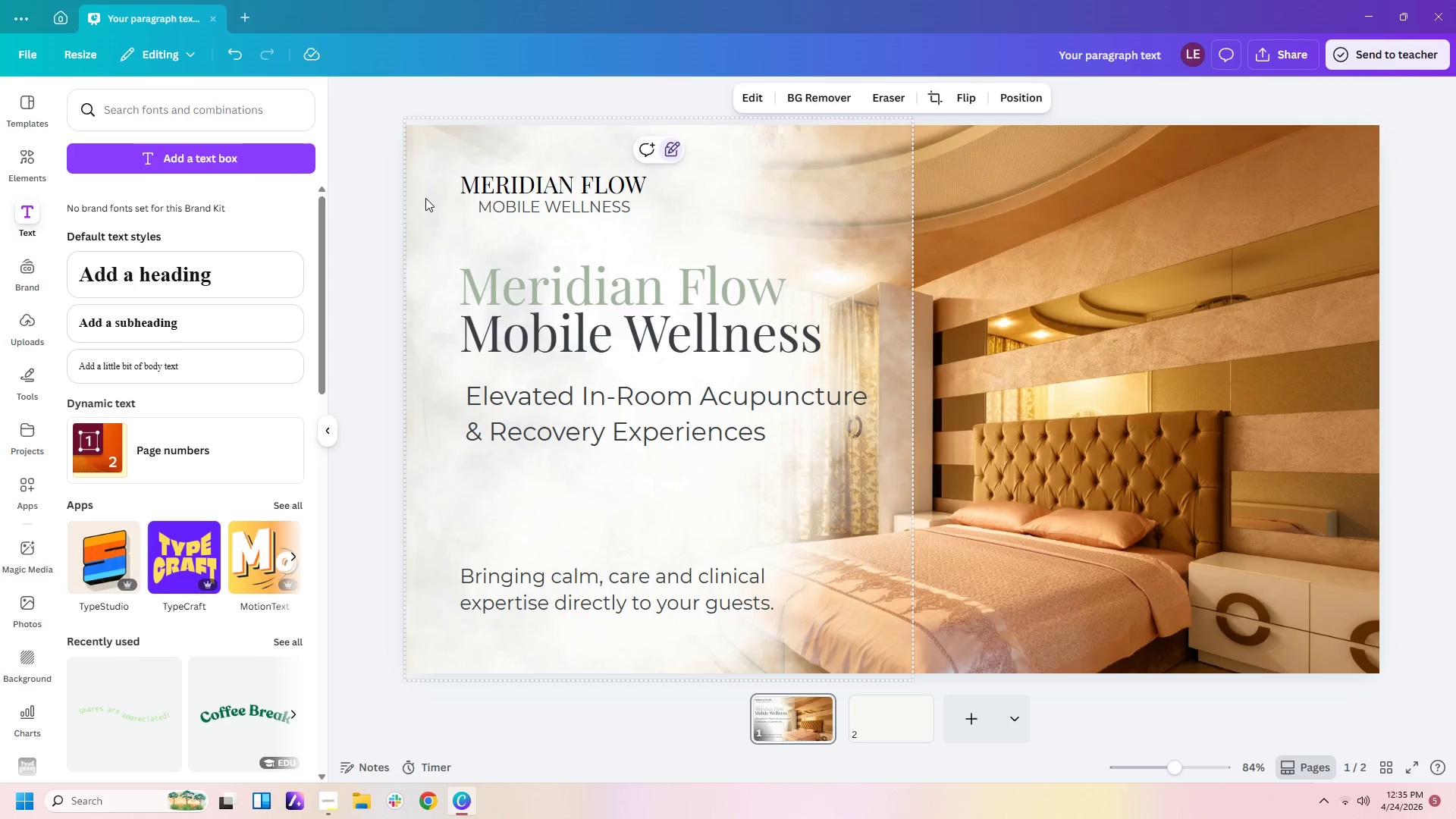 
left_click_drag(start_coordinate=[433, 165], to_coordinate=[740, 239])
 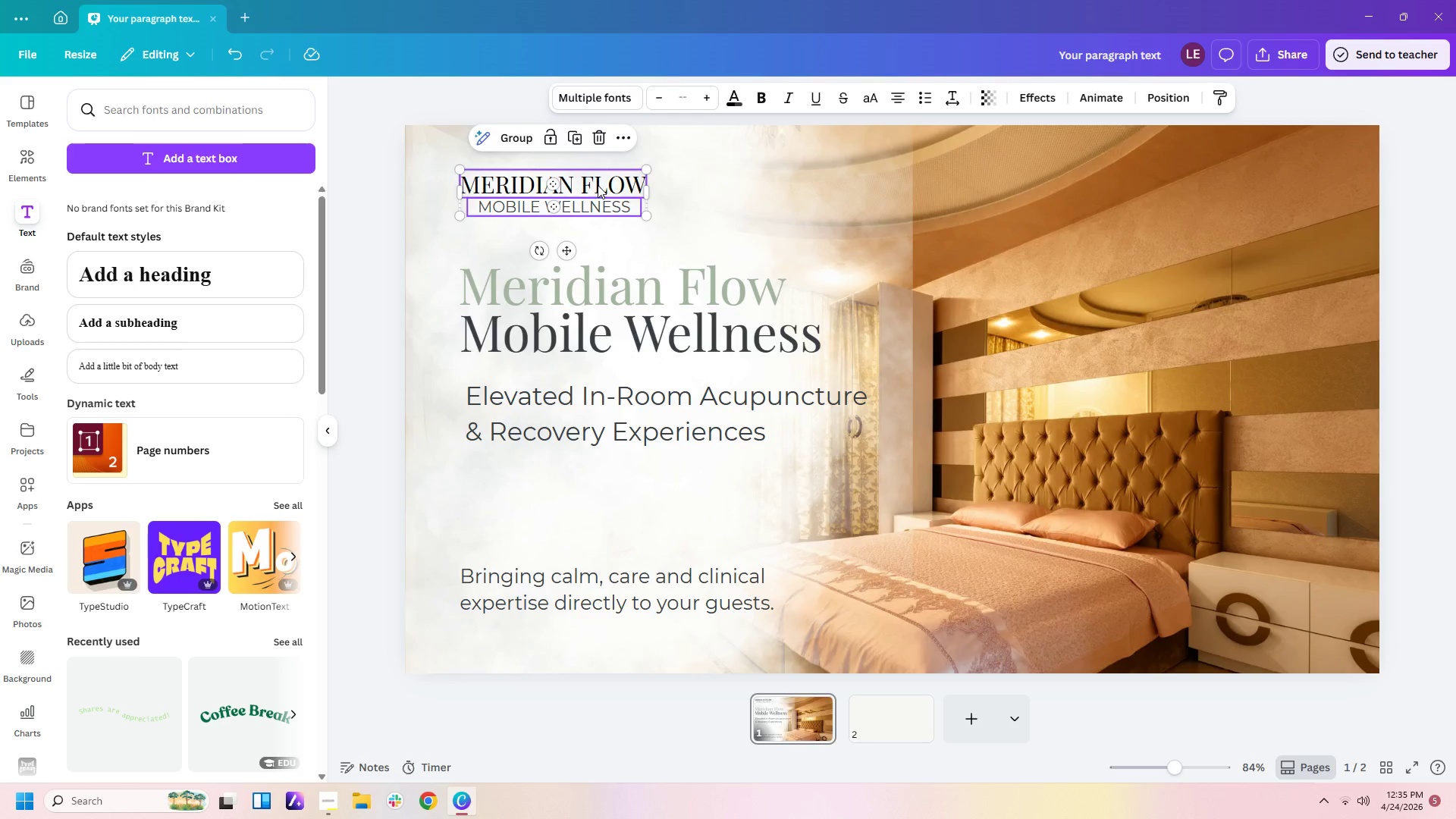 
left_click_drag(start_coordinate=[598, 185], to_coordinate=[668, 183])
 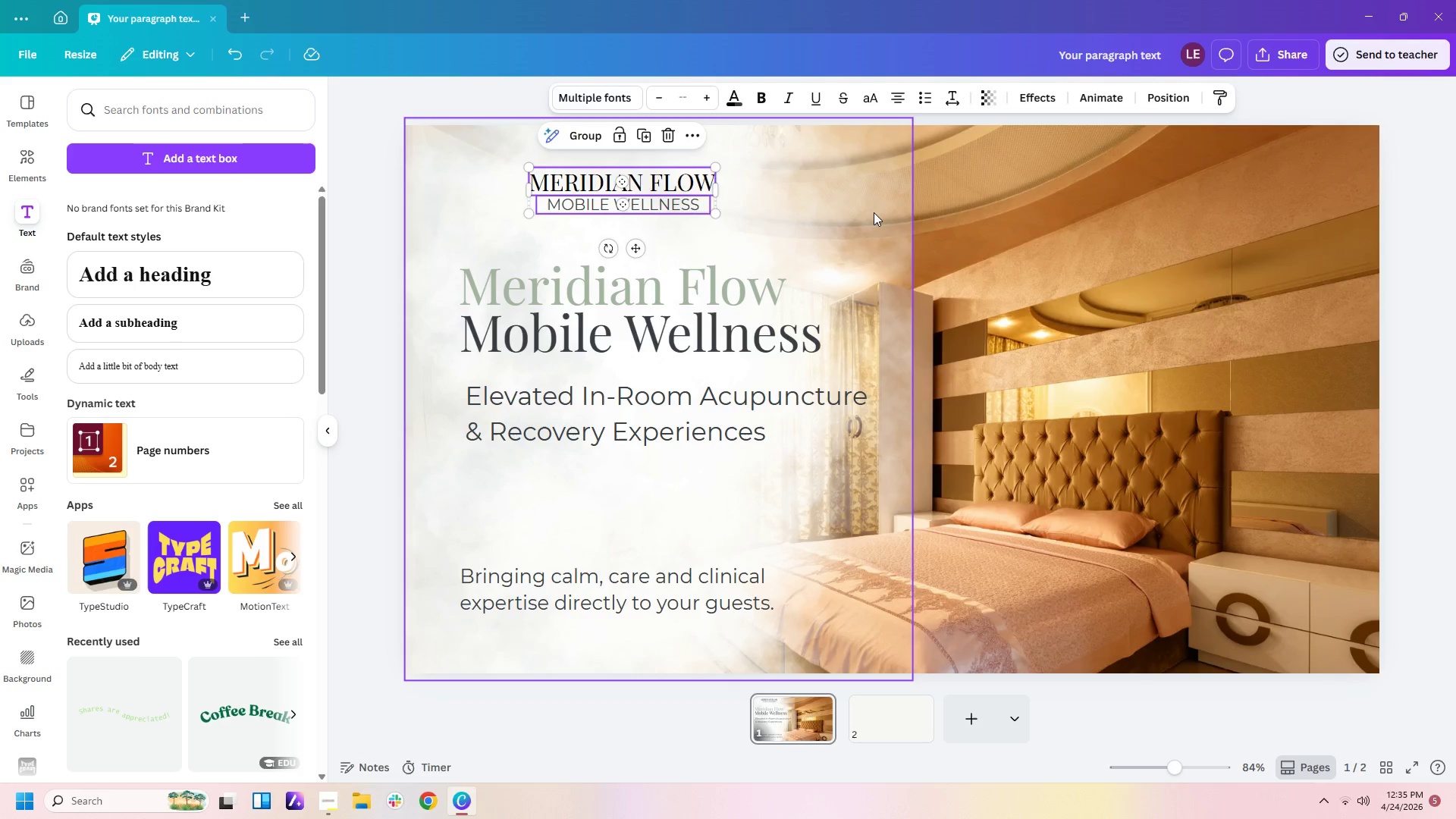 
left_click([874, 212])
 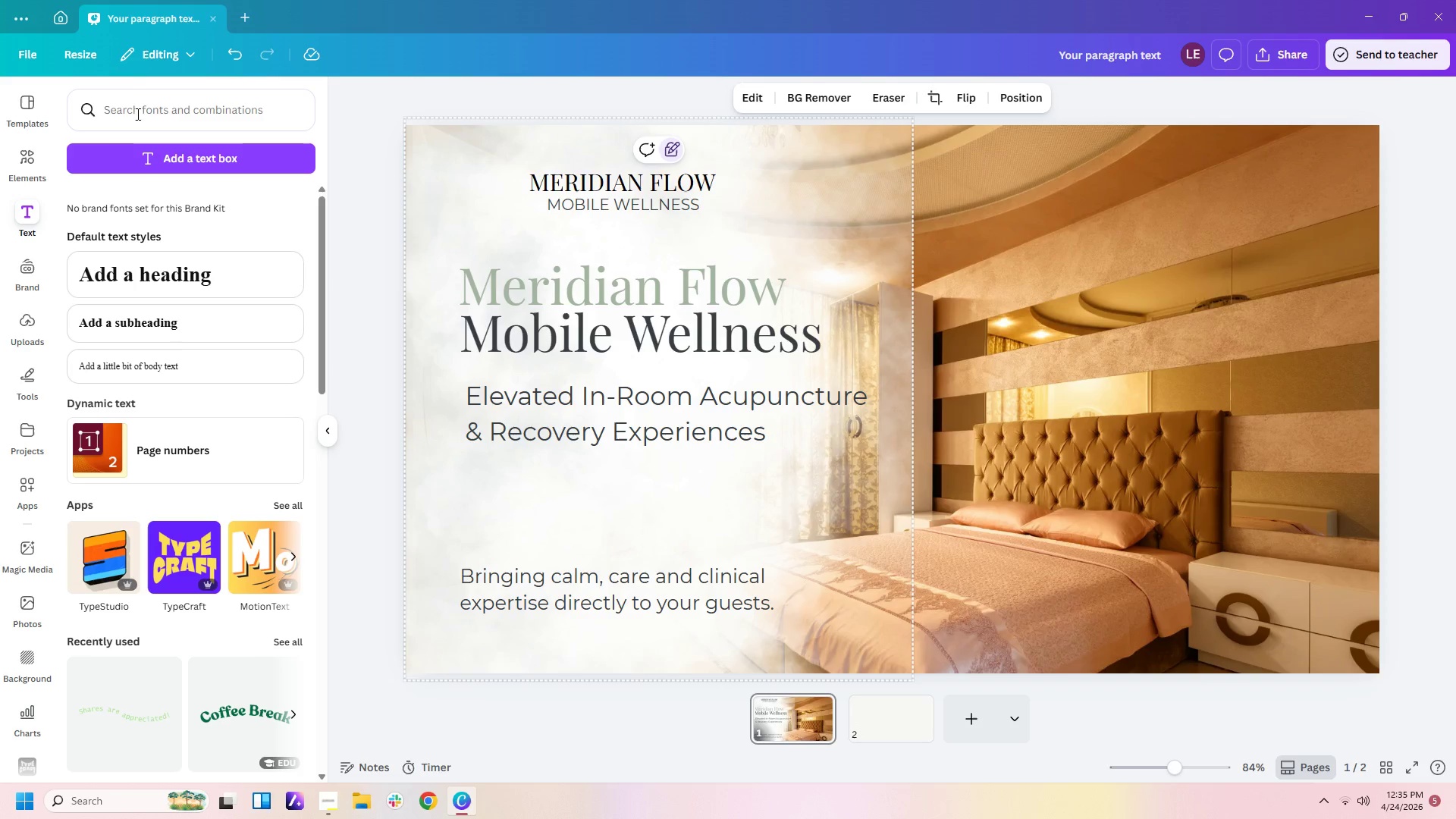 
left_click([14, 155])
 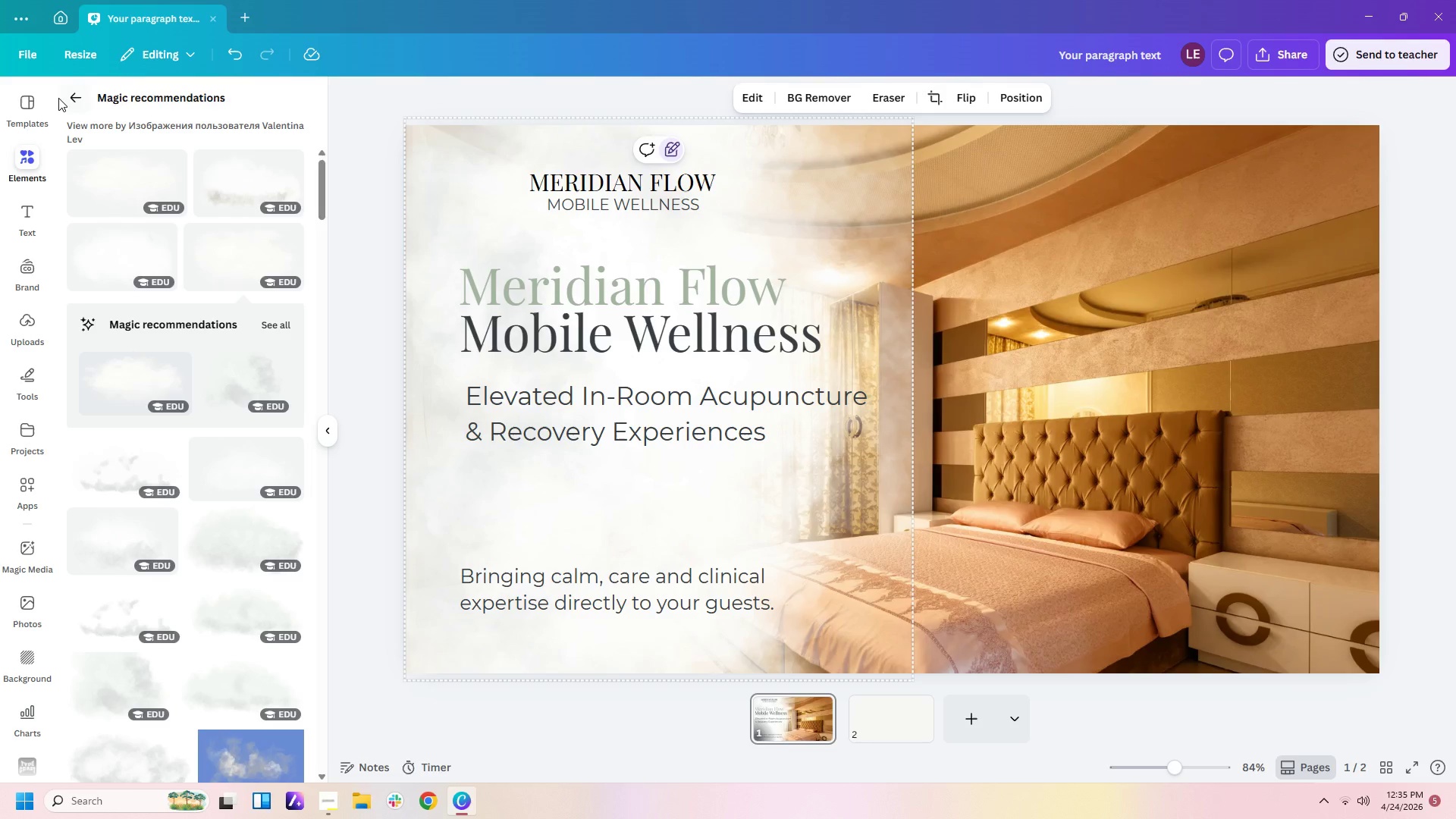 
double_click([74, 98])
 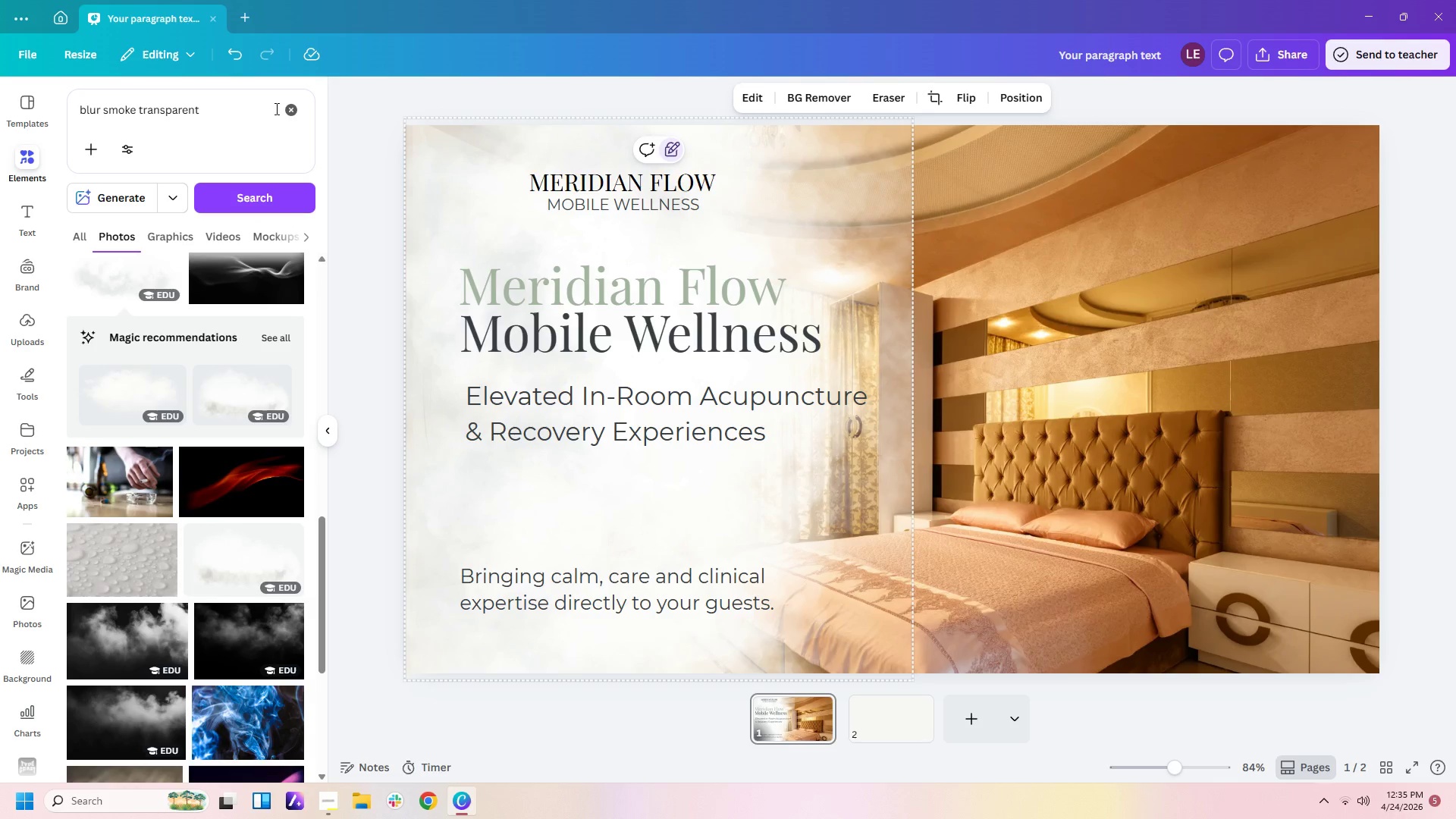 
left_click_drag(start_coordinate=[273, 109], to_coordinate=[0, 97])
 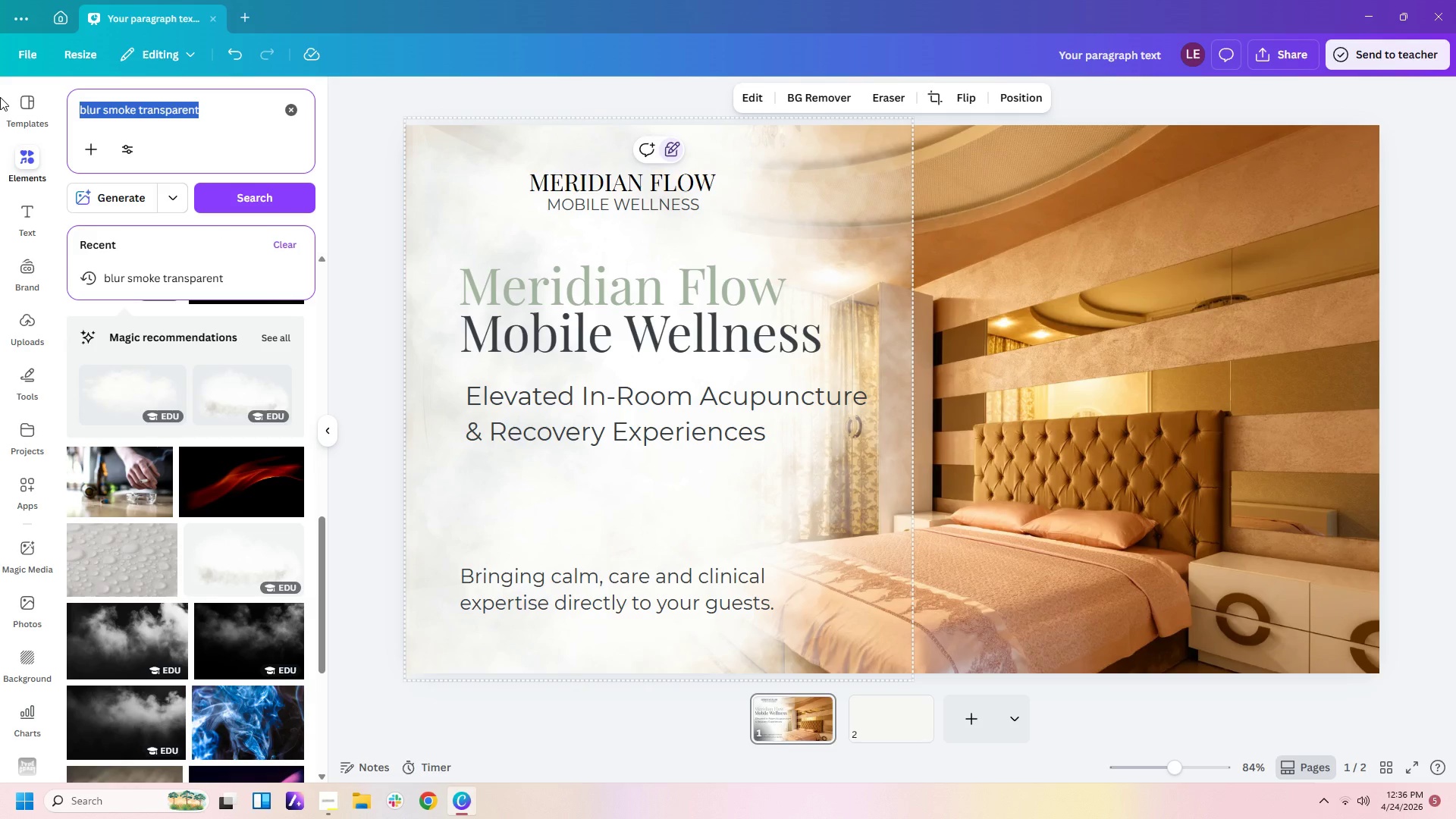 
wait(6.25)
 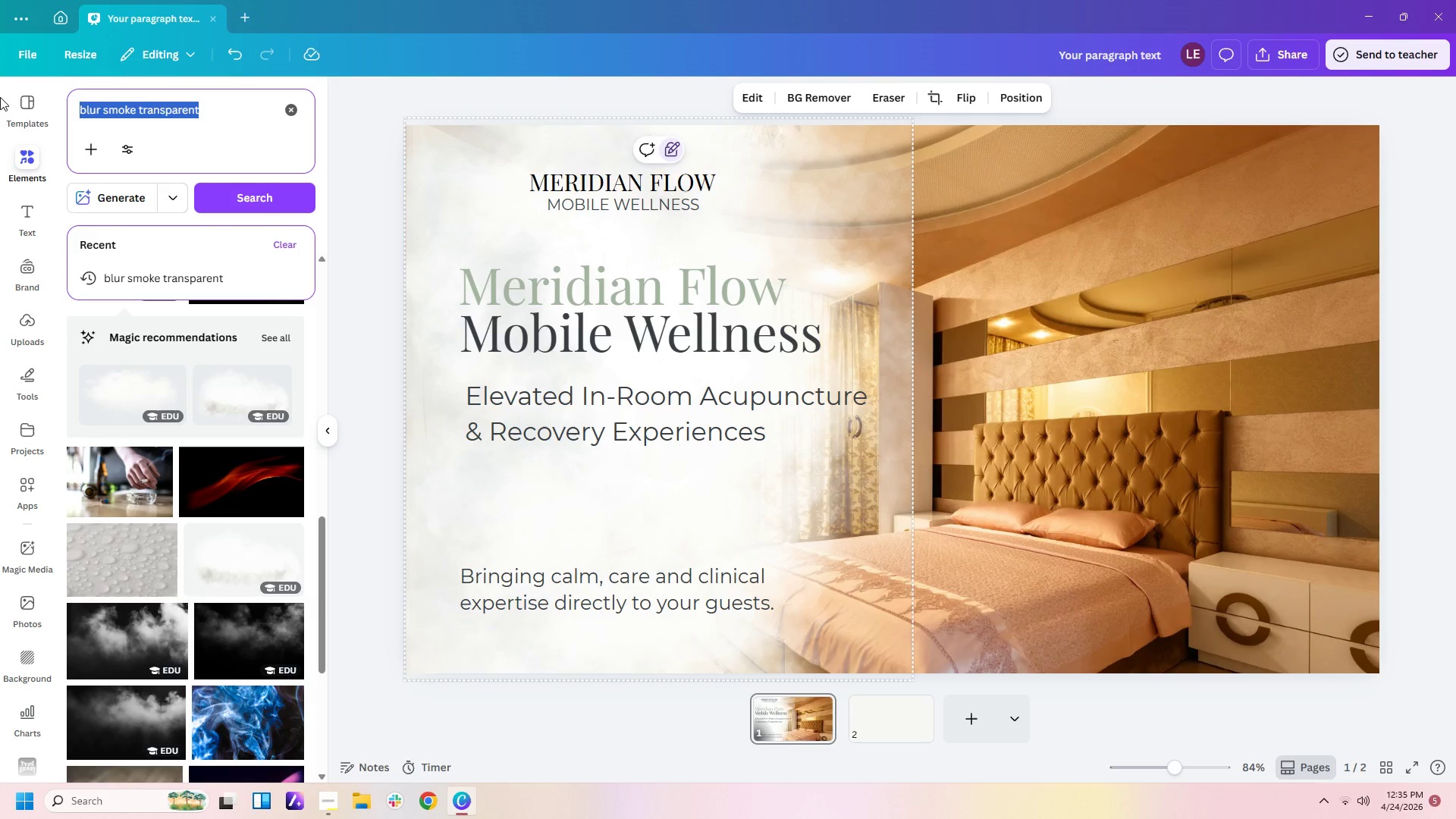 
type(PLANT LOGO)
 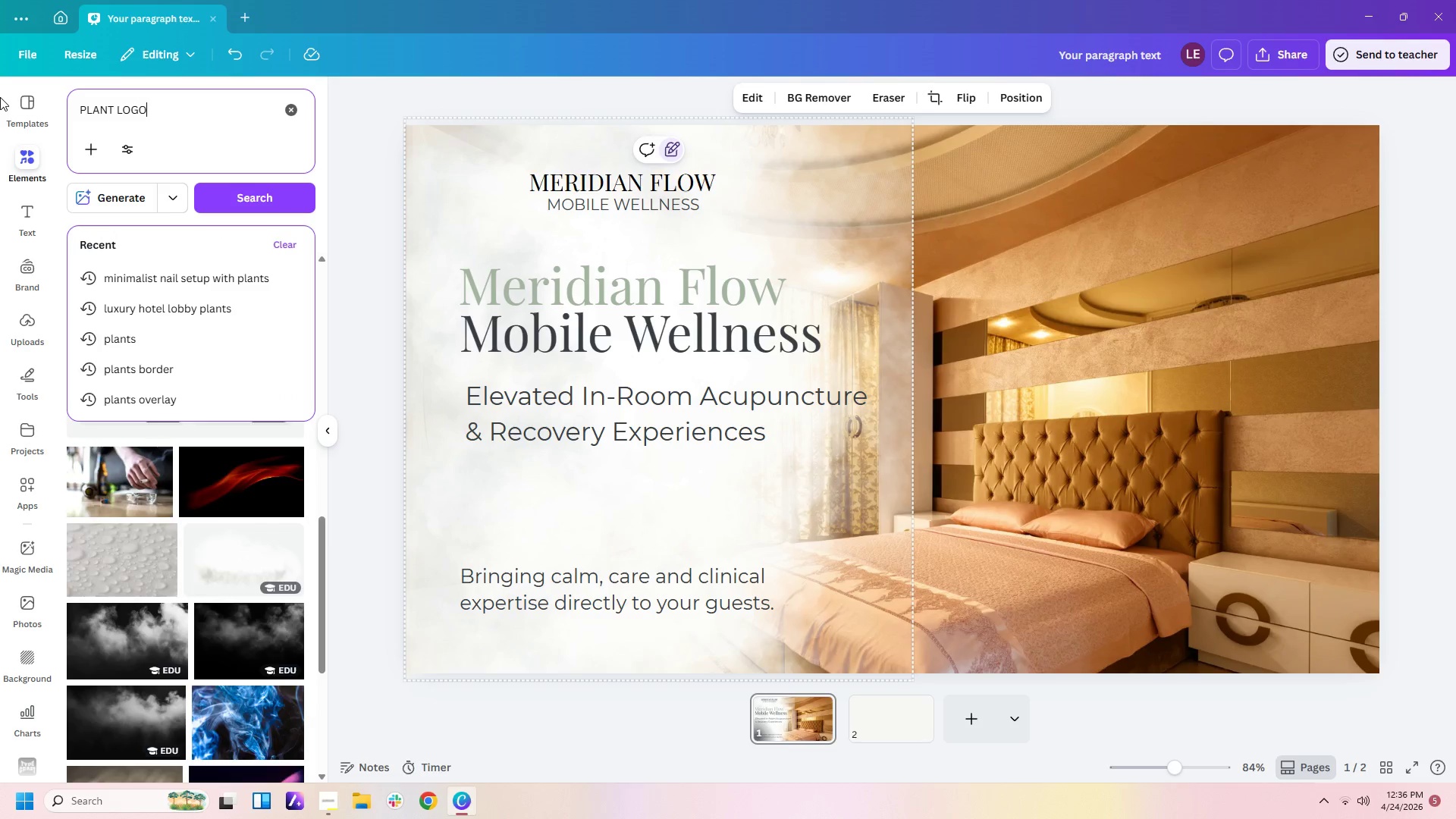 
key(Enter)
 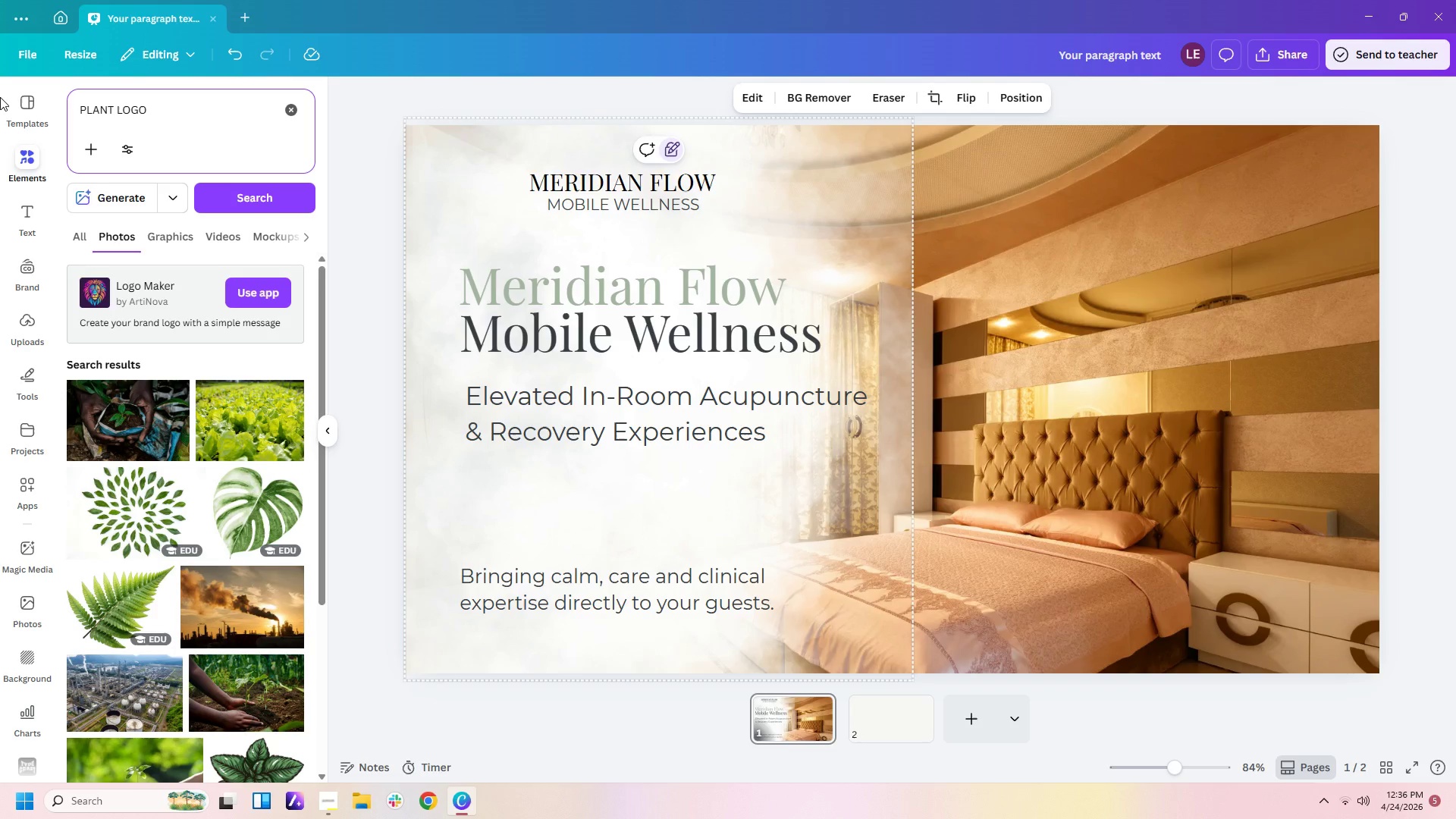 
key(NumpadEnter)
 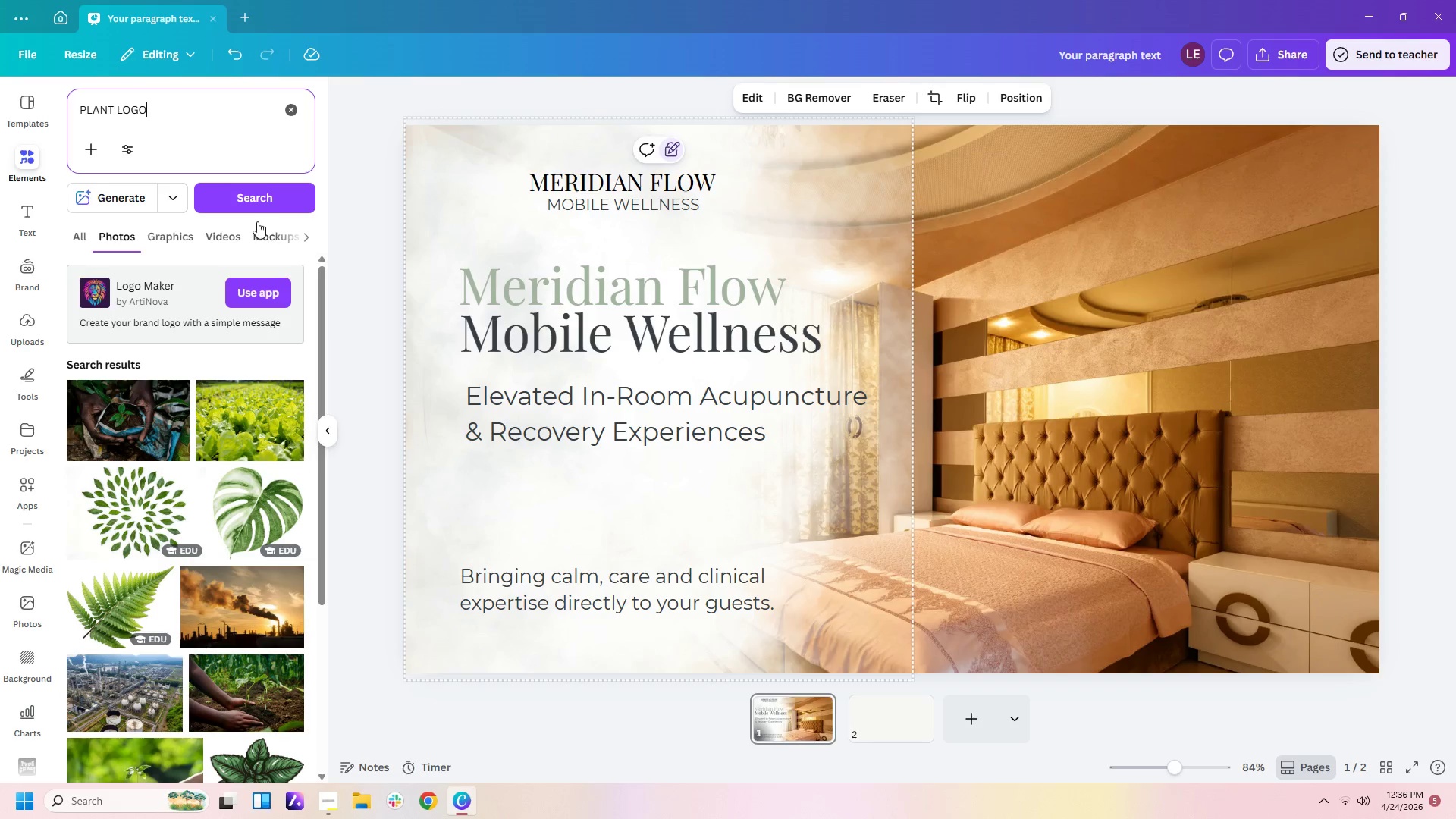 
left_click([153, 237])
 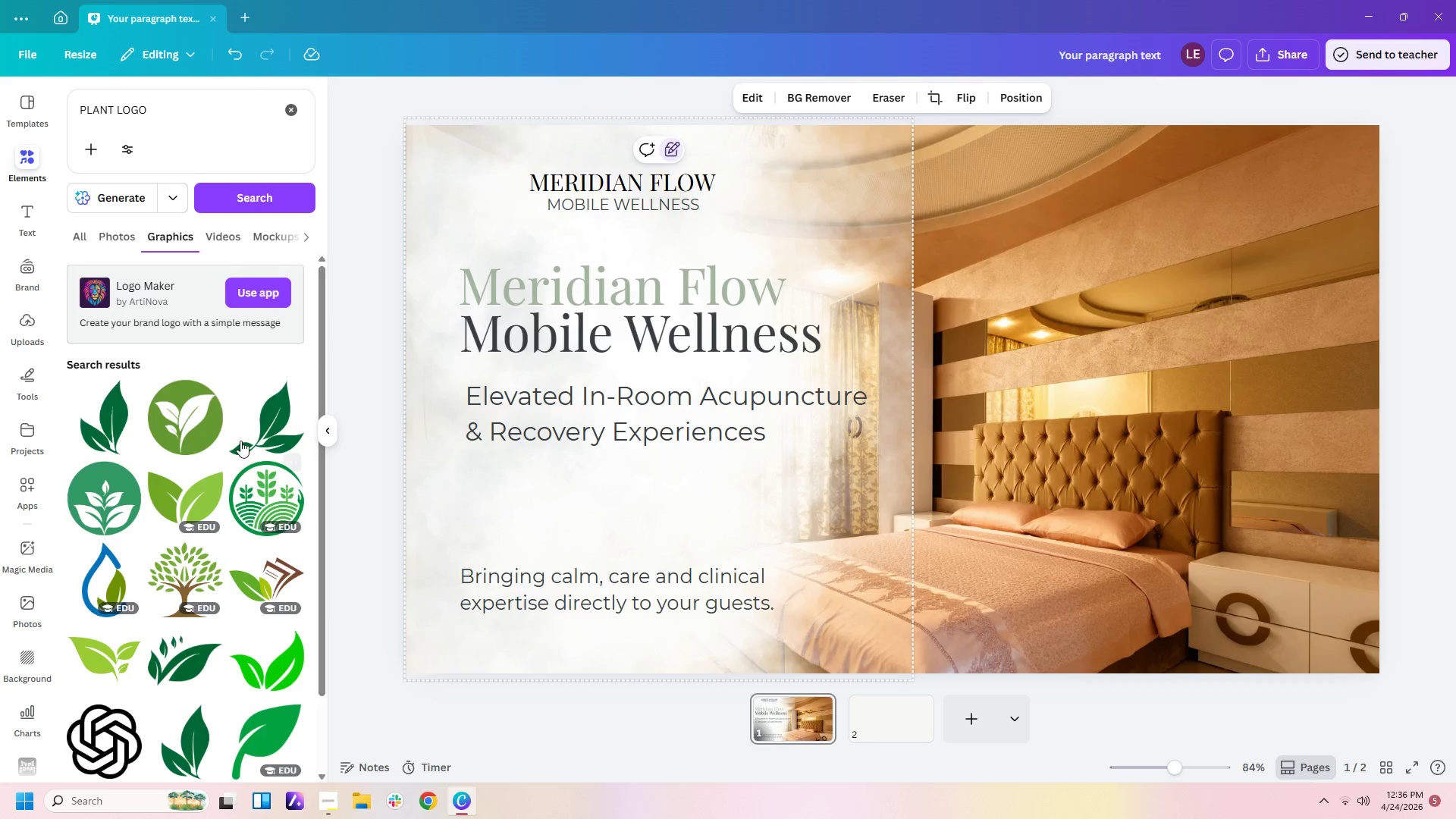 
scroll: coordinate [224, 374], scroll_direction: down, amount: 20.0
 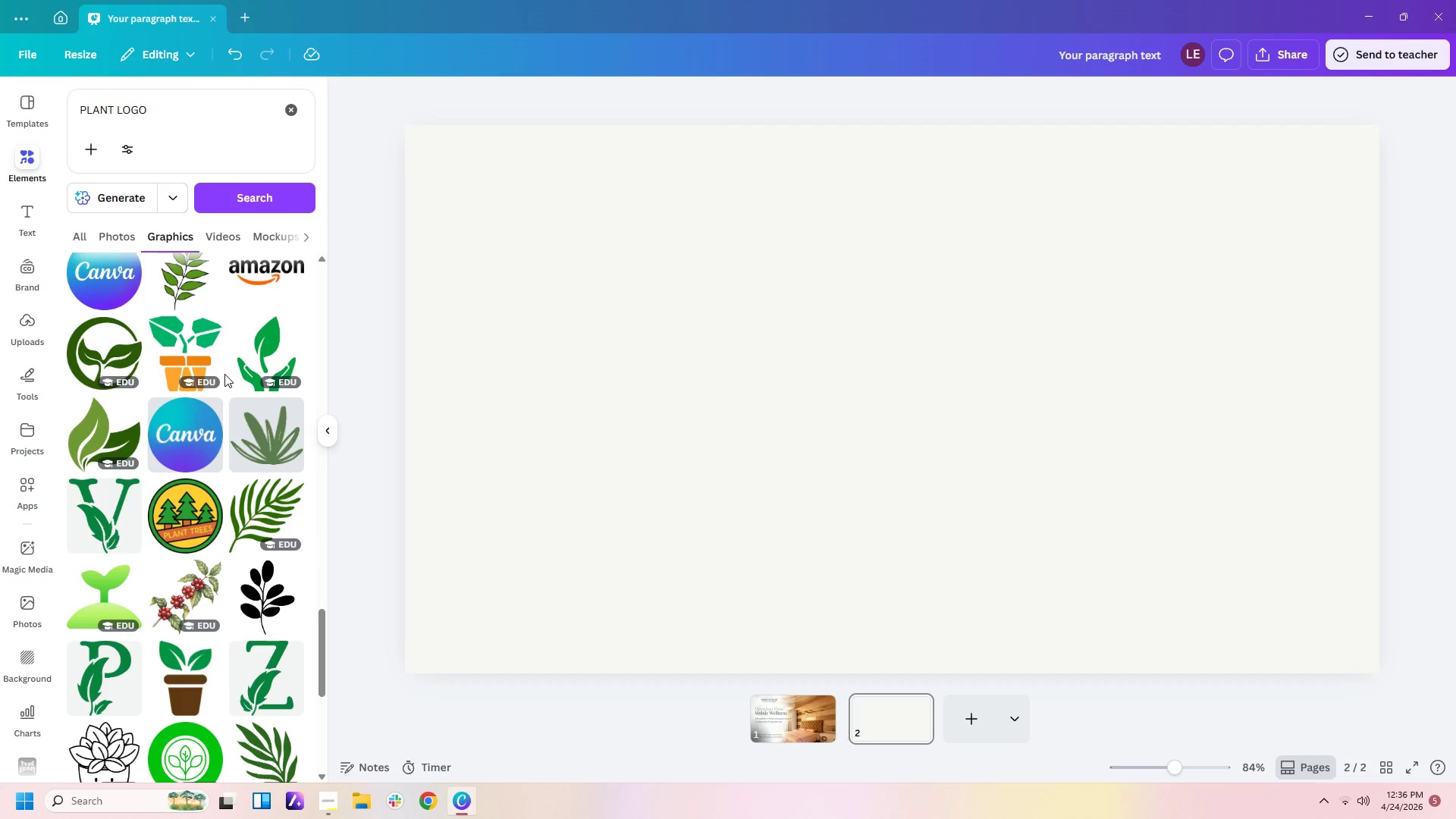 
scroll: coordinate [224, 374], scroll_direction: down, amount: 12.0
 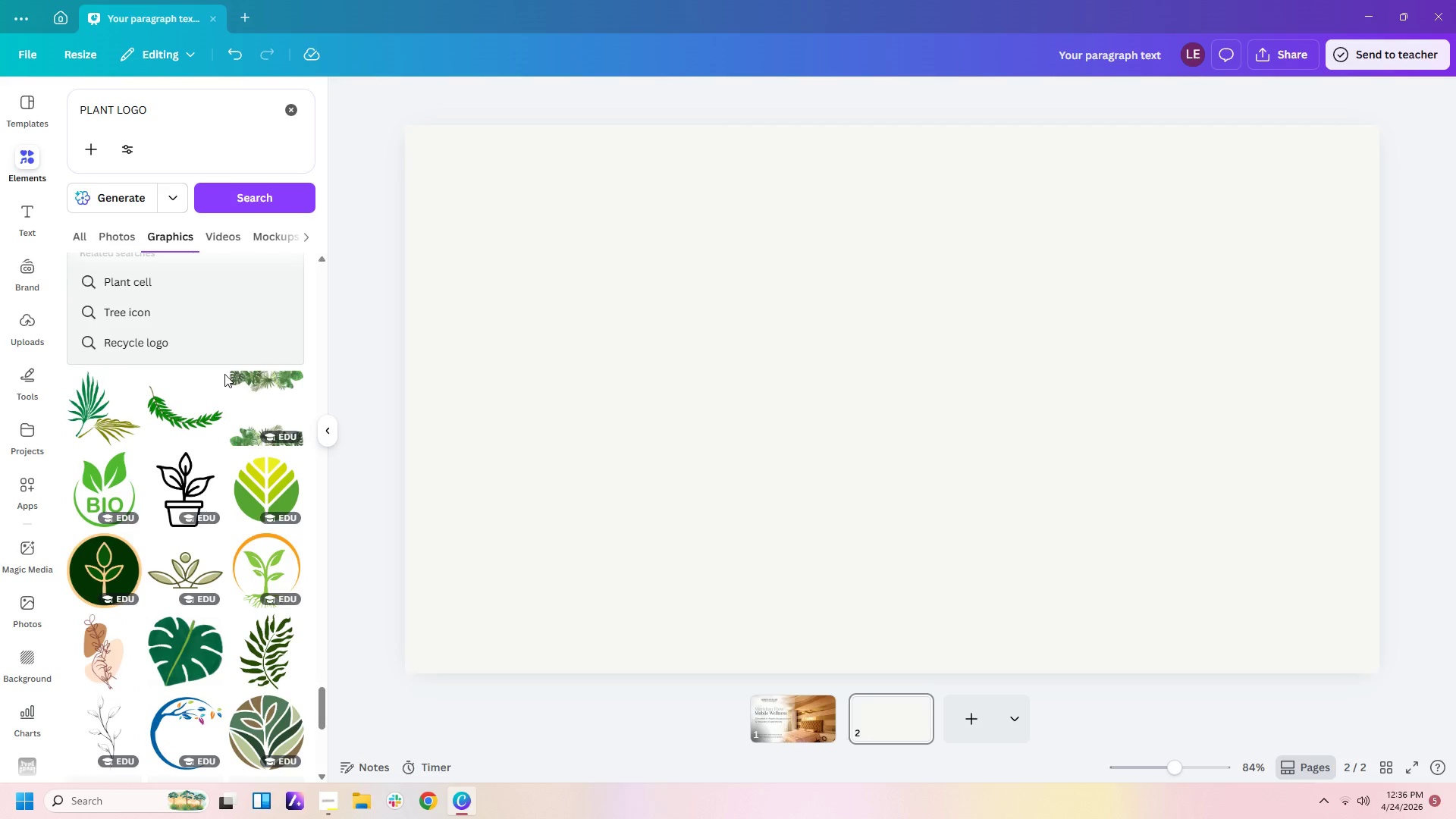 
left_click([125, 428])
 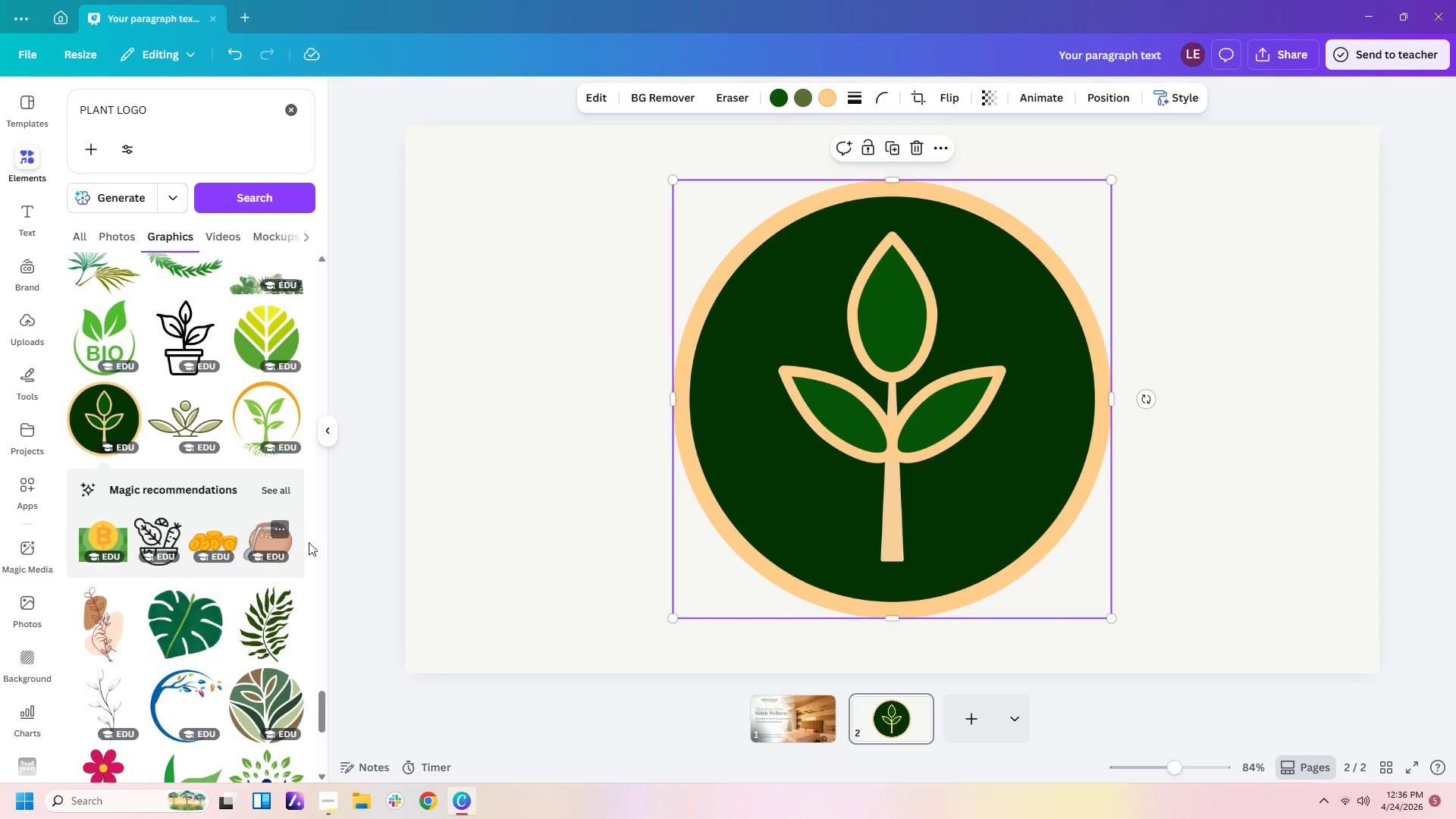 
left_click([289, 489])
 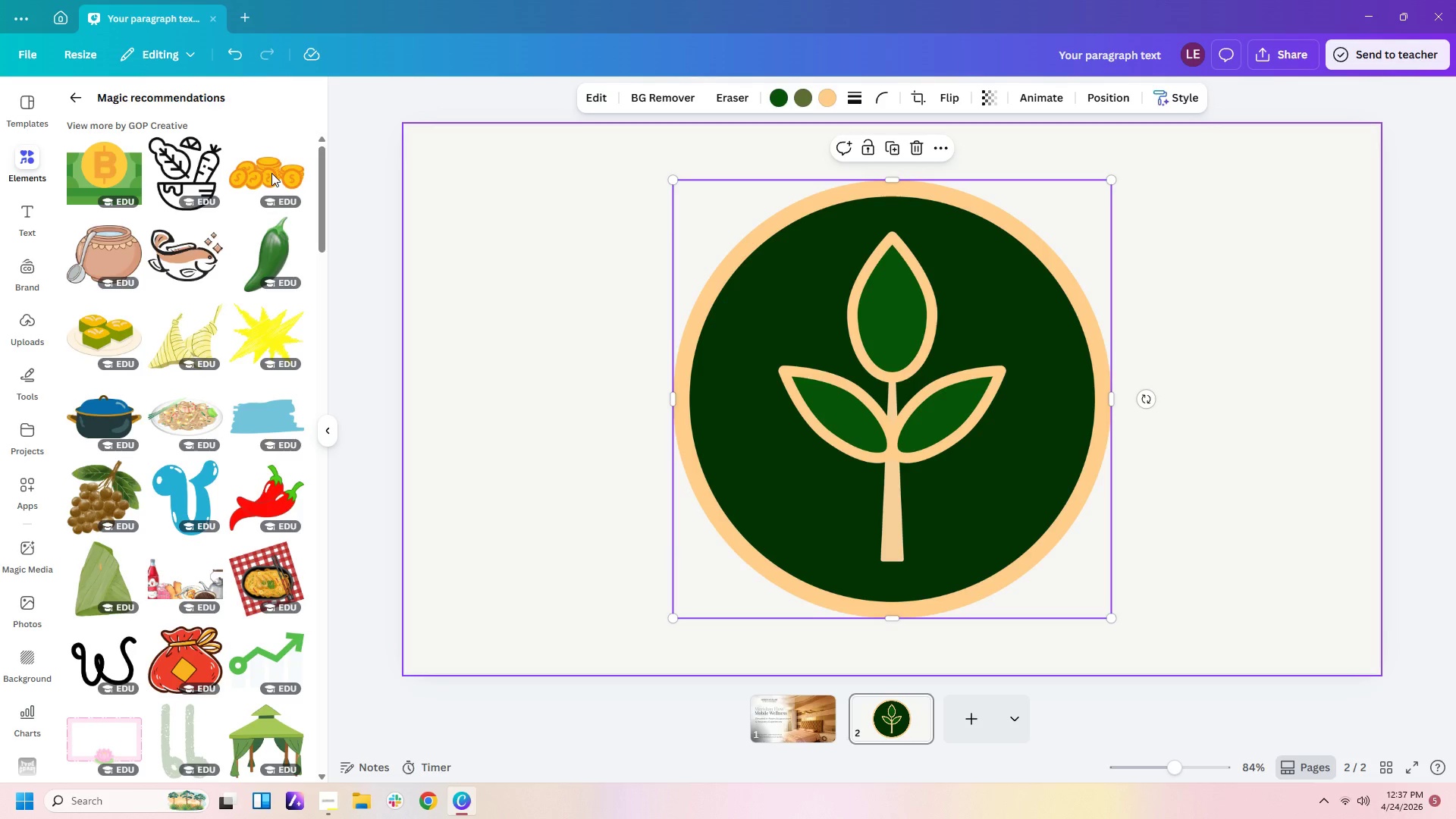 
wait(5.97)
 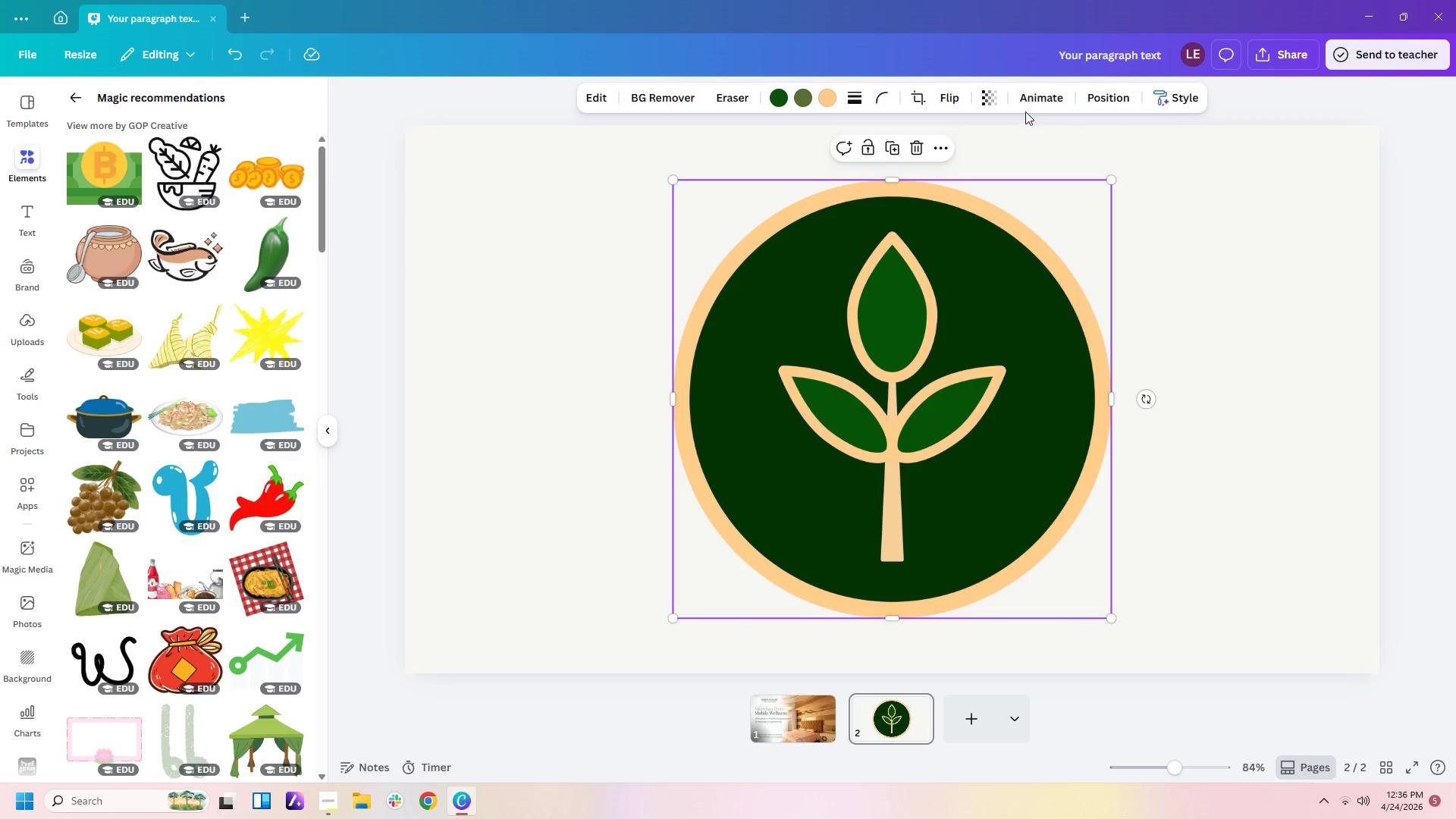 
left_click([76, 94])
 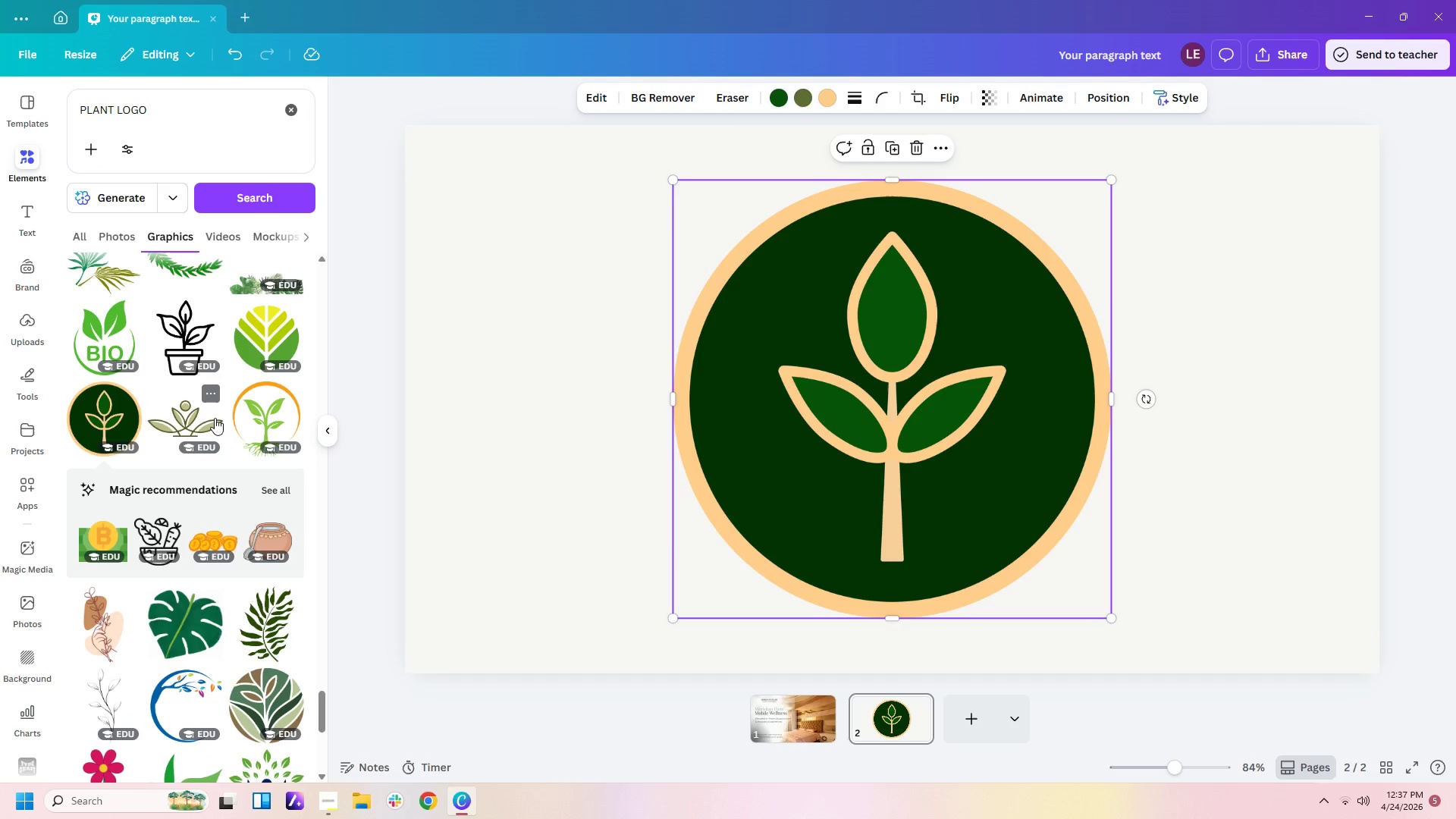 
left_click([206, 421])
 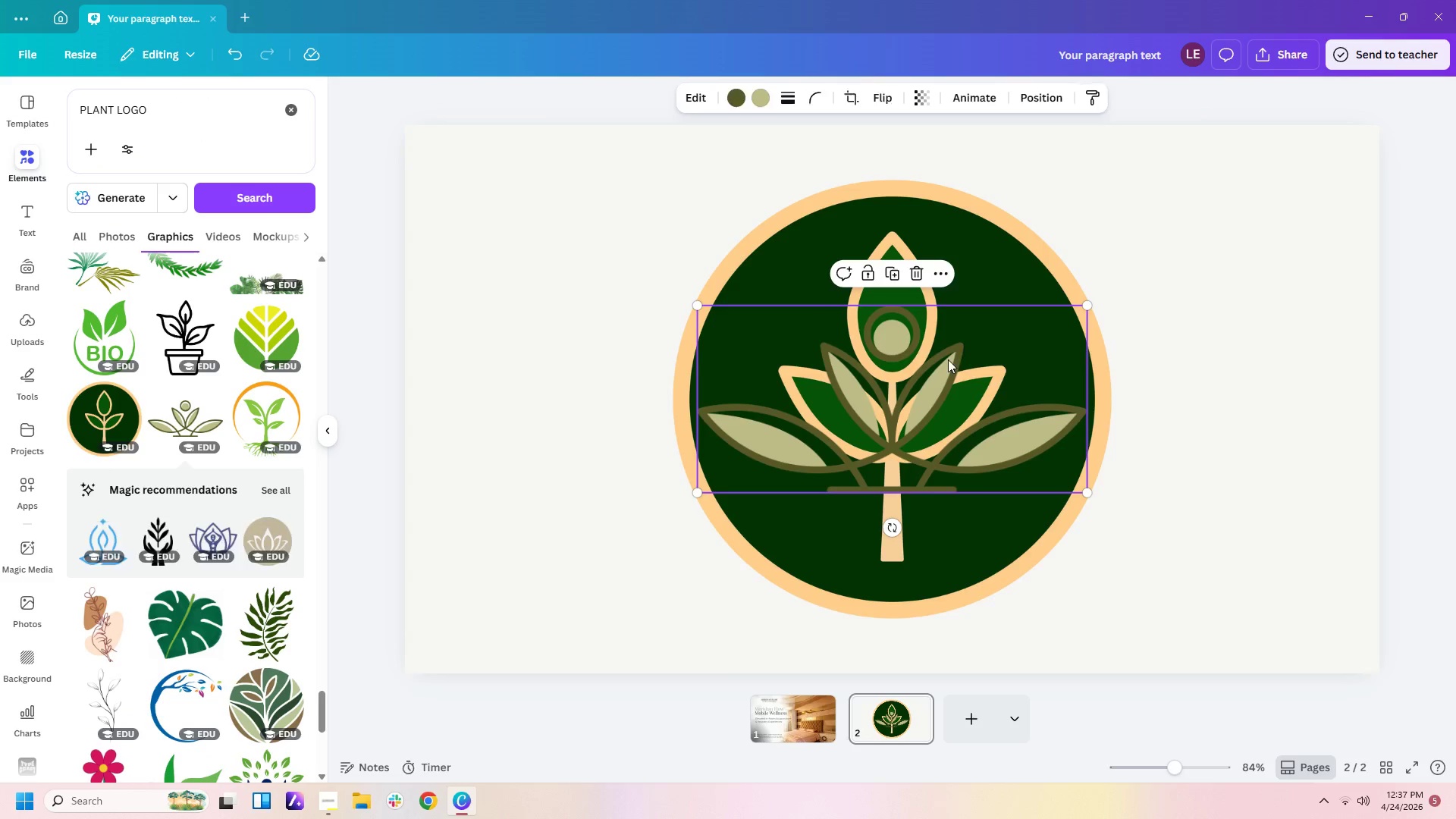 
left_click_drag(start_coordinate=[920, 394], to_coordinate=[687, 243])
 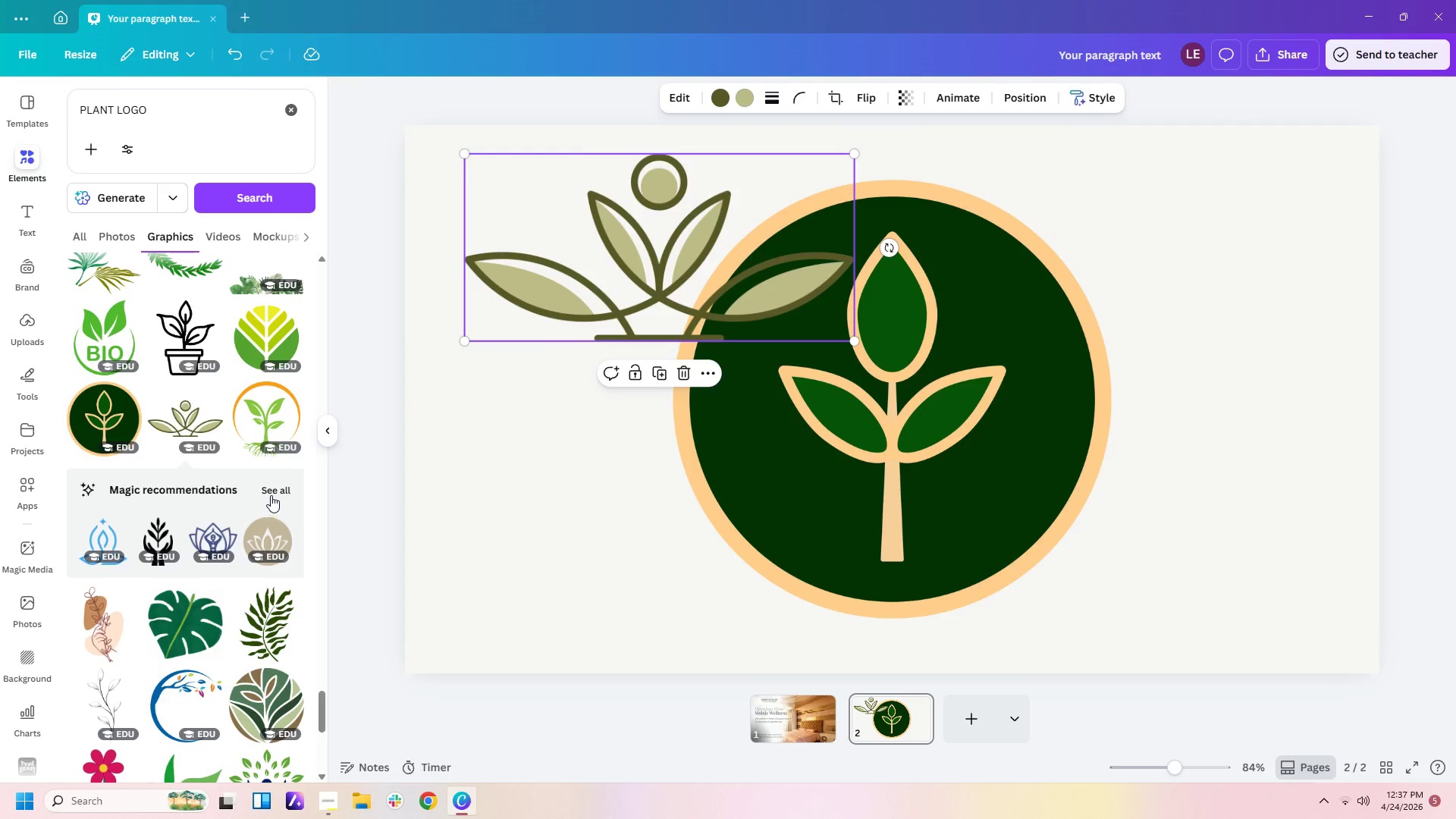 
left_click([283, 492])
 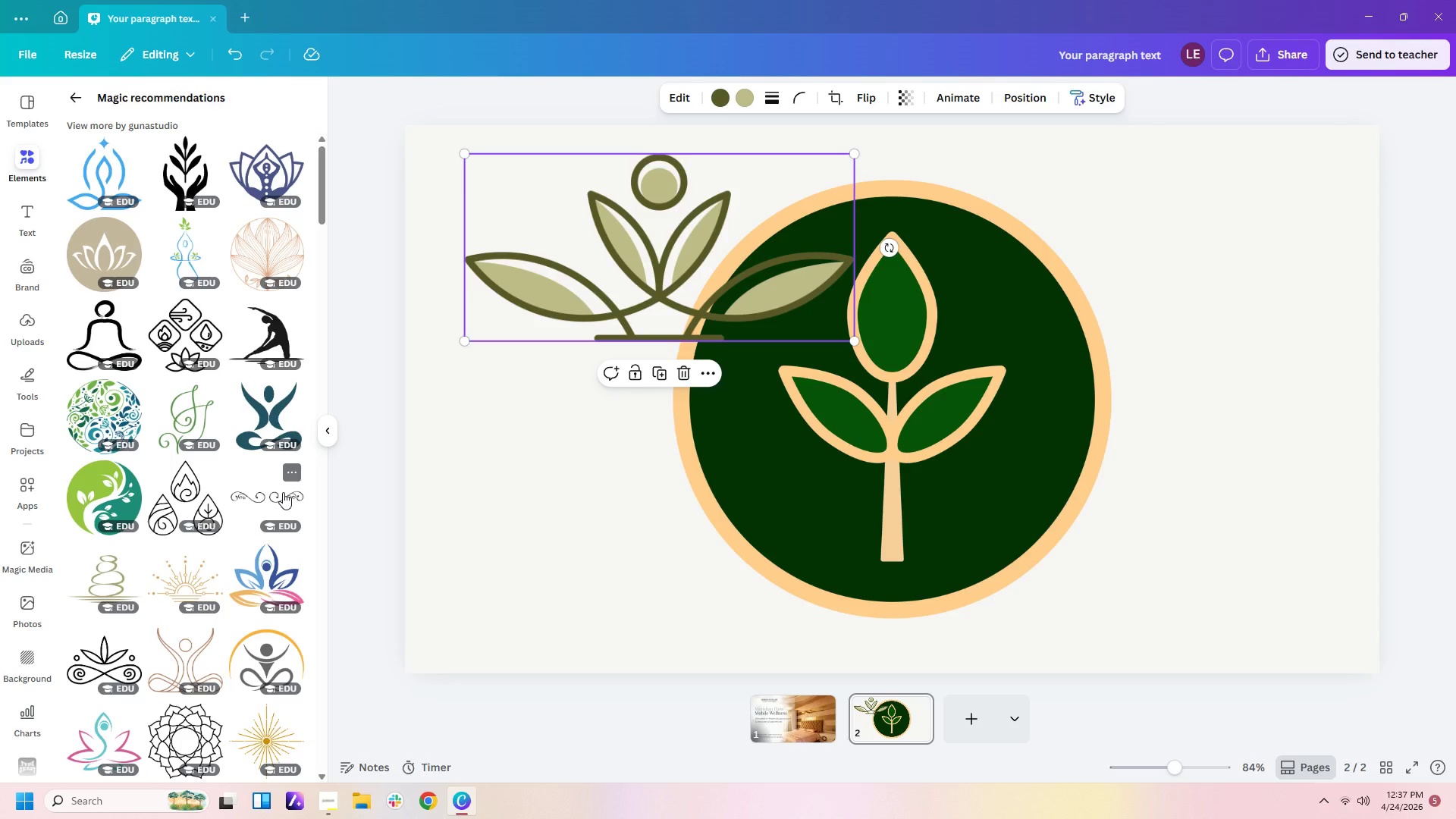 
scroll: coordinate [244, 309], scroll_direction: down, amount: 6.0
 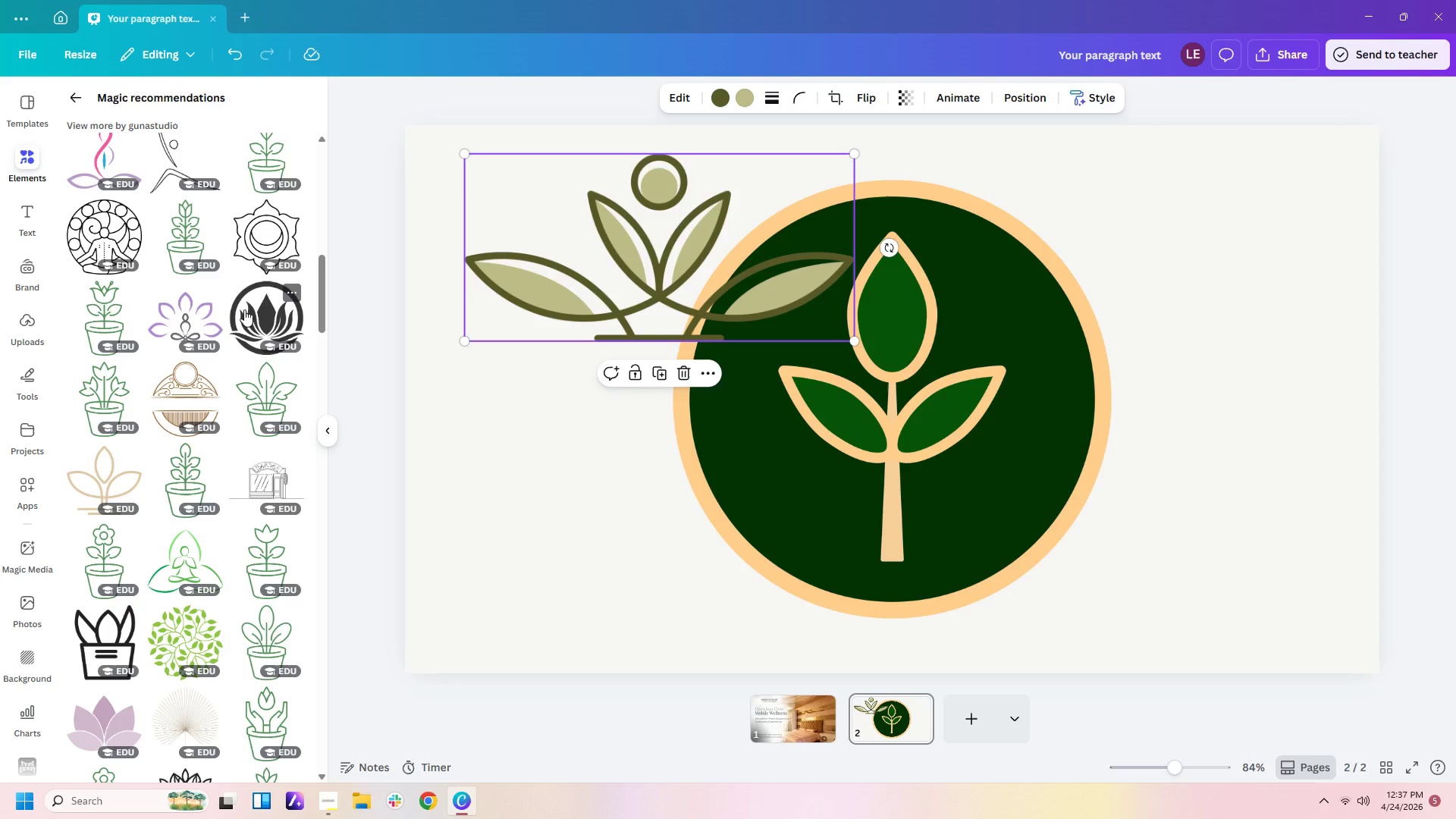 
wait(6.44)
 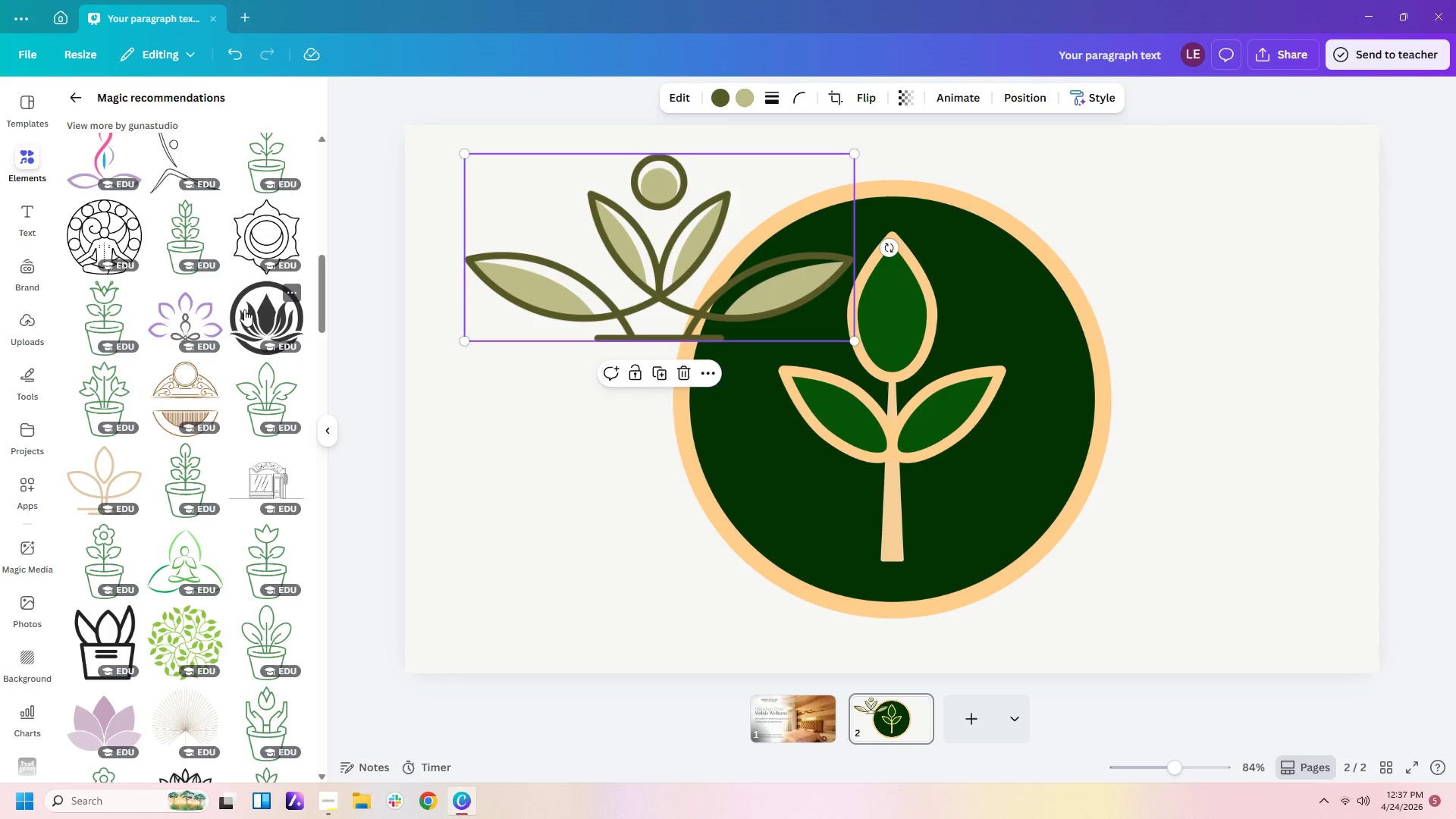 
left_click([200, 328])
 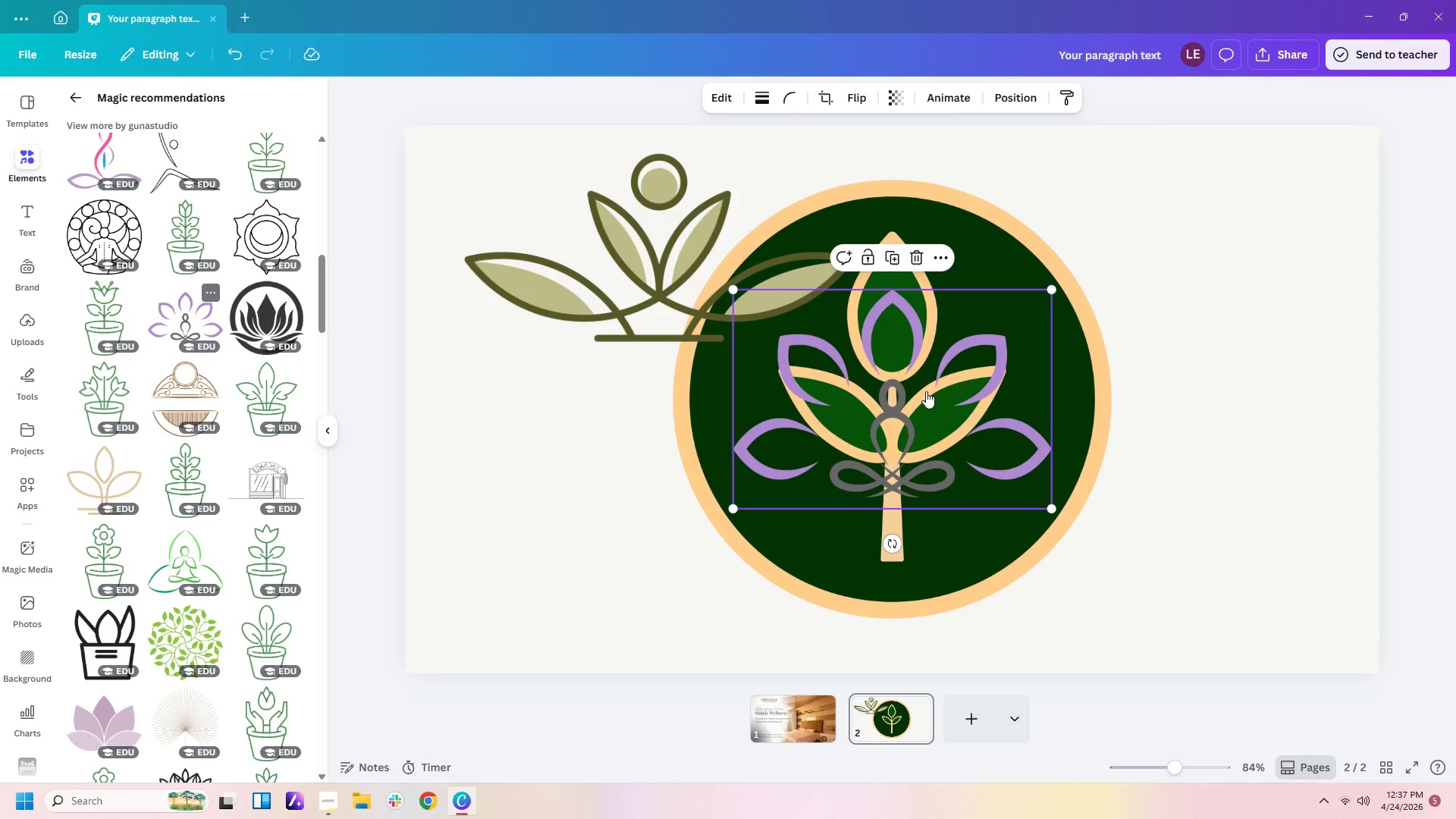 
left_click_drag(start_coordinate=[929, 375], to_coordinate=[571, 485])
 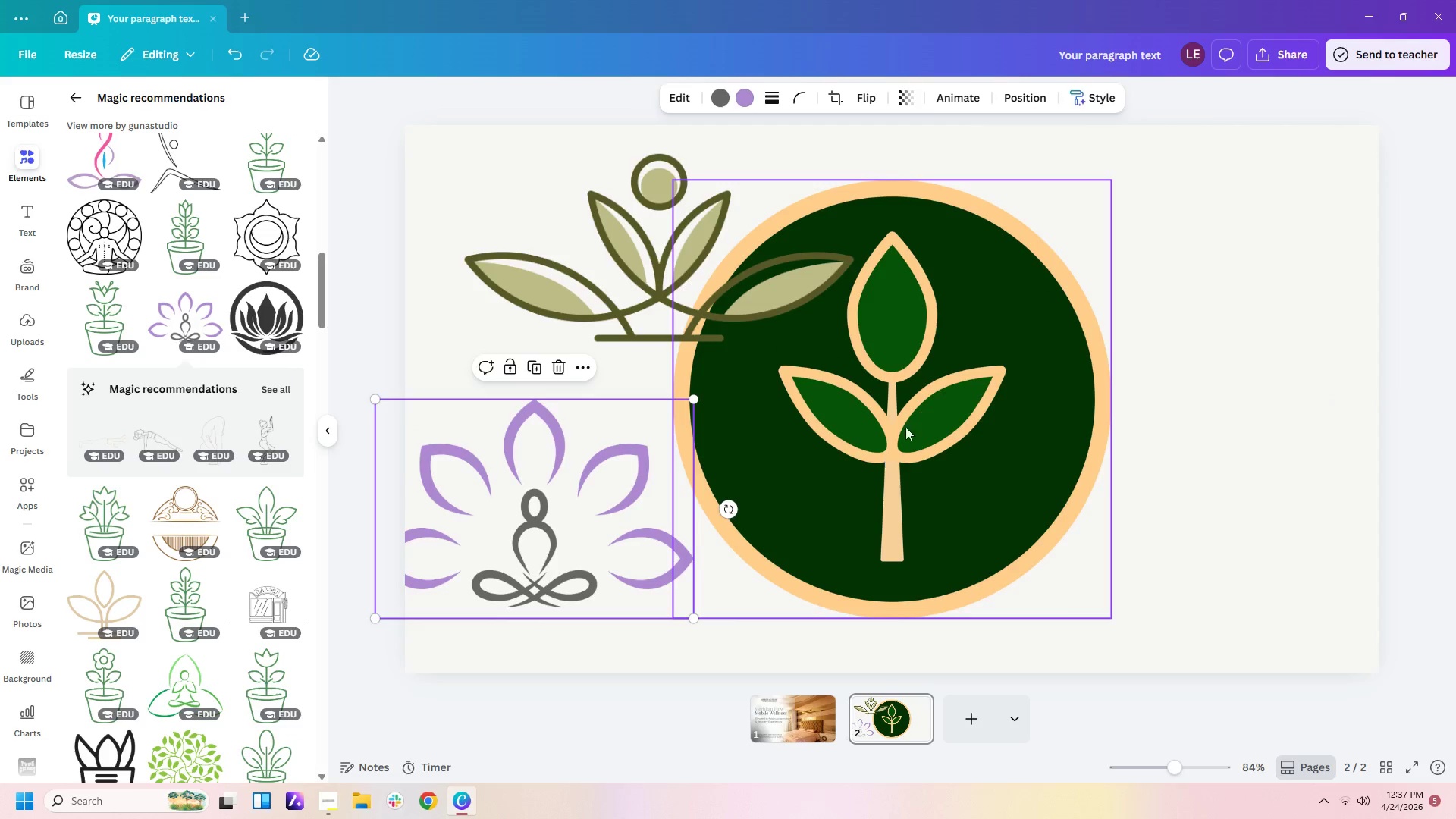 
left_click([921, 406])
 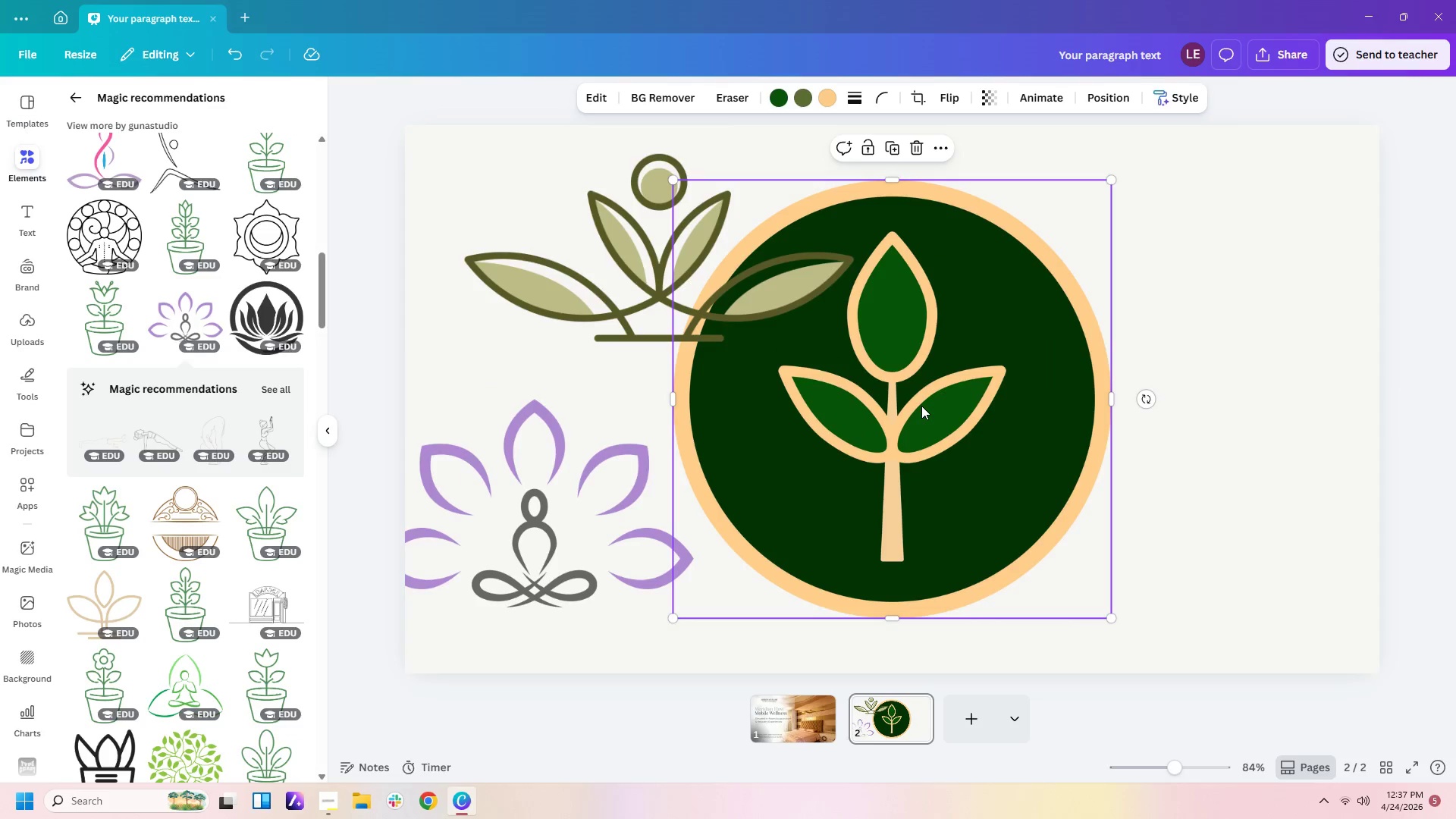 
key(Delete)
 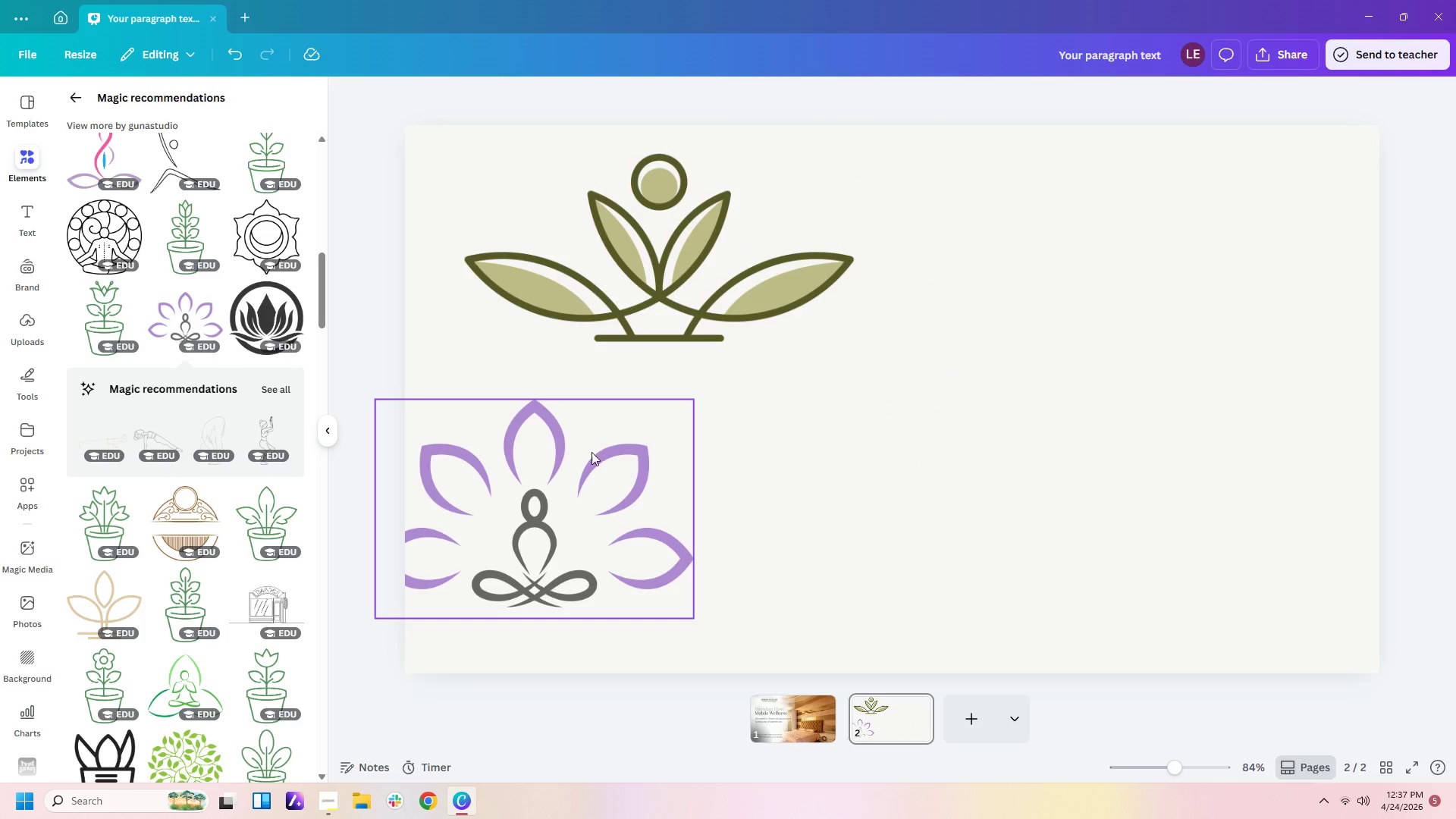 
left_click_drag(start_coordinate=[573, 492], to_coordinate=[669, 497])
 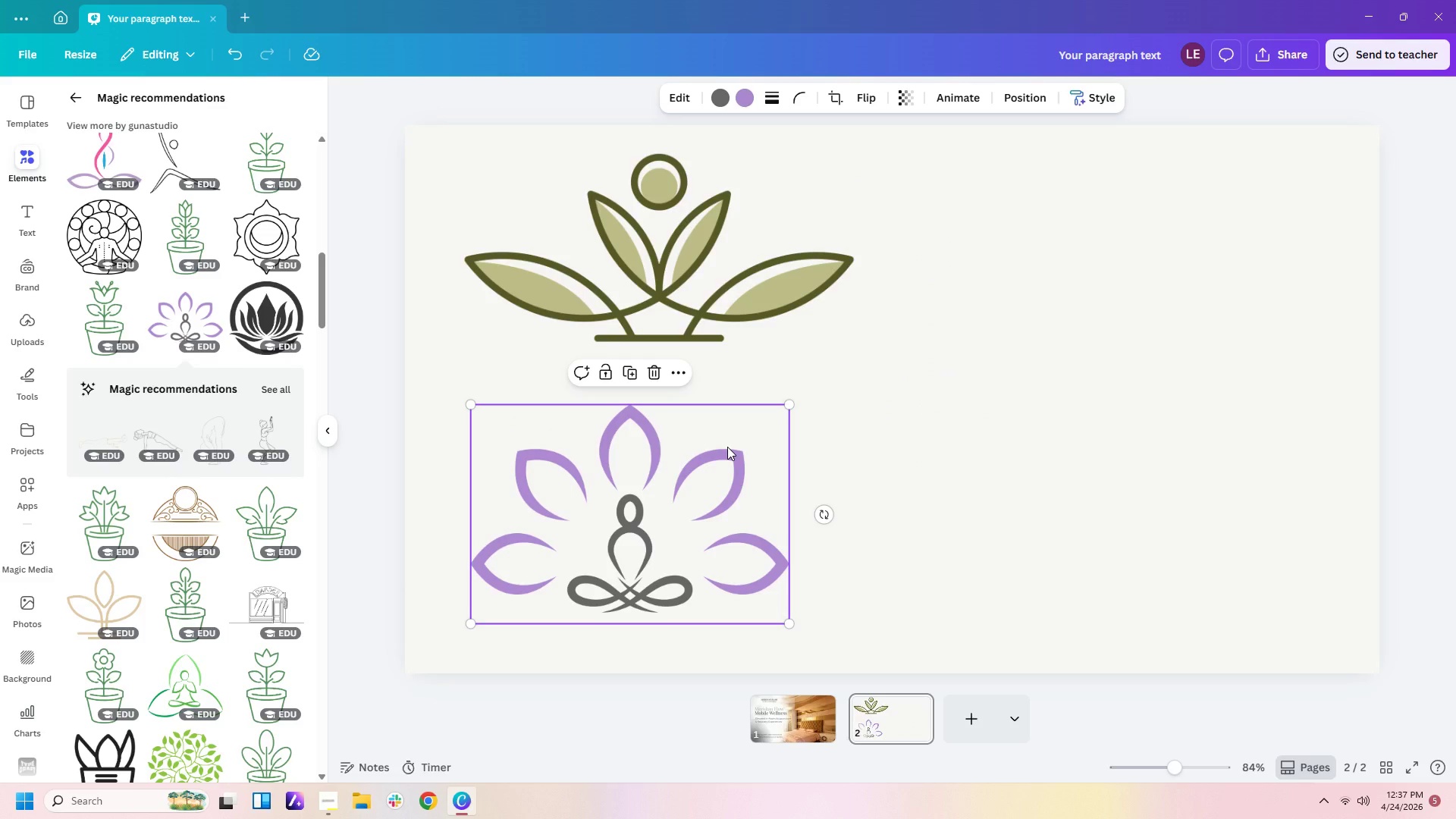 
wait(6.94)
 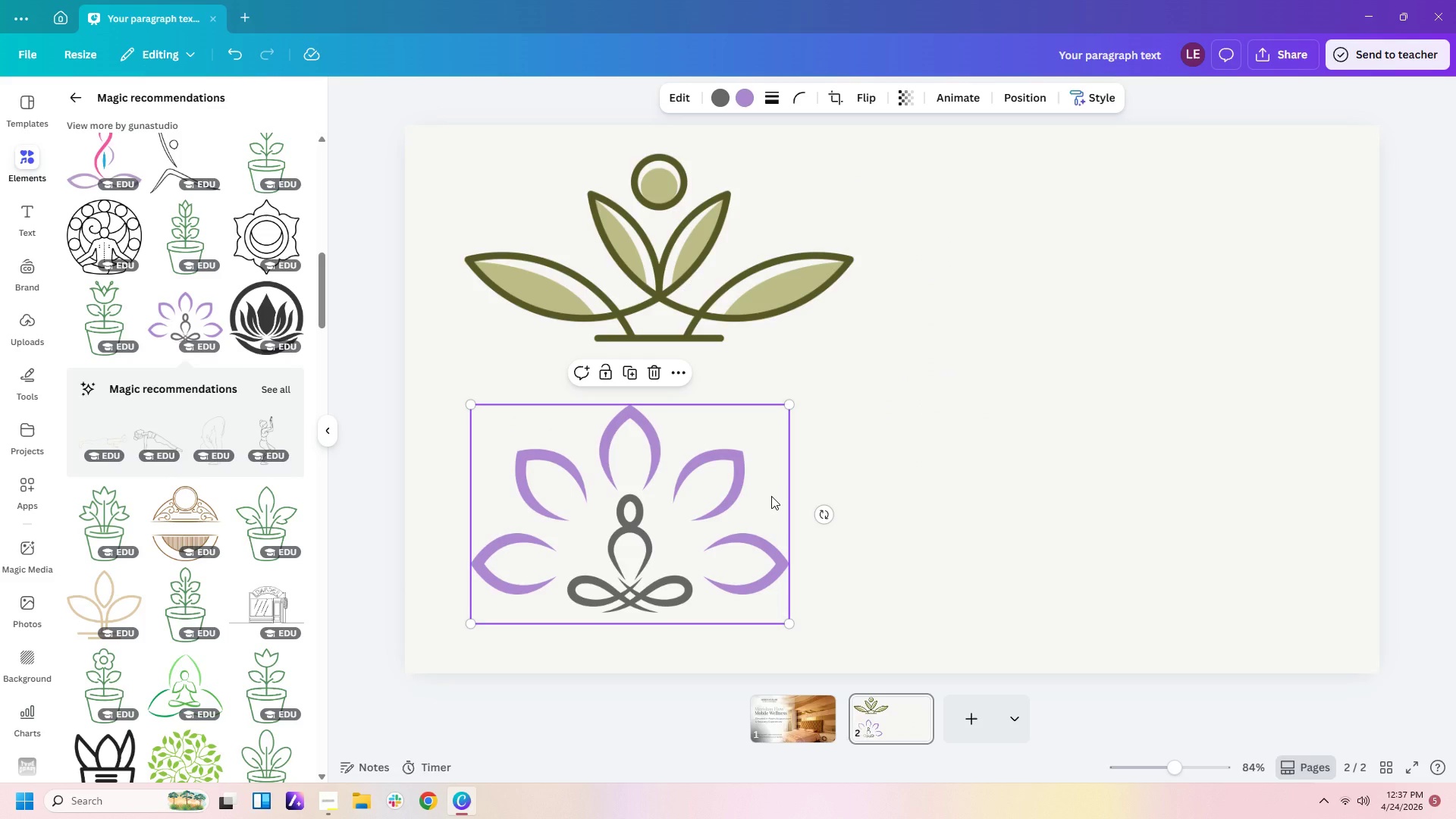 
scroll: coordinate [237, 462], scroll_direction: down, amount: 2.0
 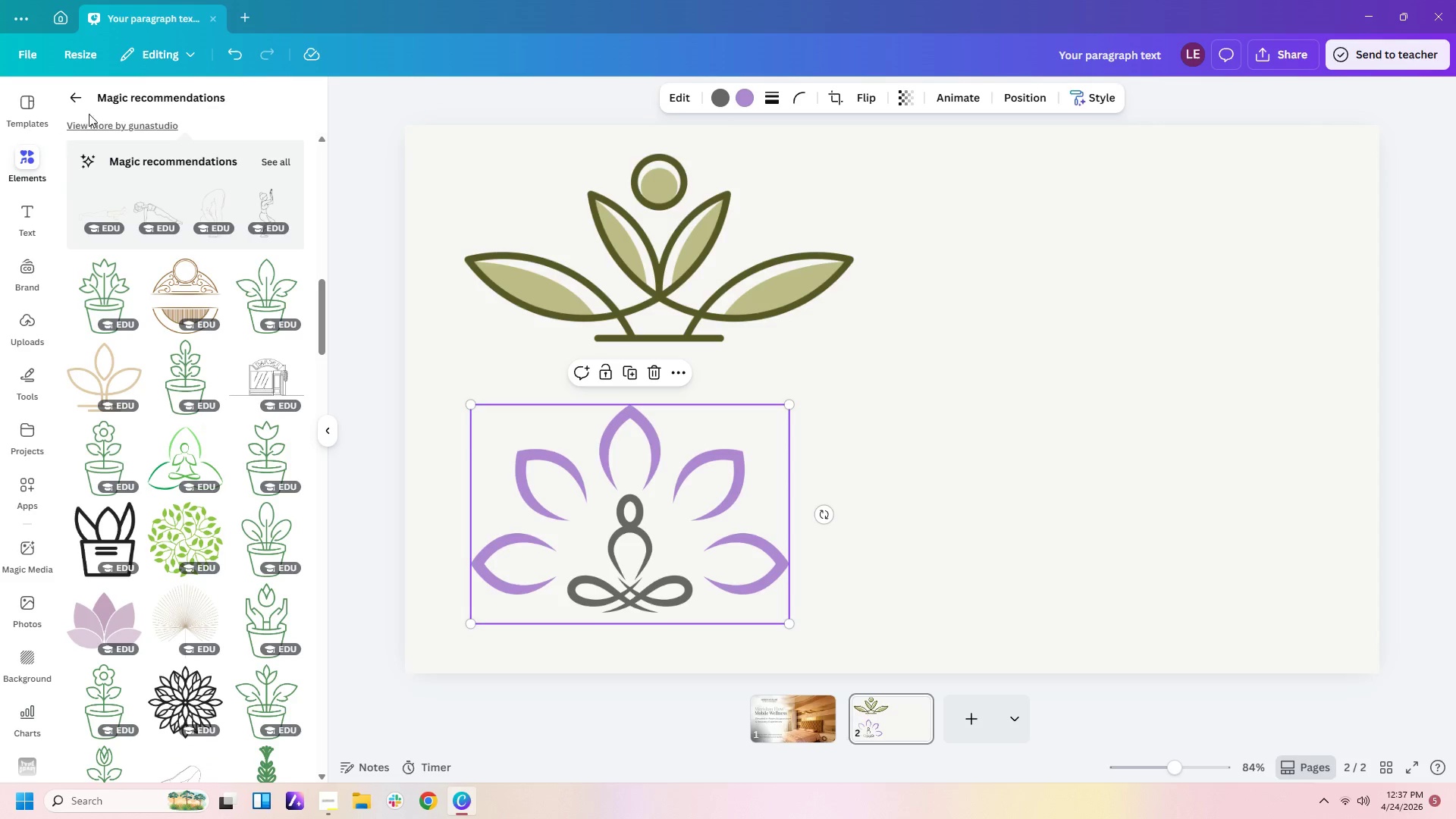 
left_click([71, 97])
 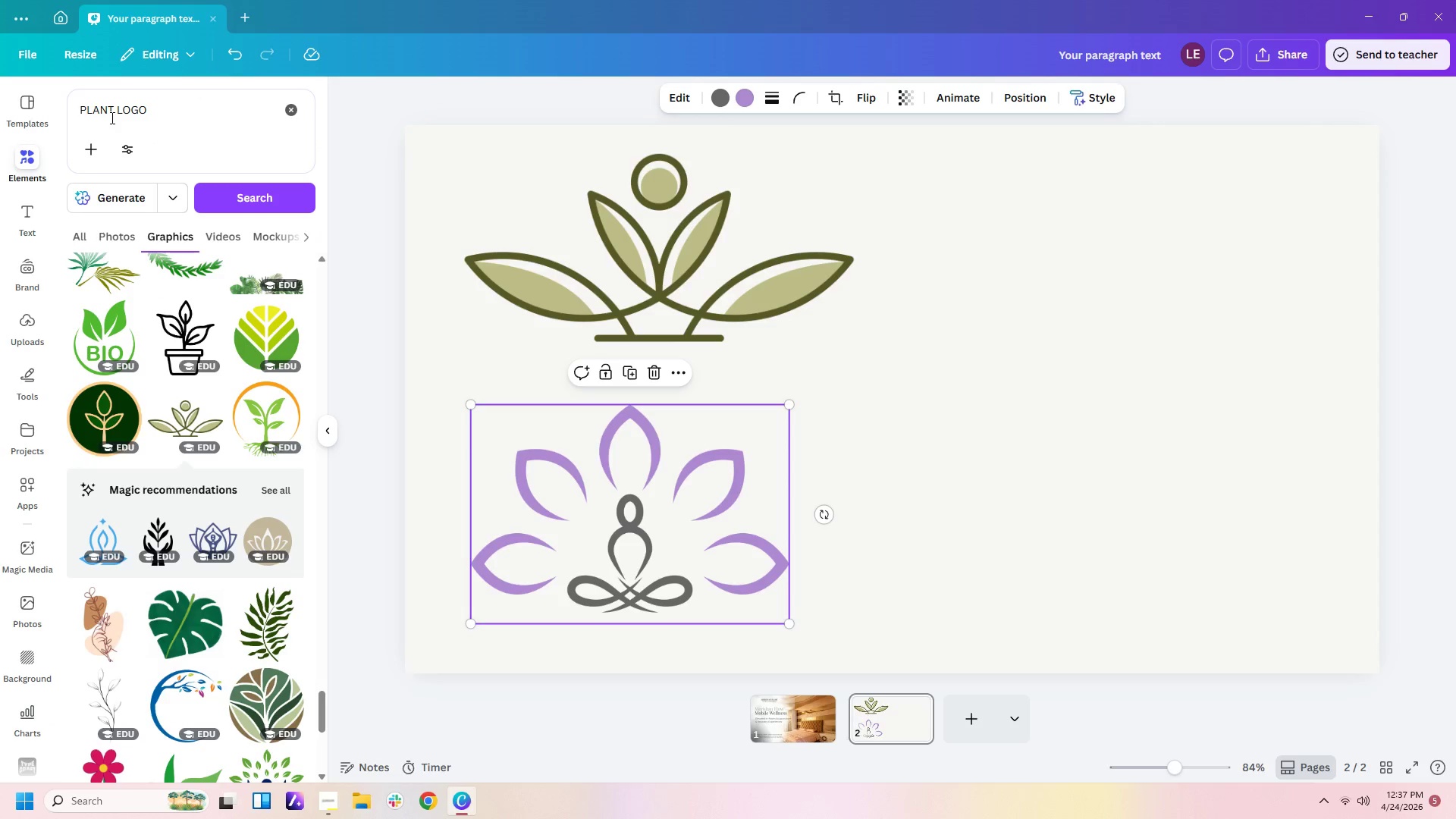 
left_click_drag(start_coordinate=[111, 112], to_coordinate=[18, 99])
 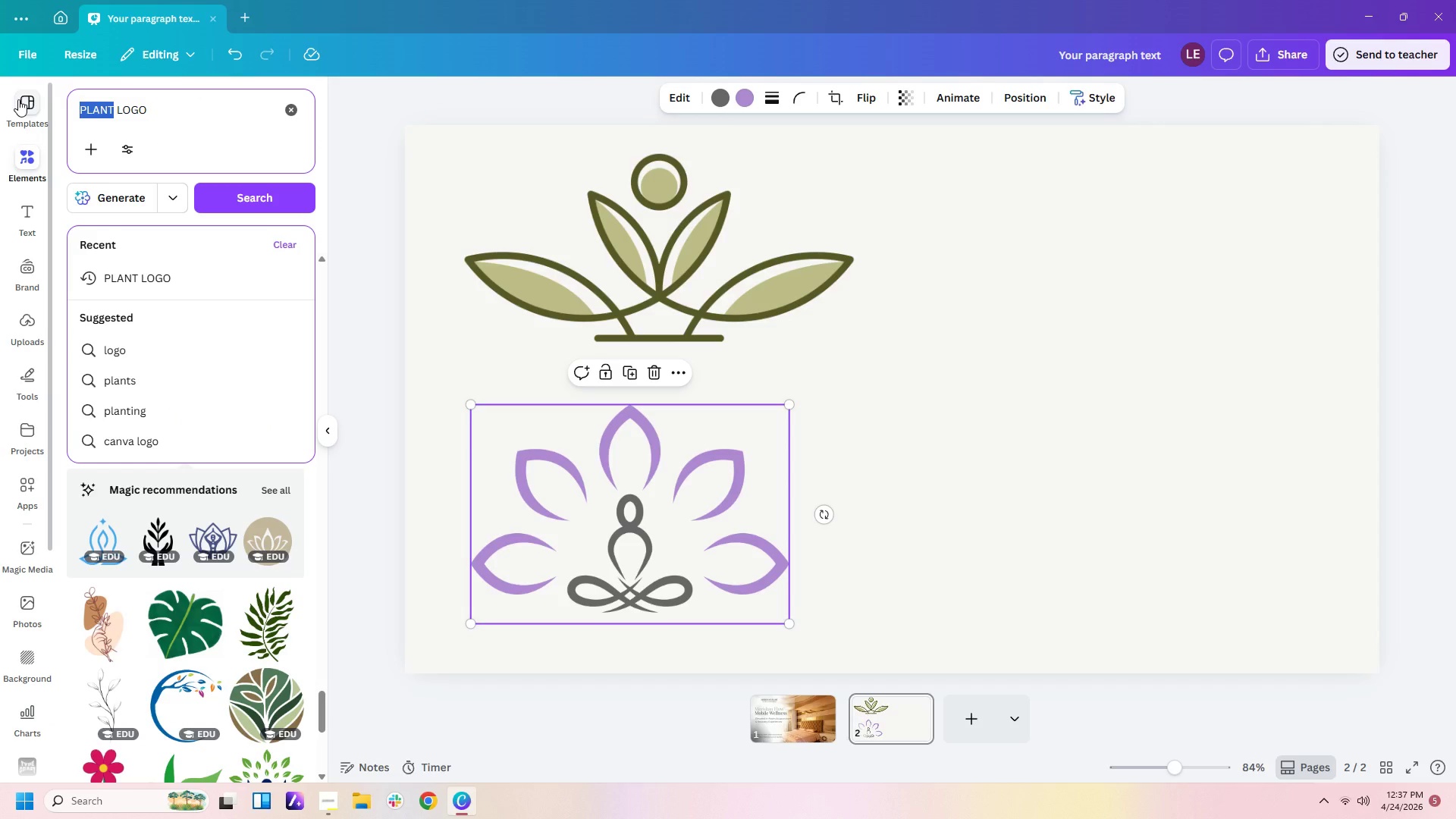 
type(WELLNESS)
 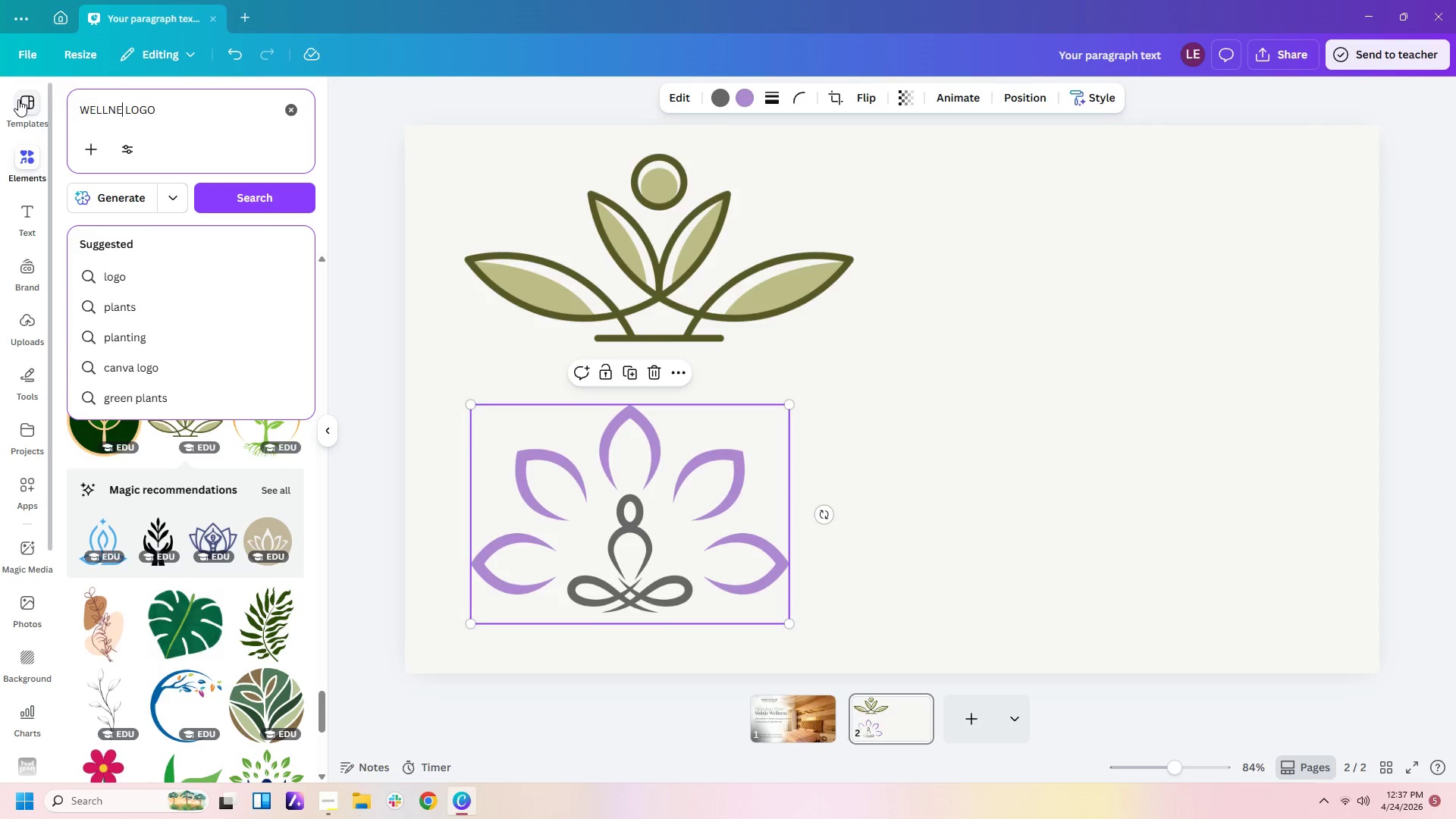 
key(Enter)
 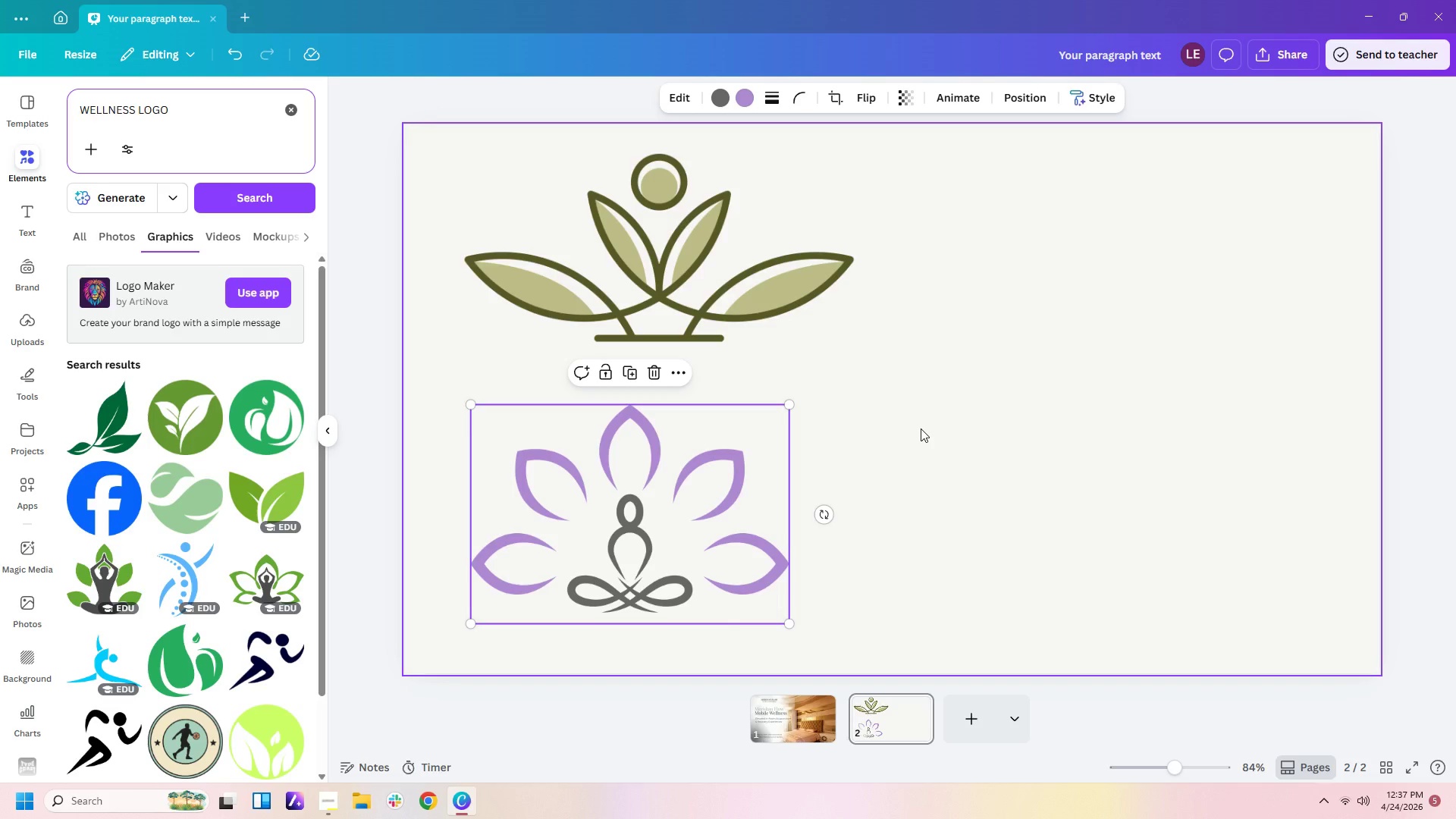 
wait(8.08)
 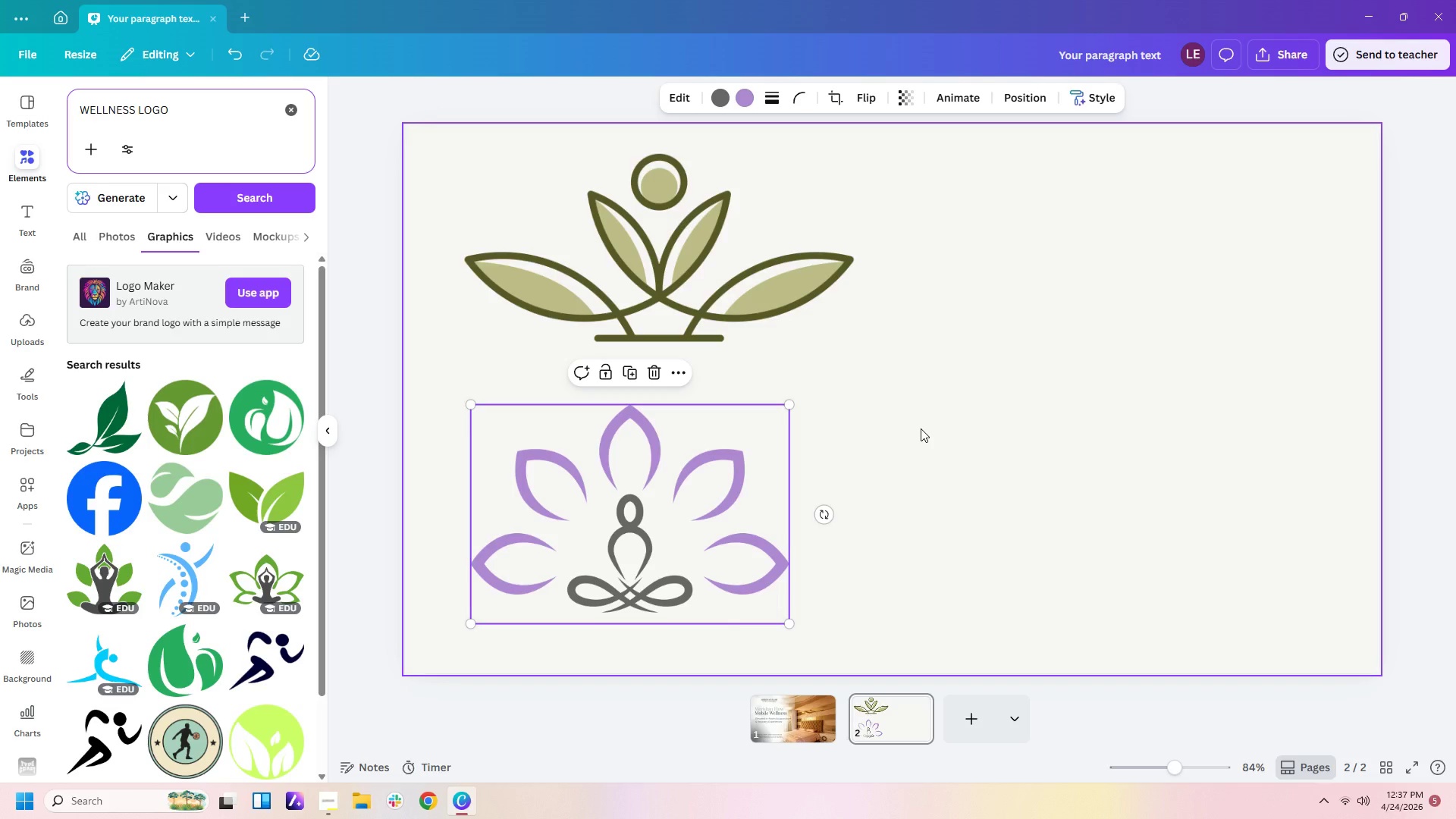 
scroll: coordinate [228, 630], scroll_direction: down, amount: 2.0
 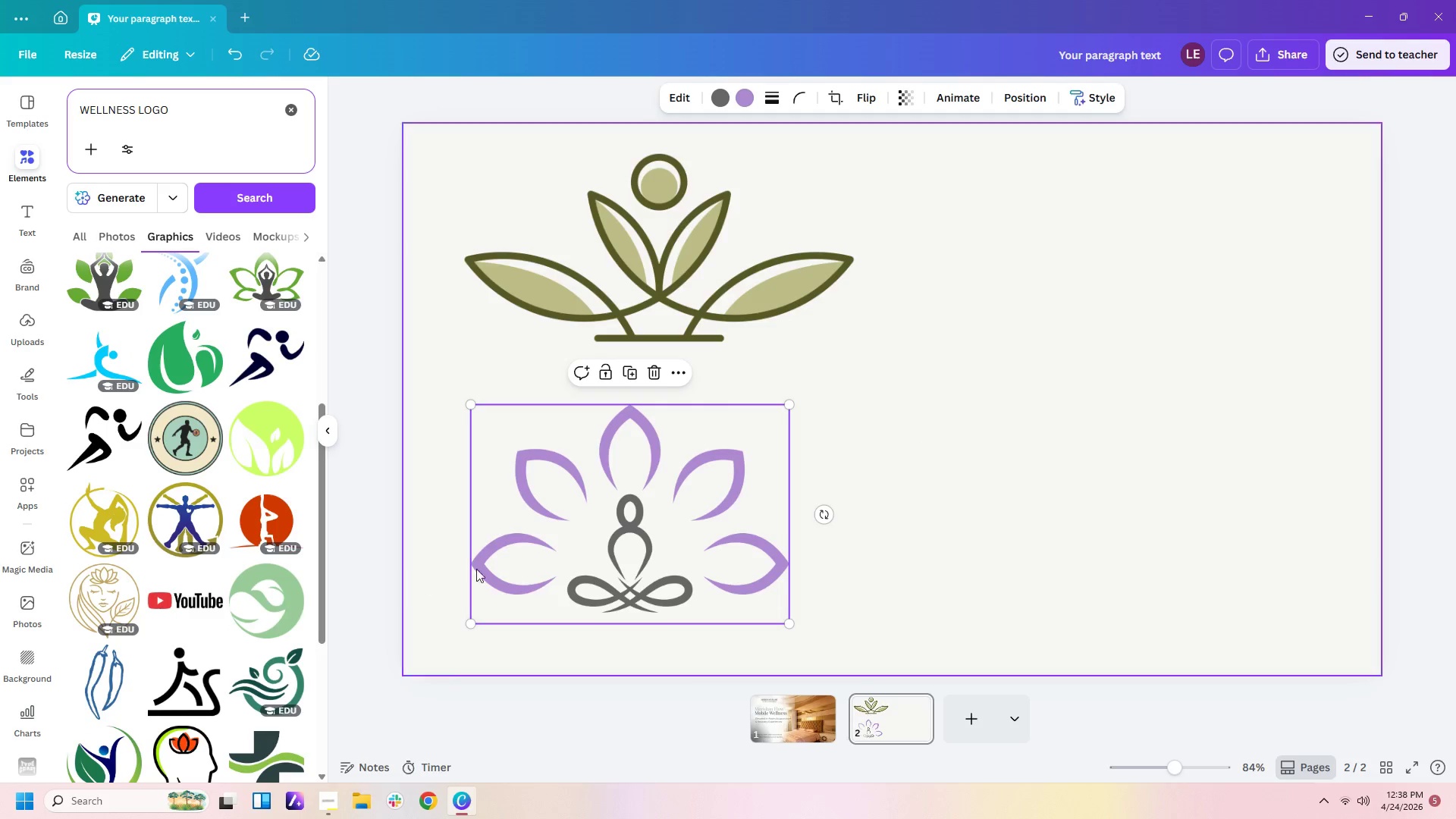 
left_click([668, 515])
 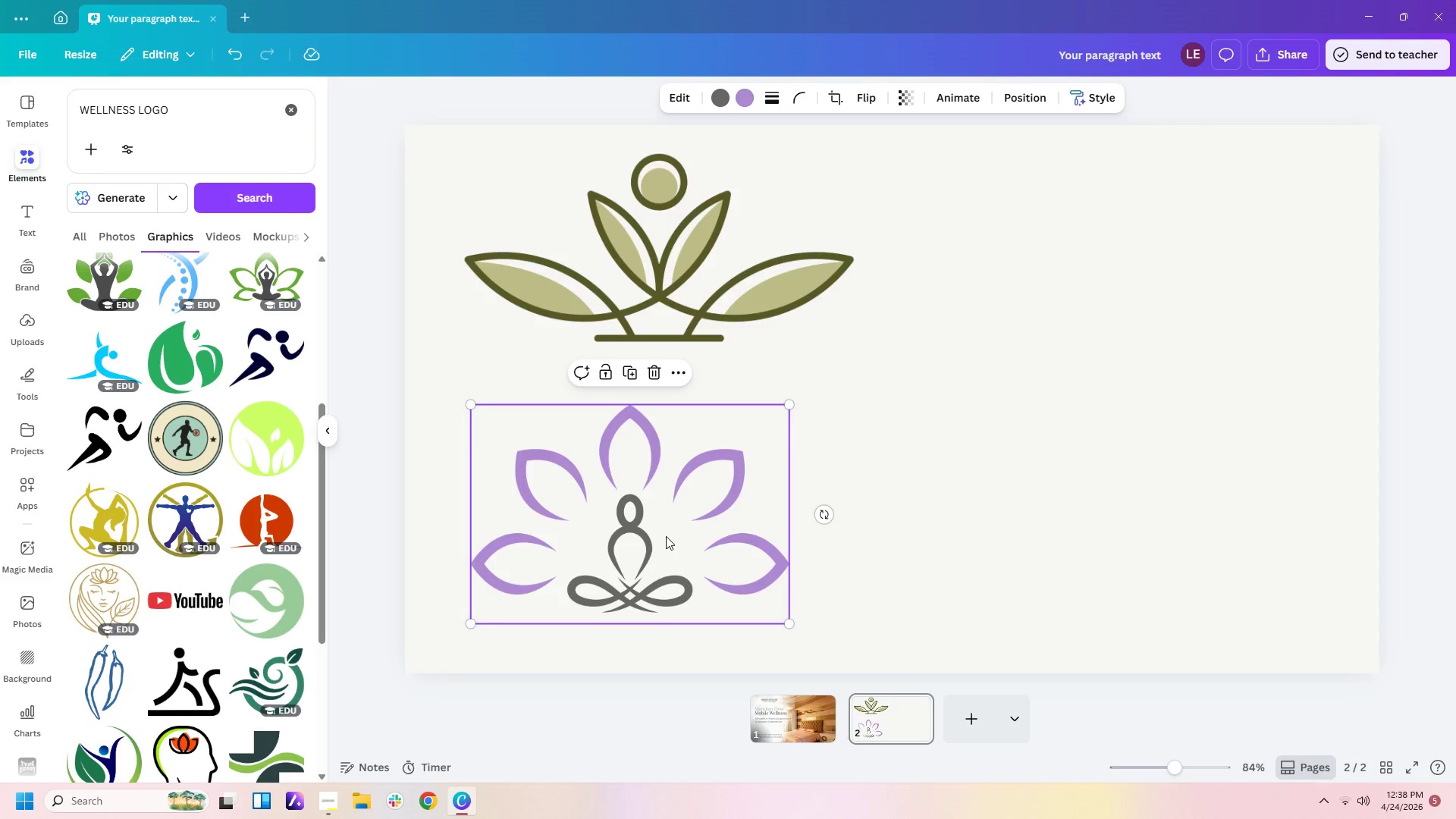 
key(Delete)
 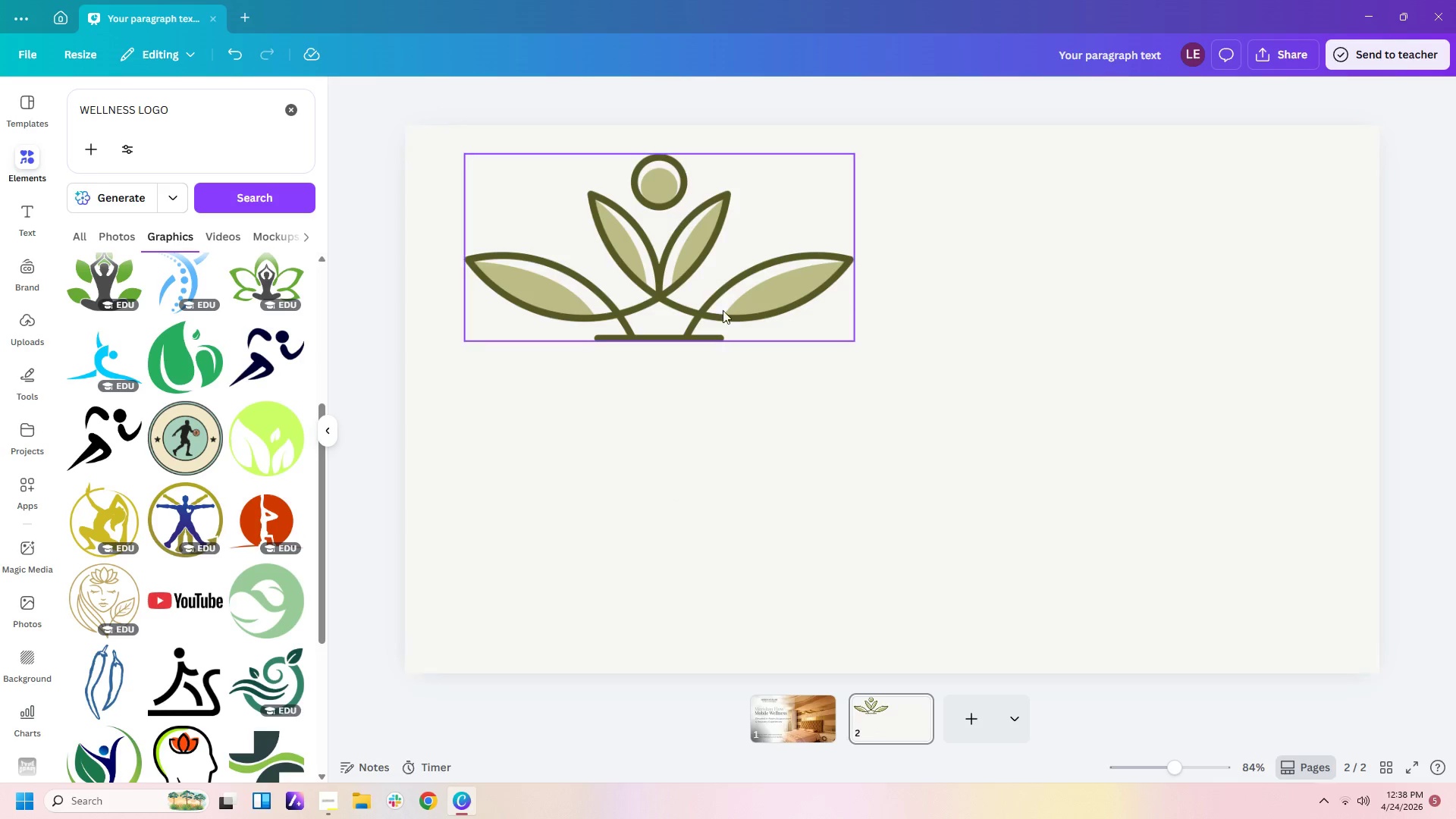 
left_click([727, 300])
 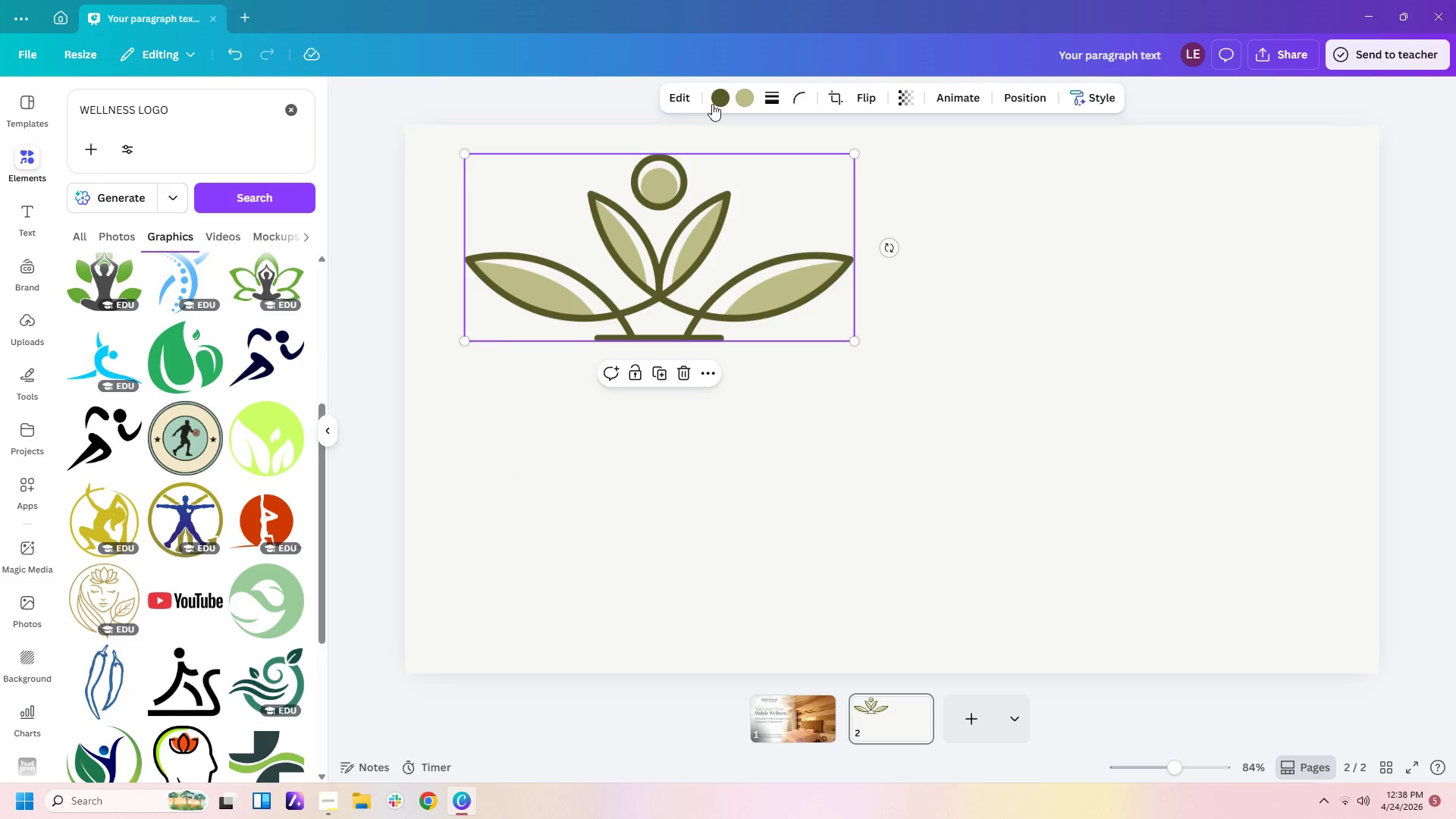 
left_click([717, 100])
 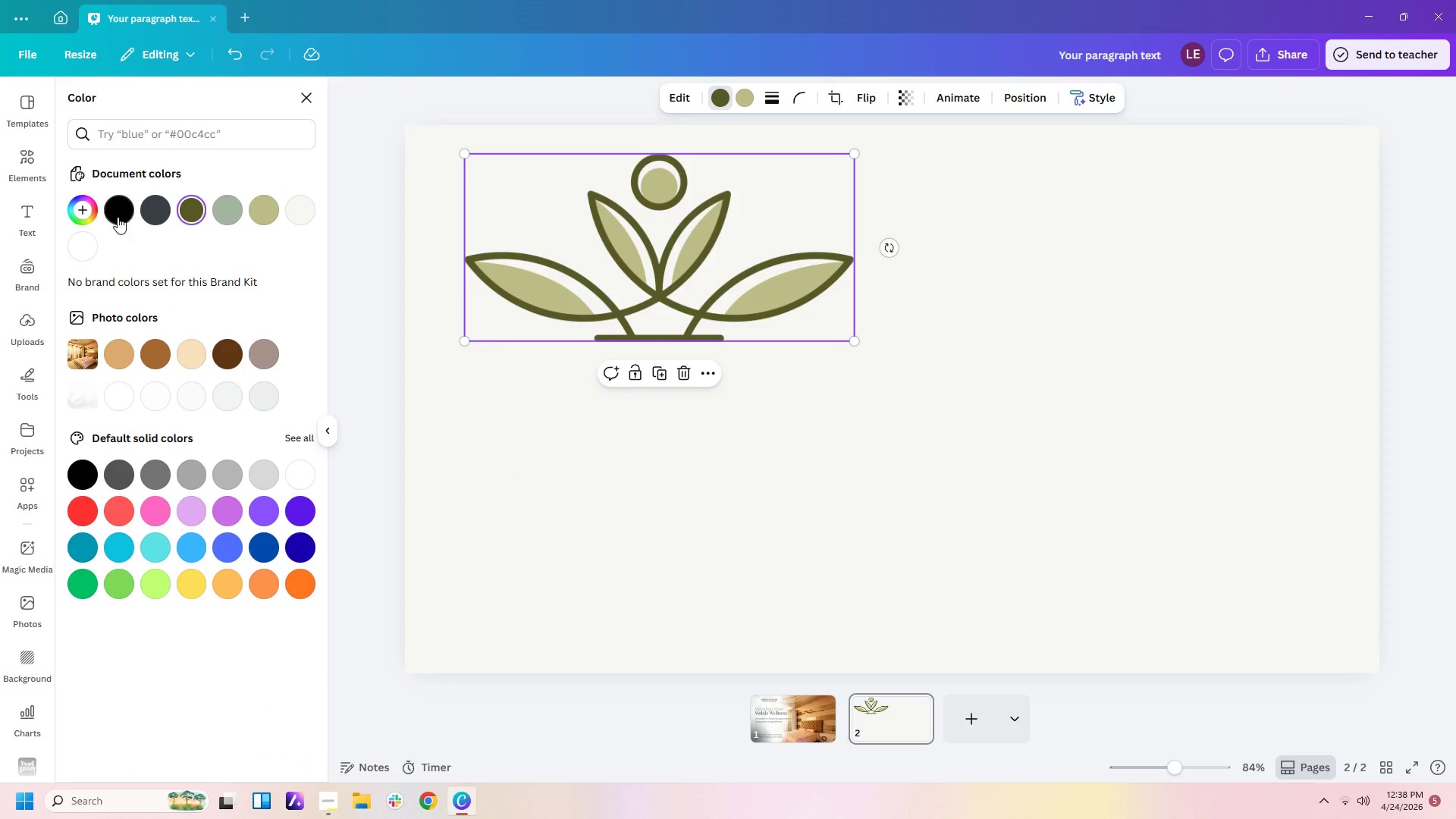 
left_click([121, 211])
 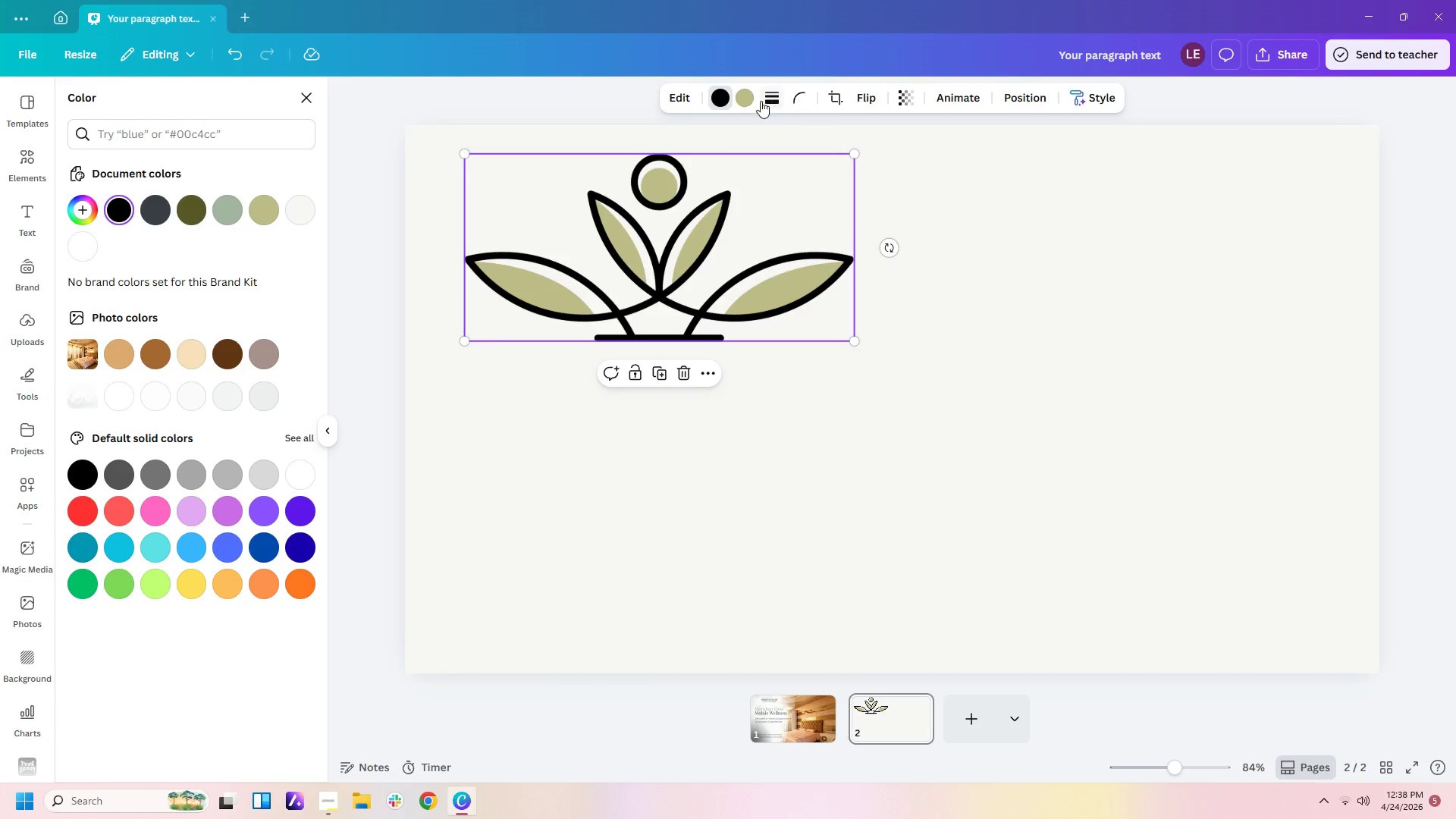 
left_click([751, 97])
 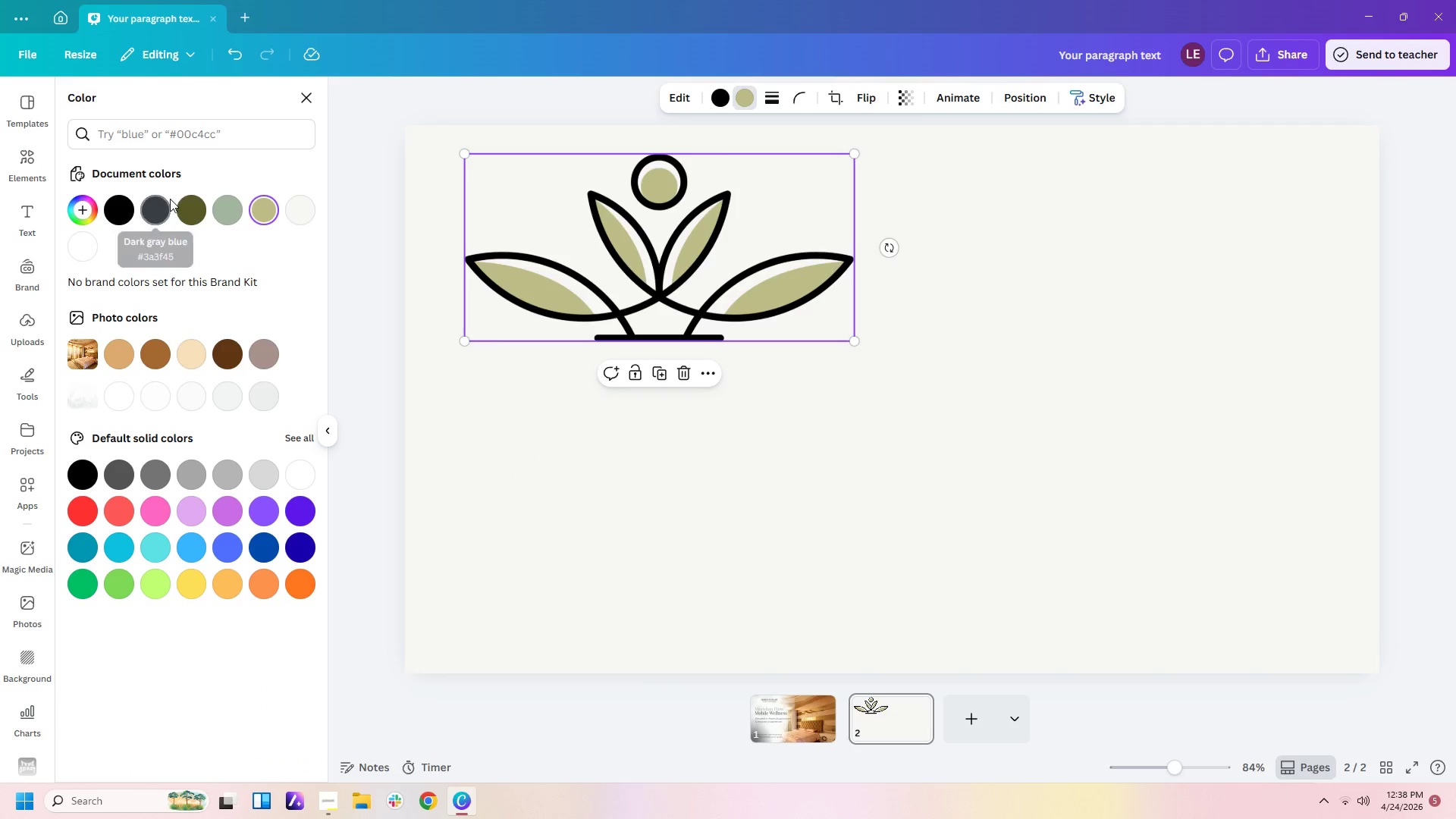 
left_click([164, 199])
 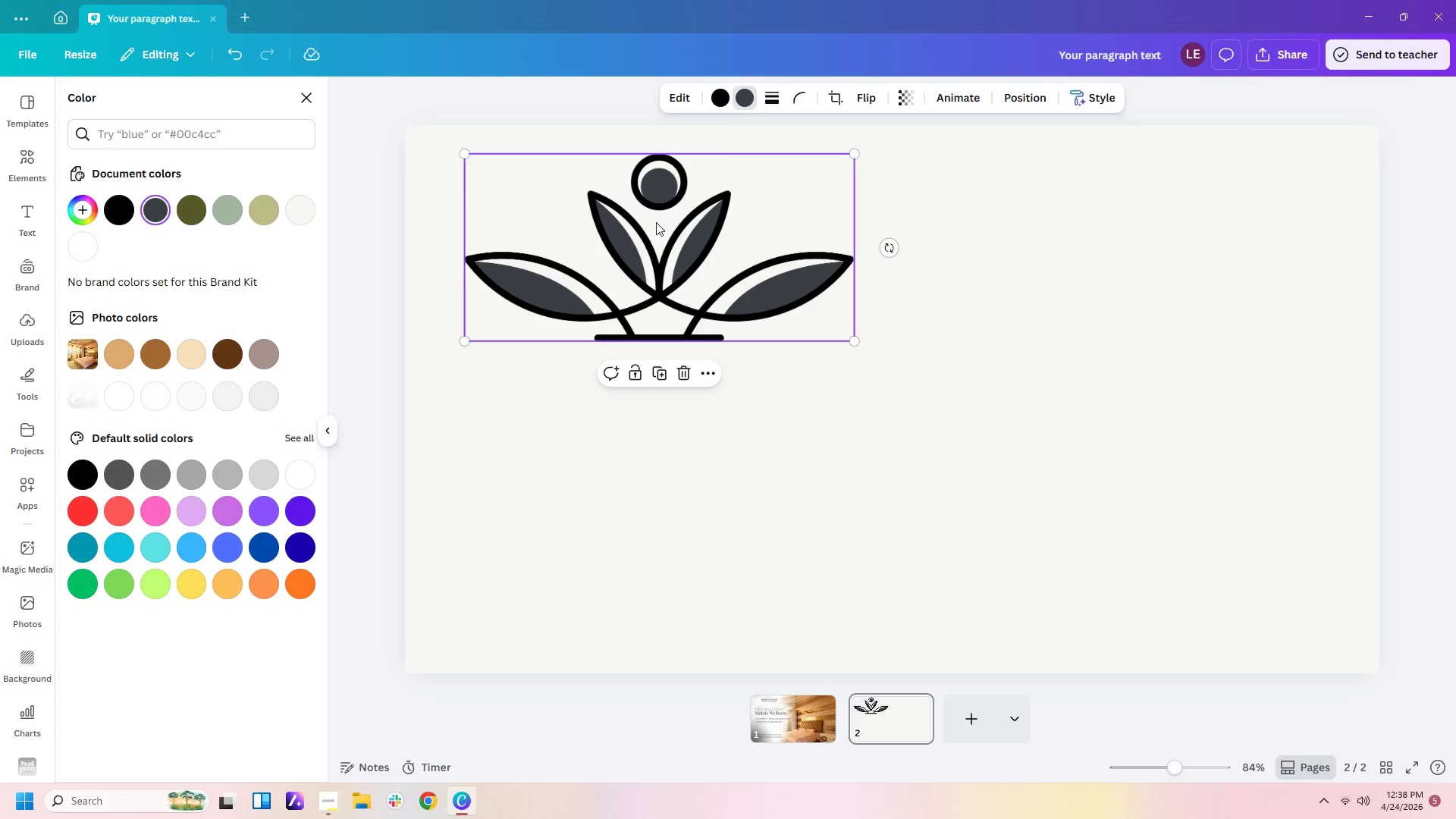 
left_click([716, 101])
 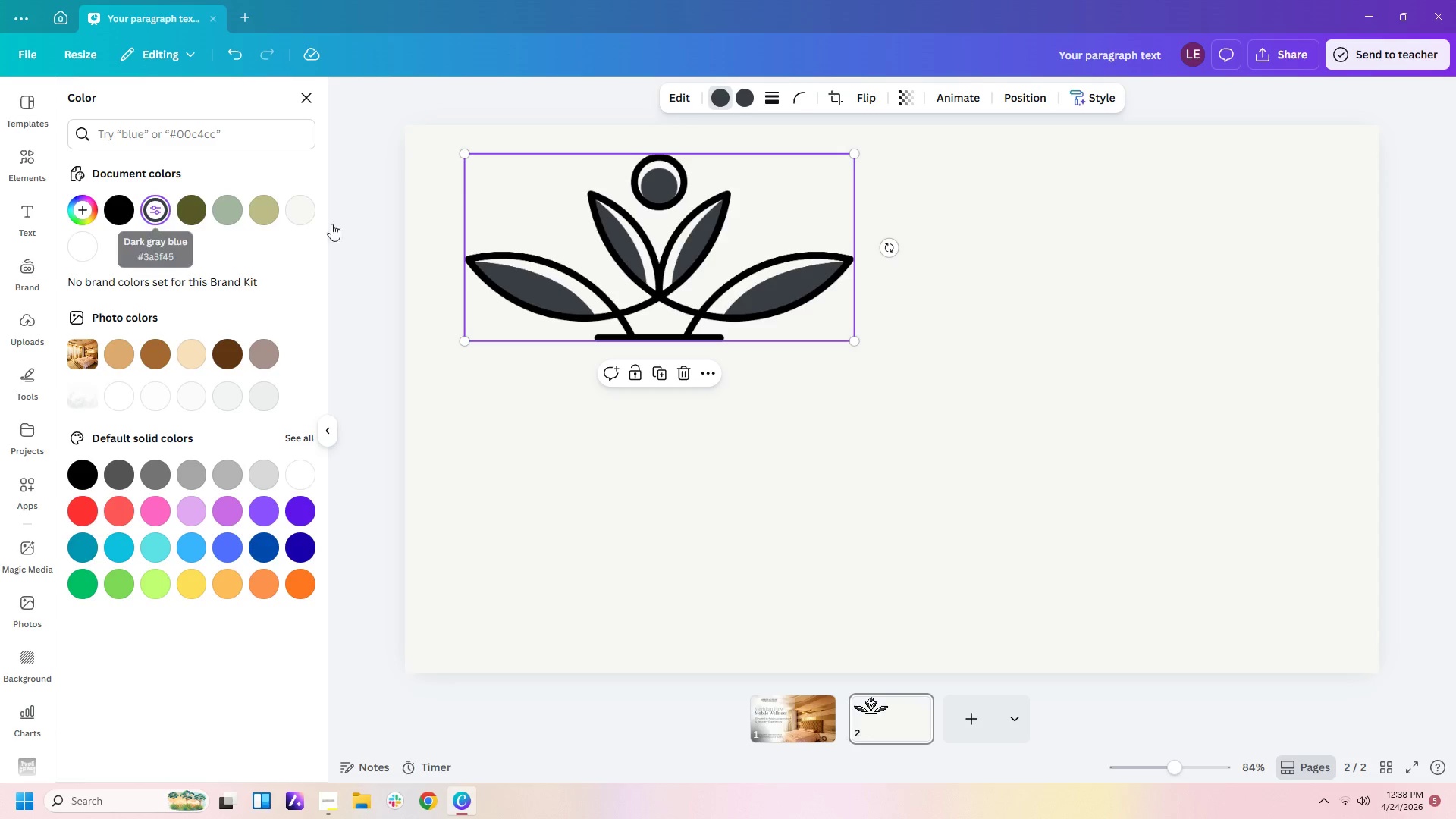 
left_click([648, 249])
 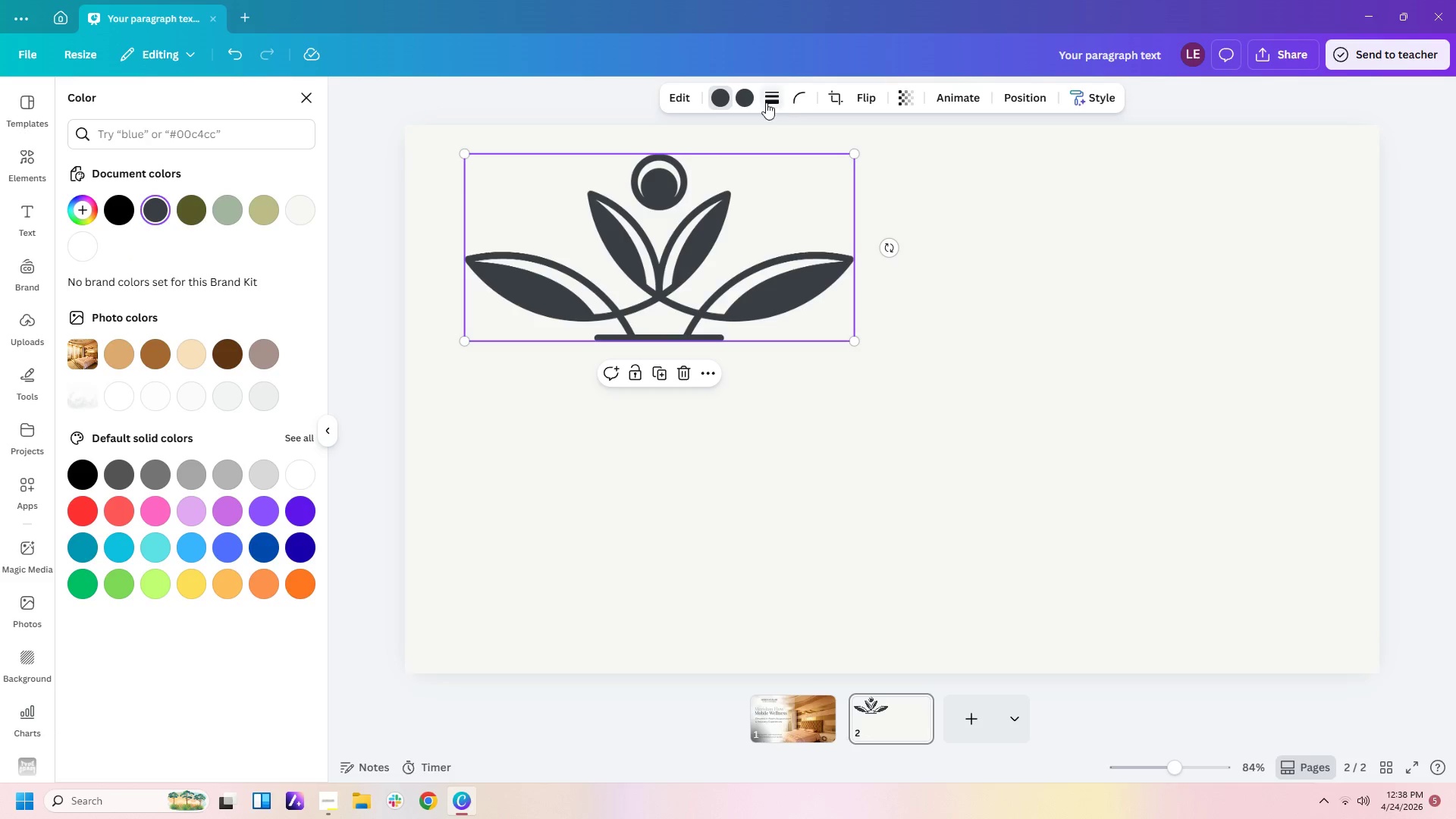 
left_click([746, 102])
 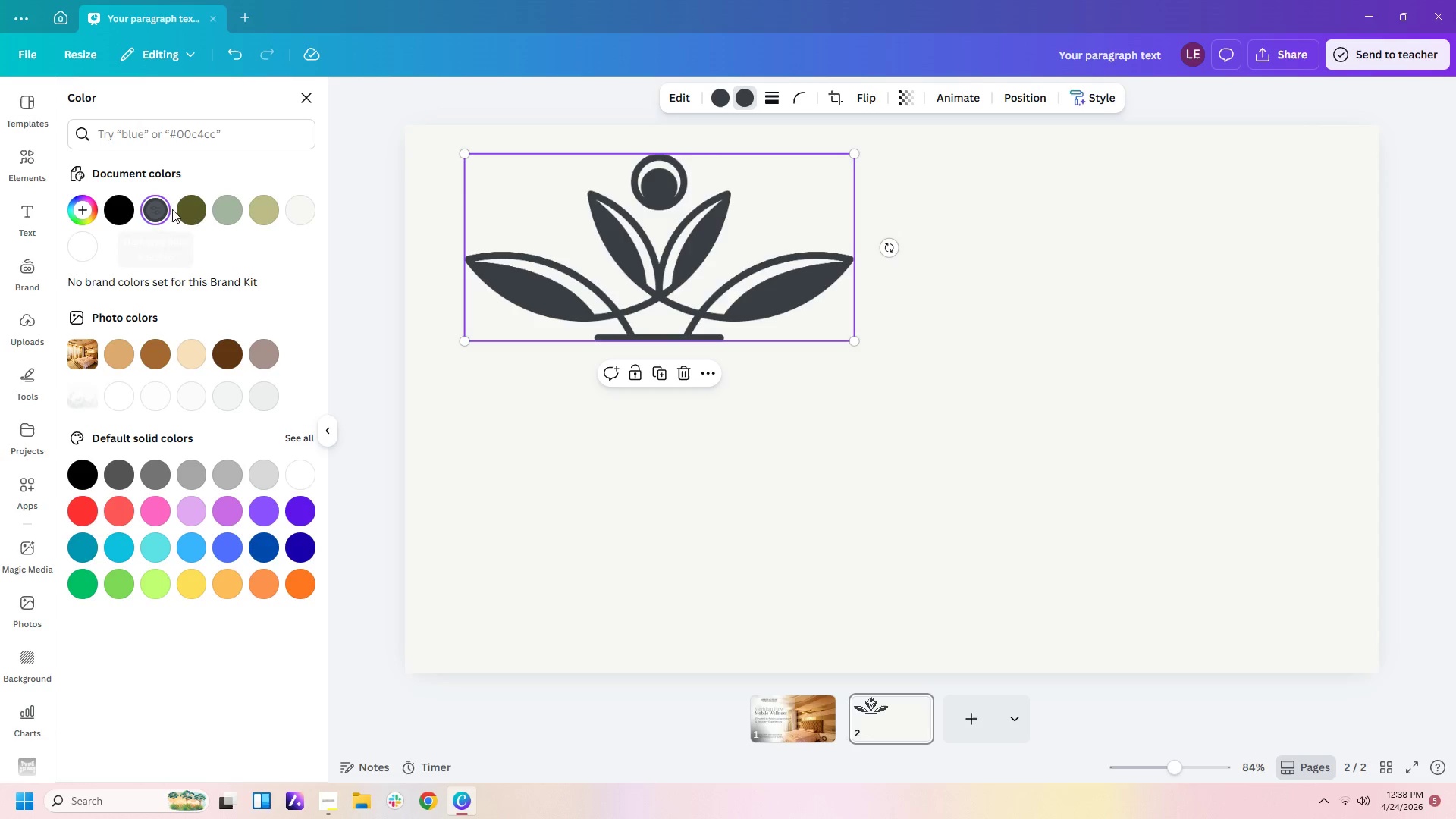 
double_click([180, 210])
 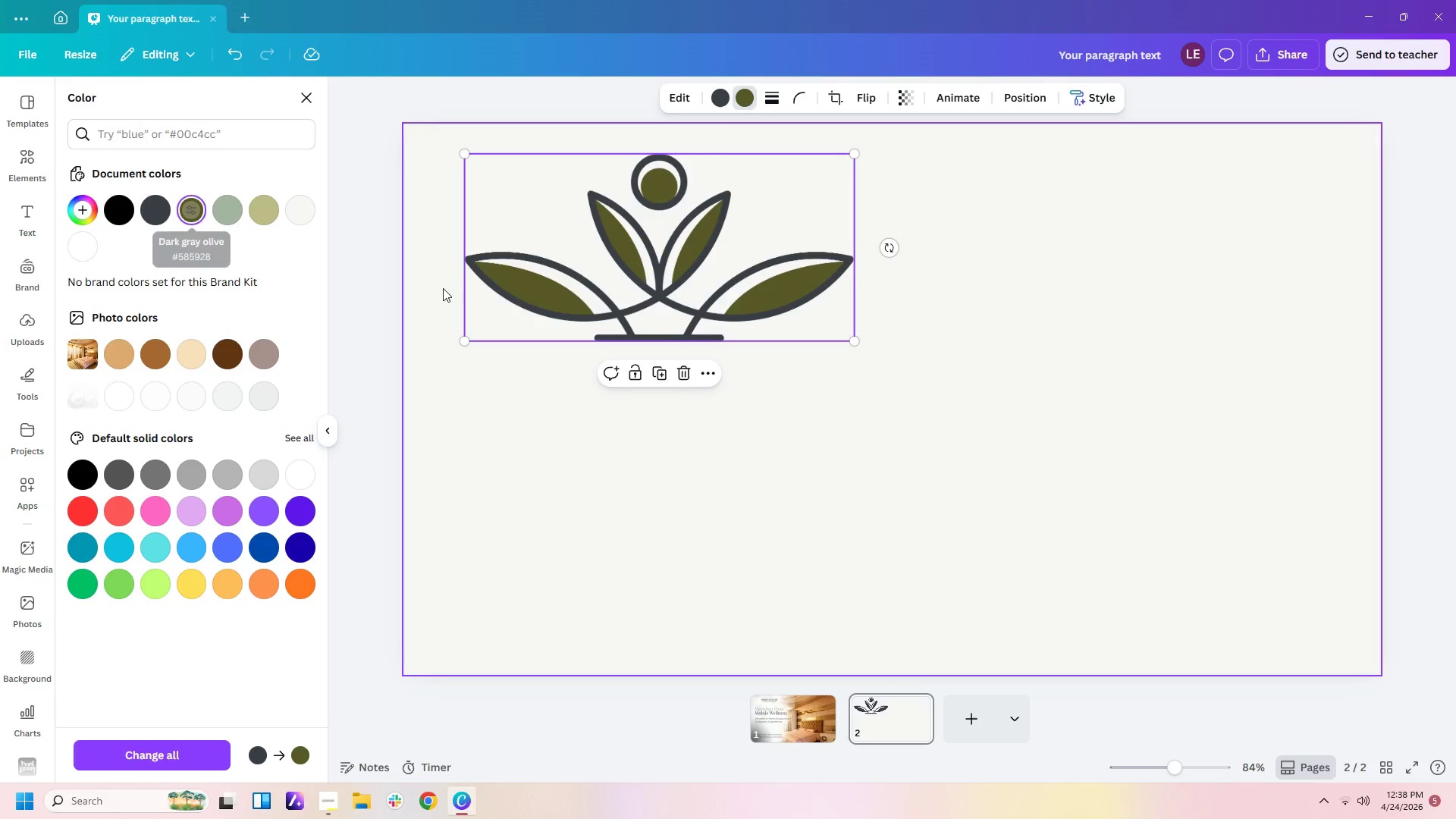 
left_click([444, 290])
 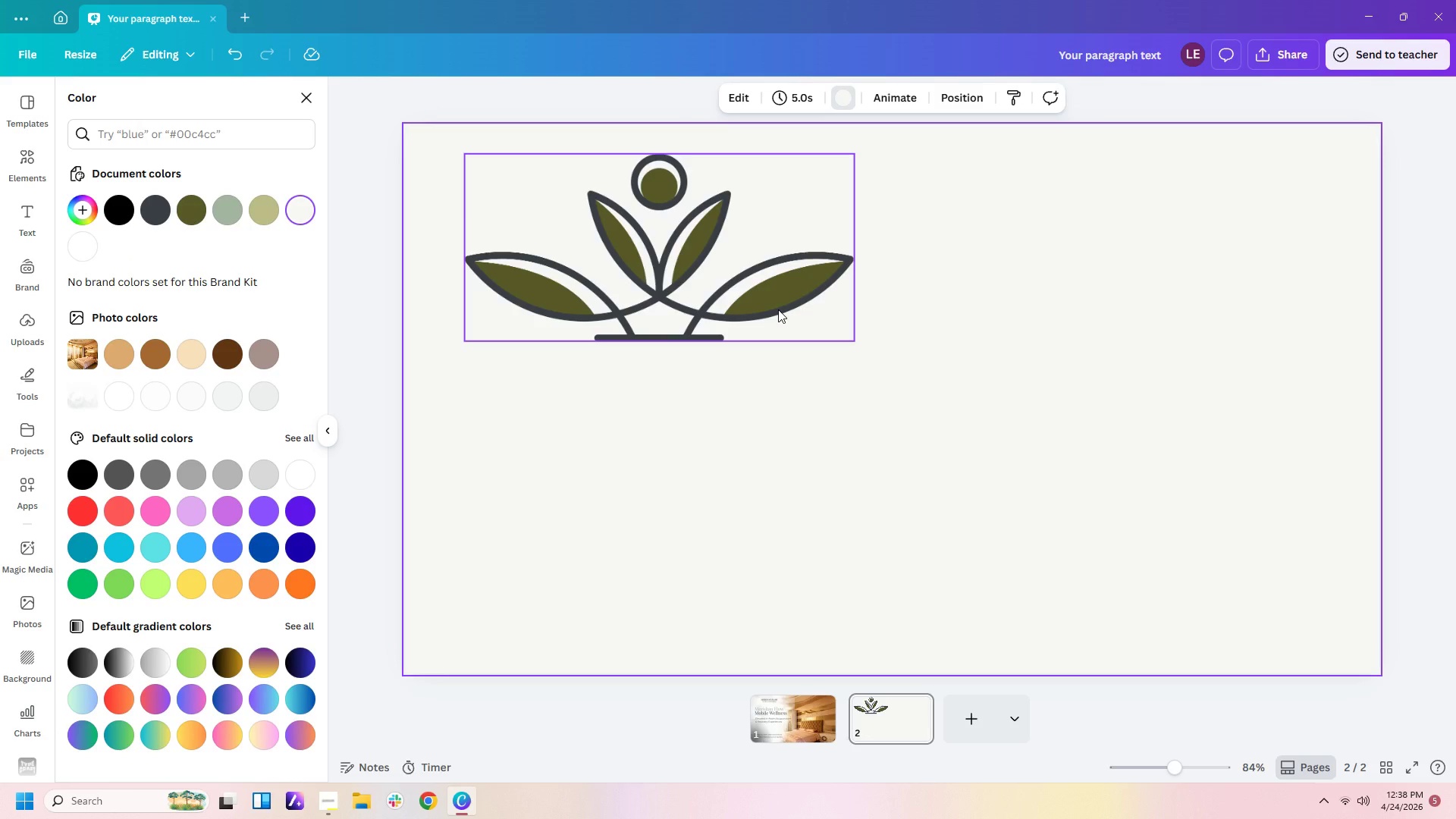 
left_click_drag(start_coordinate=[778, 309], to_coordinate=[797, 705])
 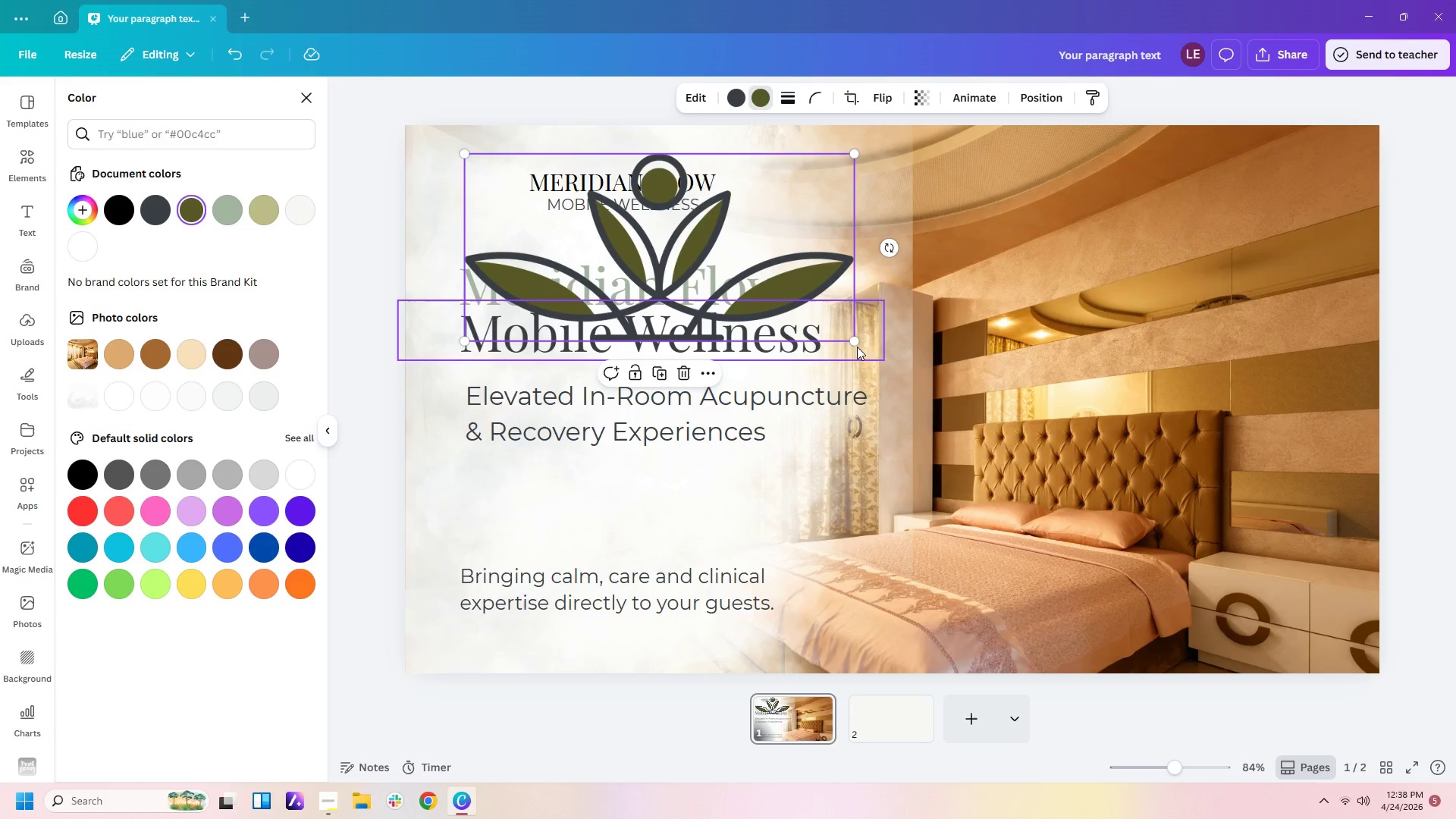 
left_click_drag(start_coordinate=[853, 341], to_coordinate=[557, 196])
 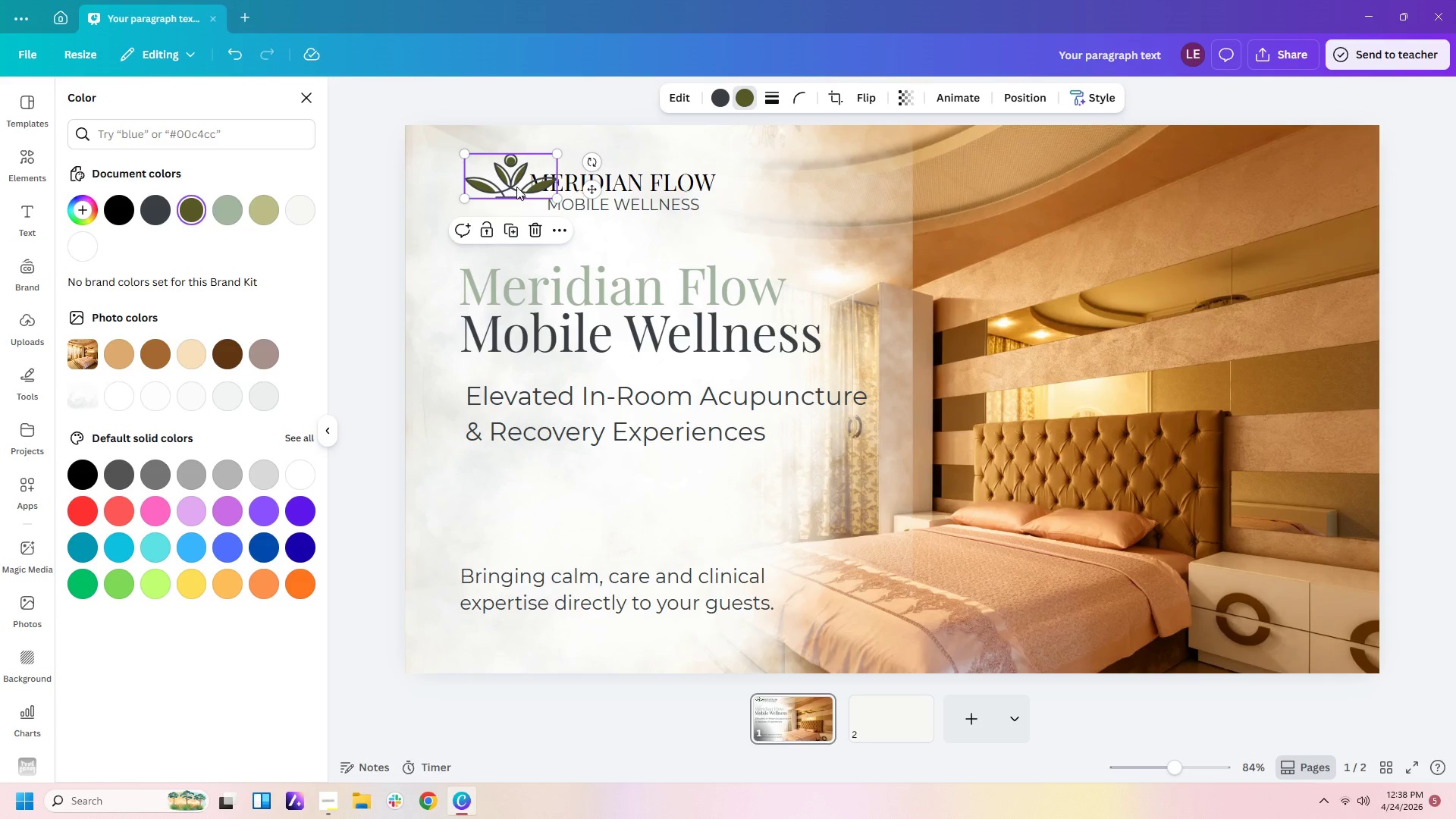 
left_click_drag(start_coordinate=[511, 185], to_coordinate=[479, 190])
 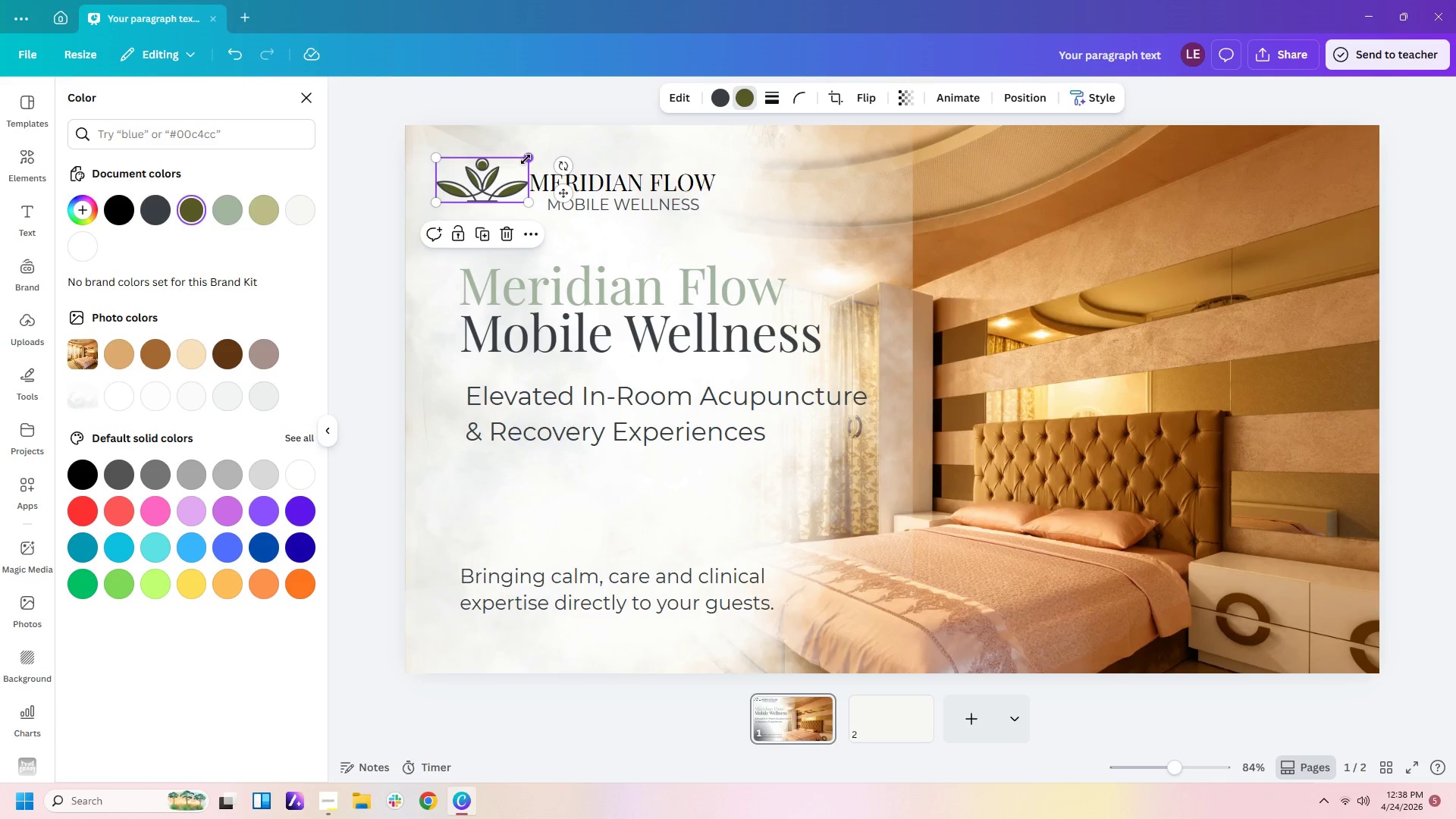 
left_click_drag(start_coordinate=[526, 159], to_coordinate=[500, 171])
 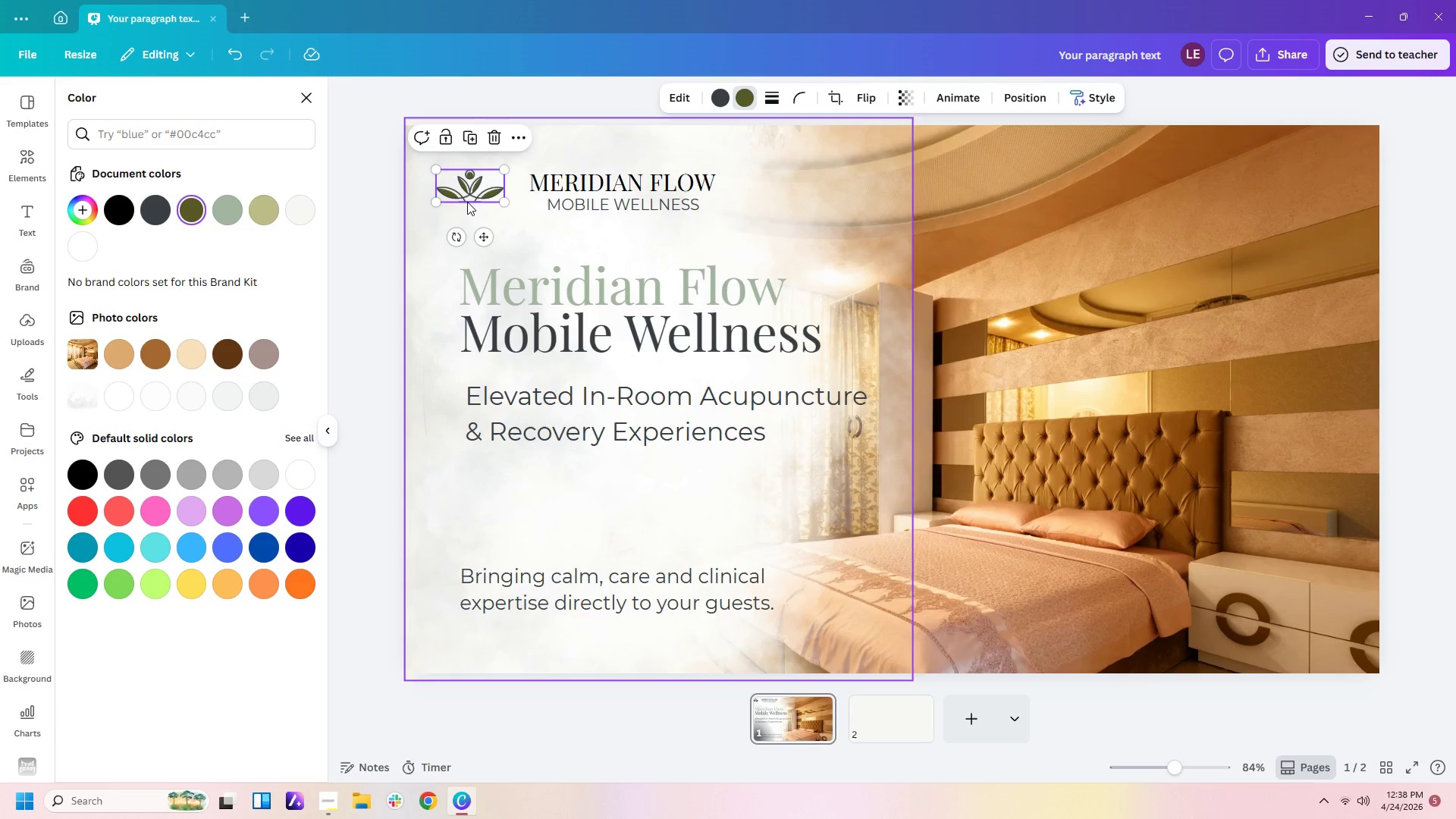 
left_click_drag(start_coordinate=[479, 189], to_coordinate=[505, 193])
 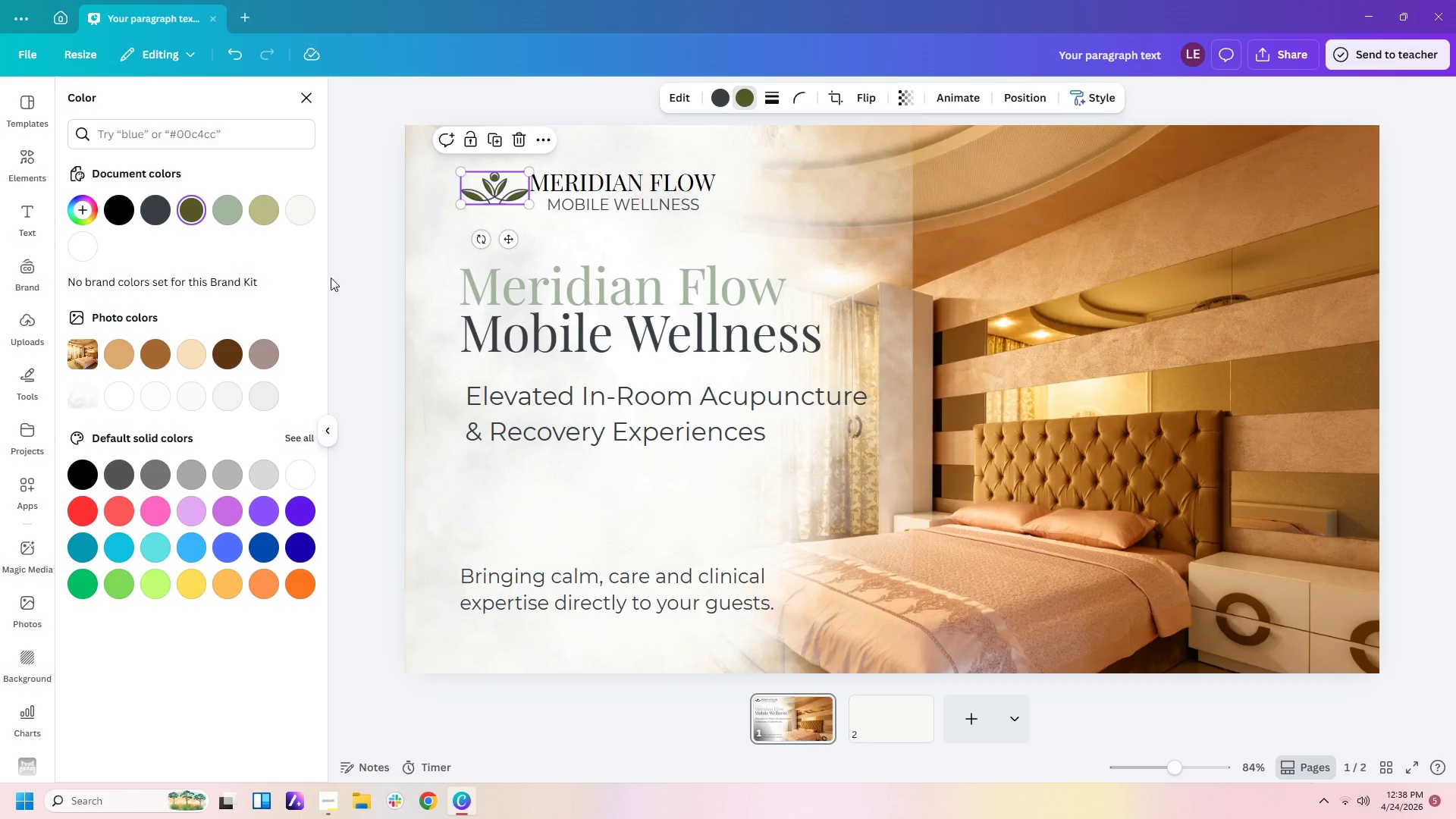 
left_click([42, 160])
 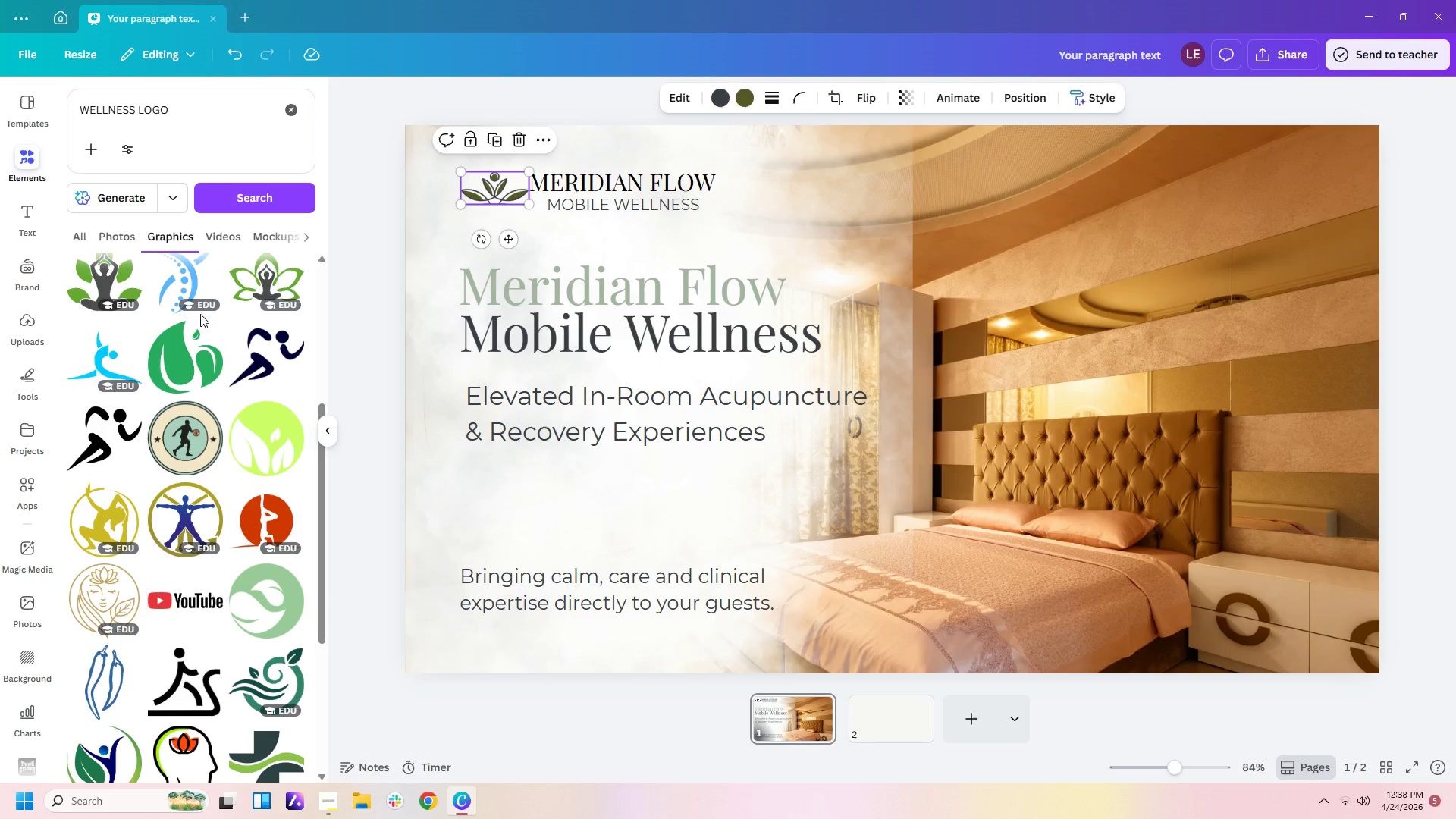 
scroll: coordinate [222, 406], scroll_direction: down, amount: 2.0
 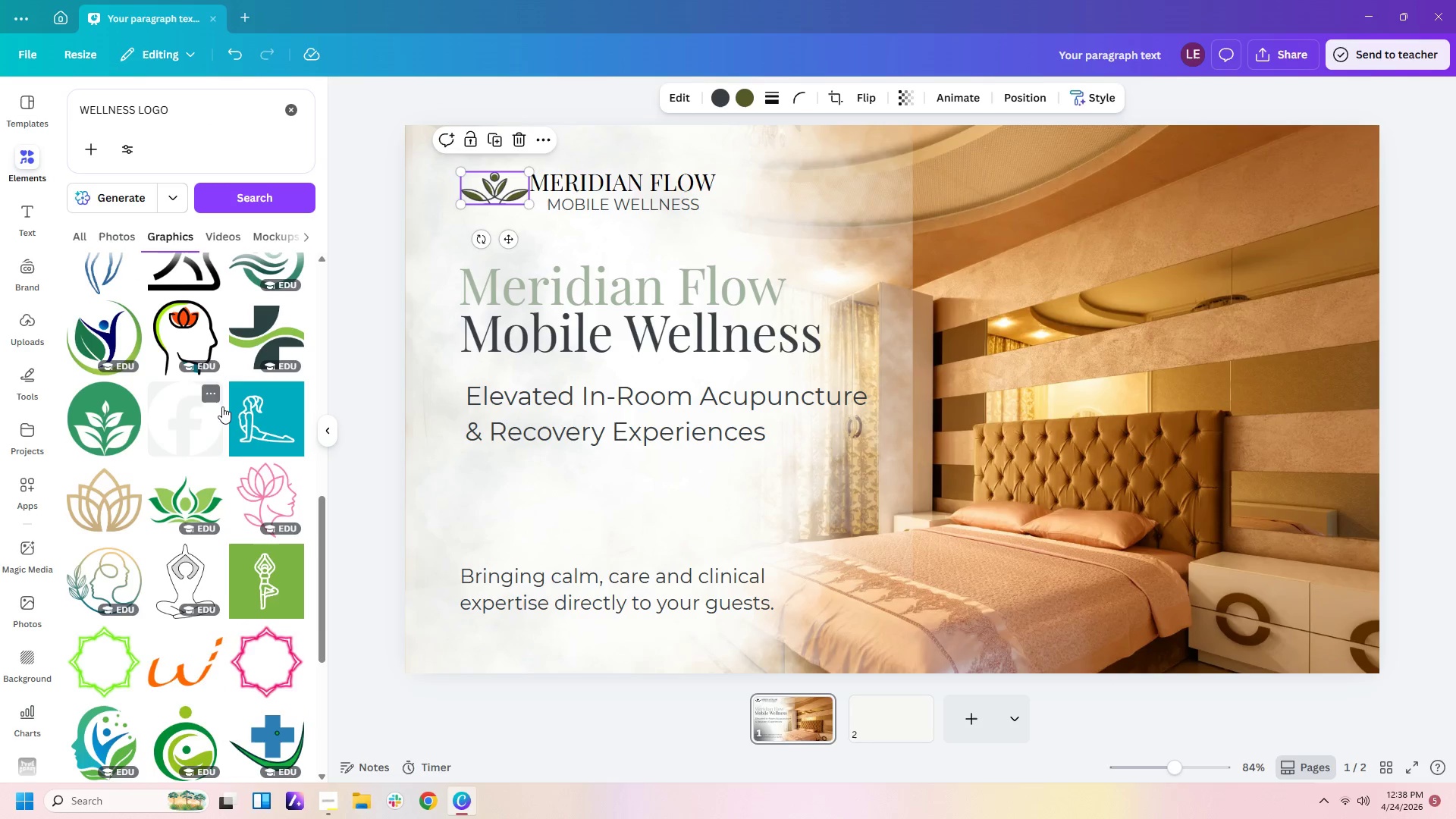 
left_click([204, 504])
 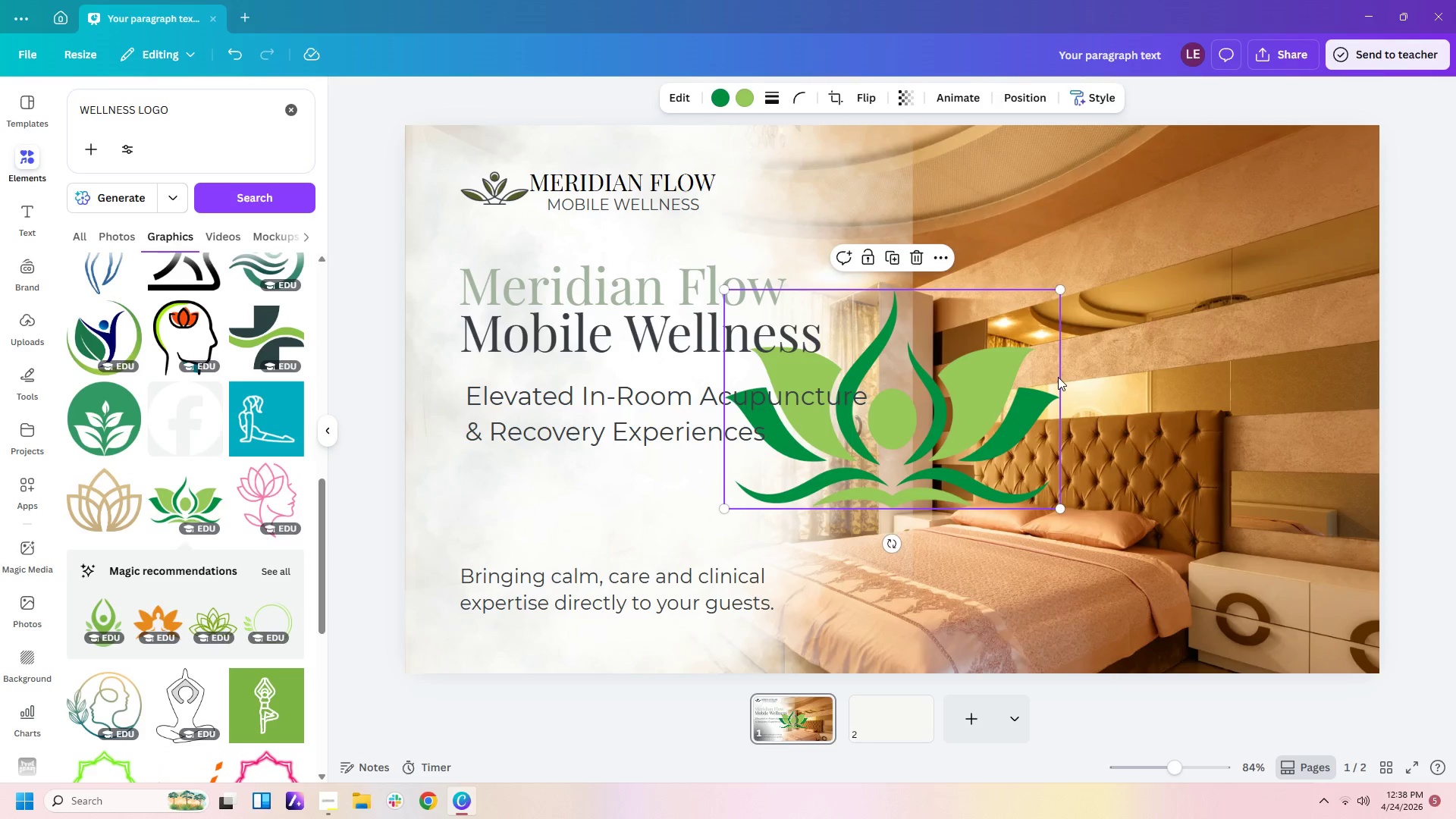 
wait(5.52)
 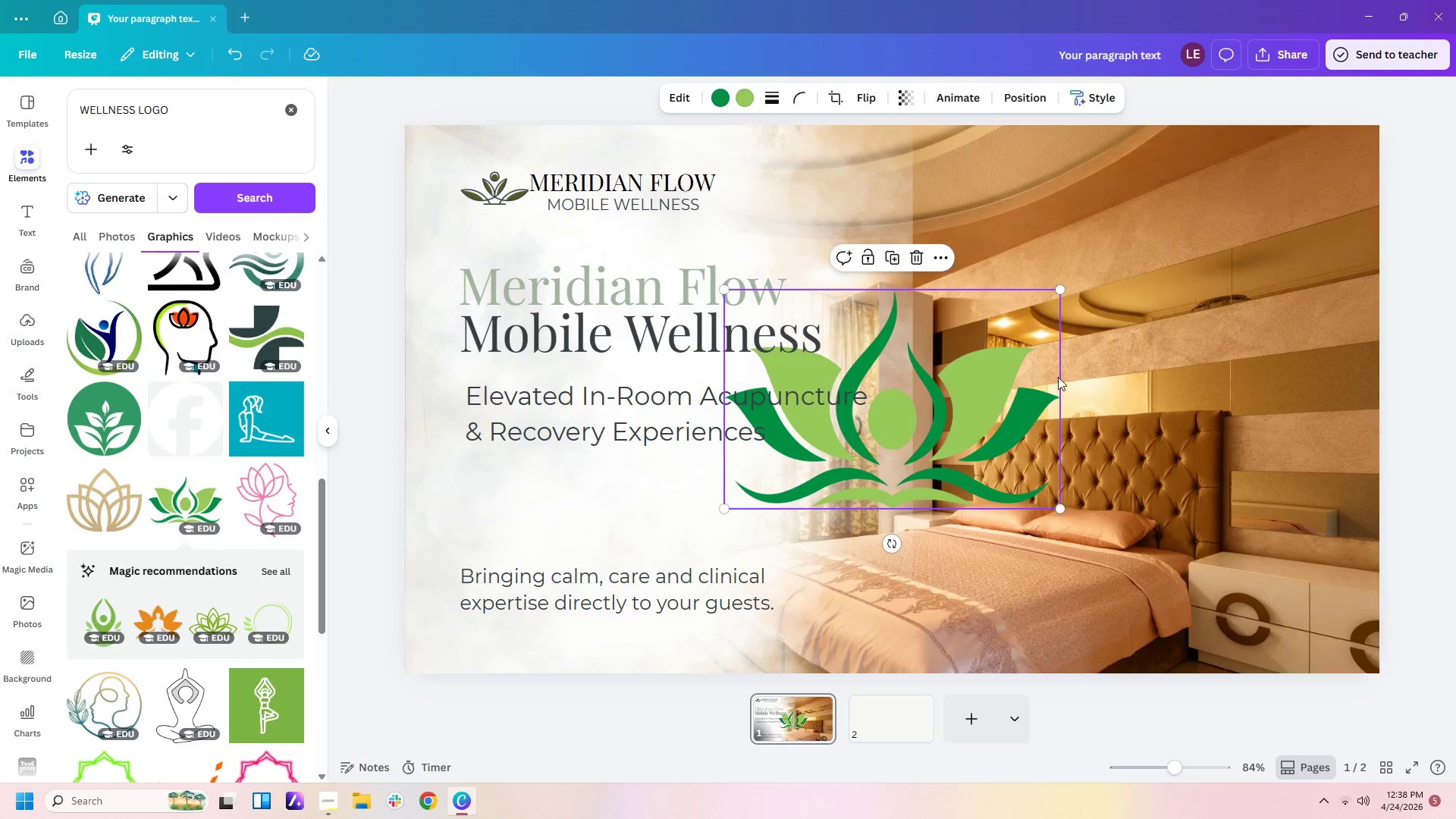 
left_click([720, 99])
 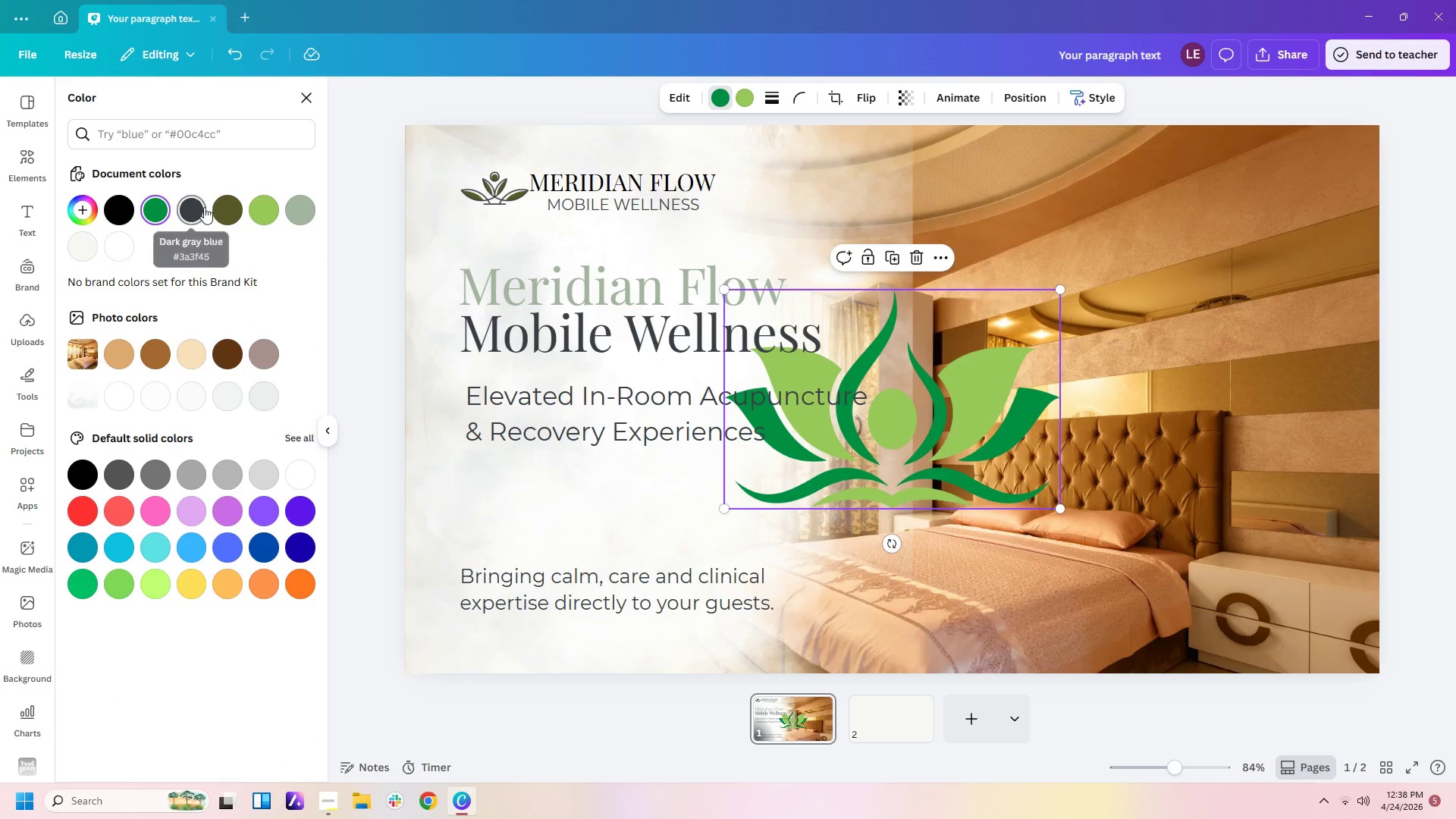 
left_click([184, 207])
 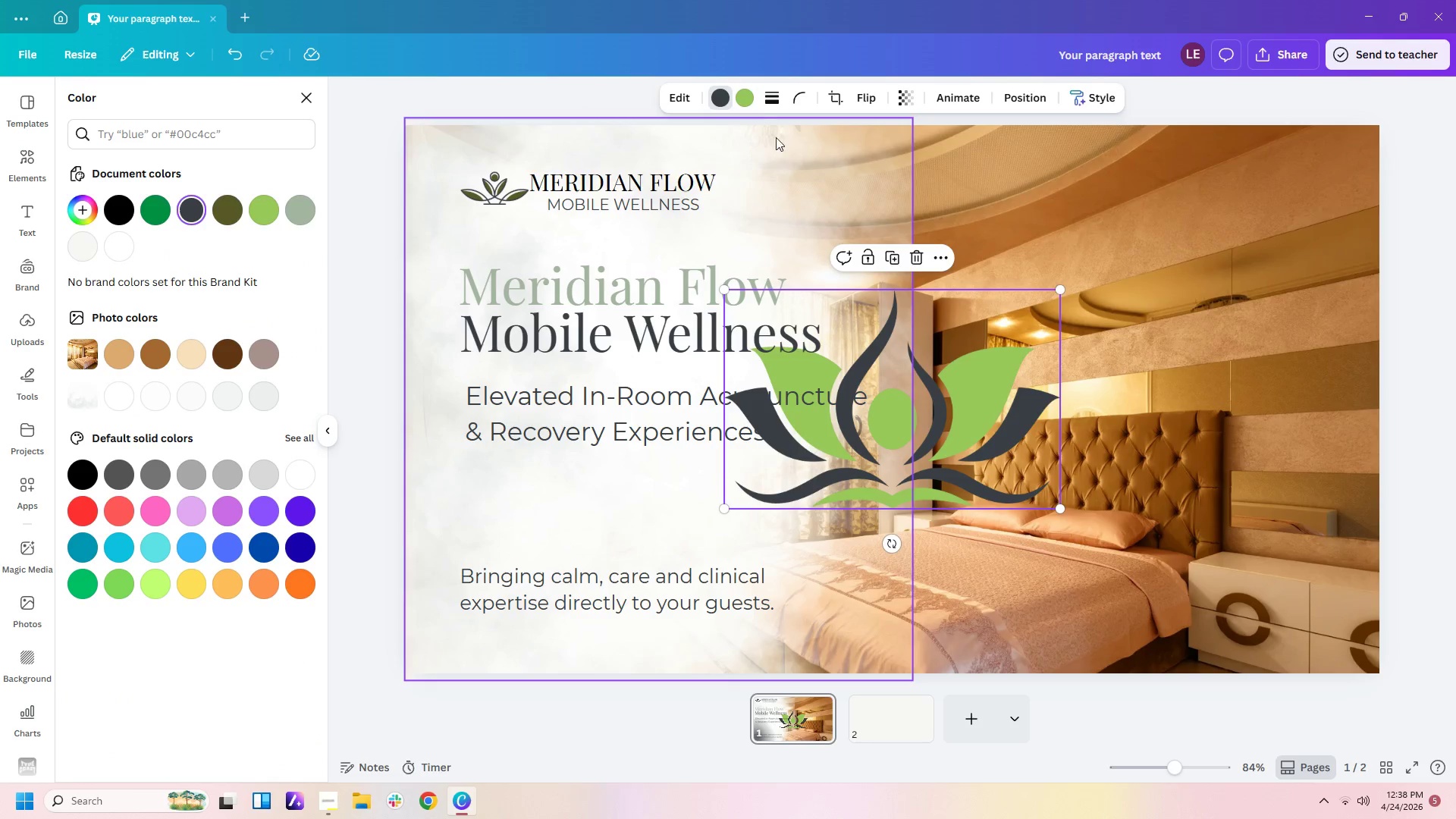 
left_click([747, 100])
 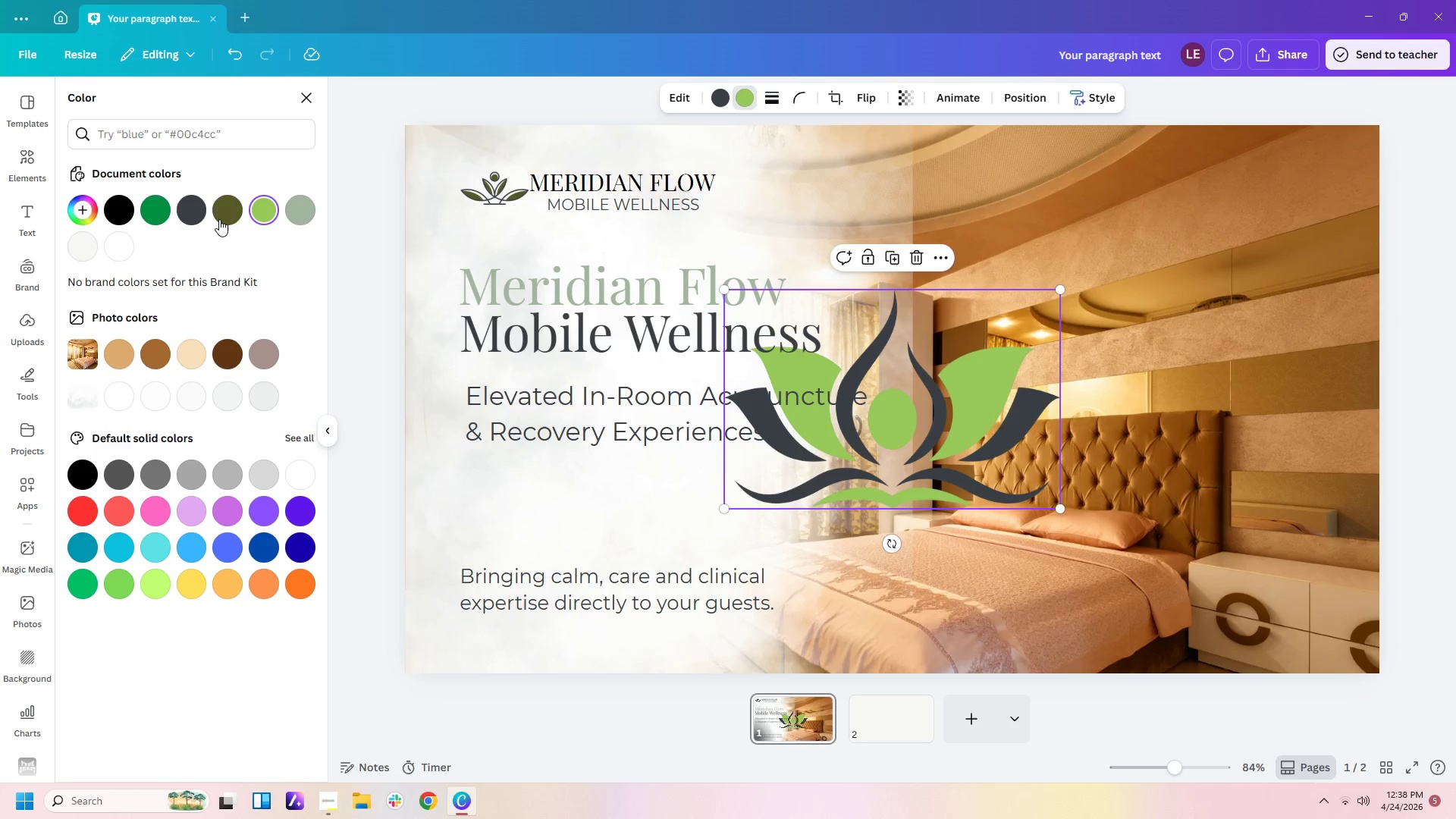 
left_click([219, 219])
 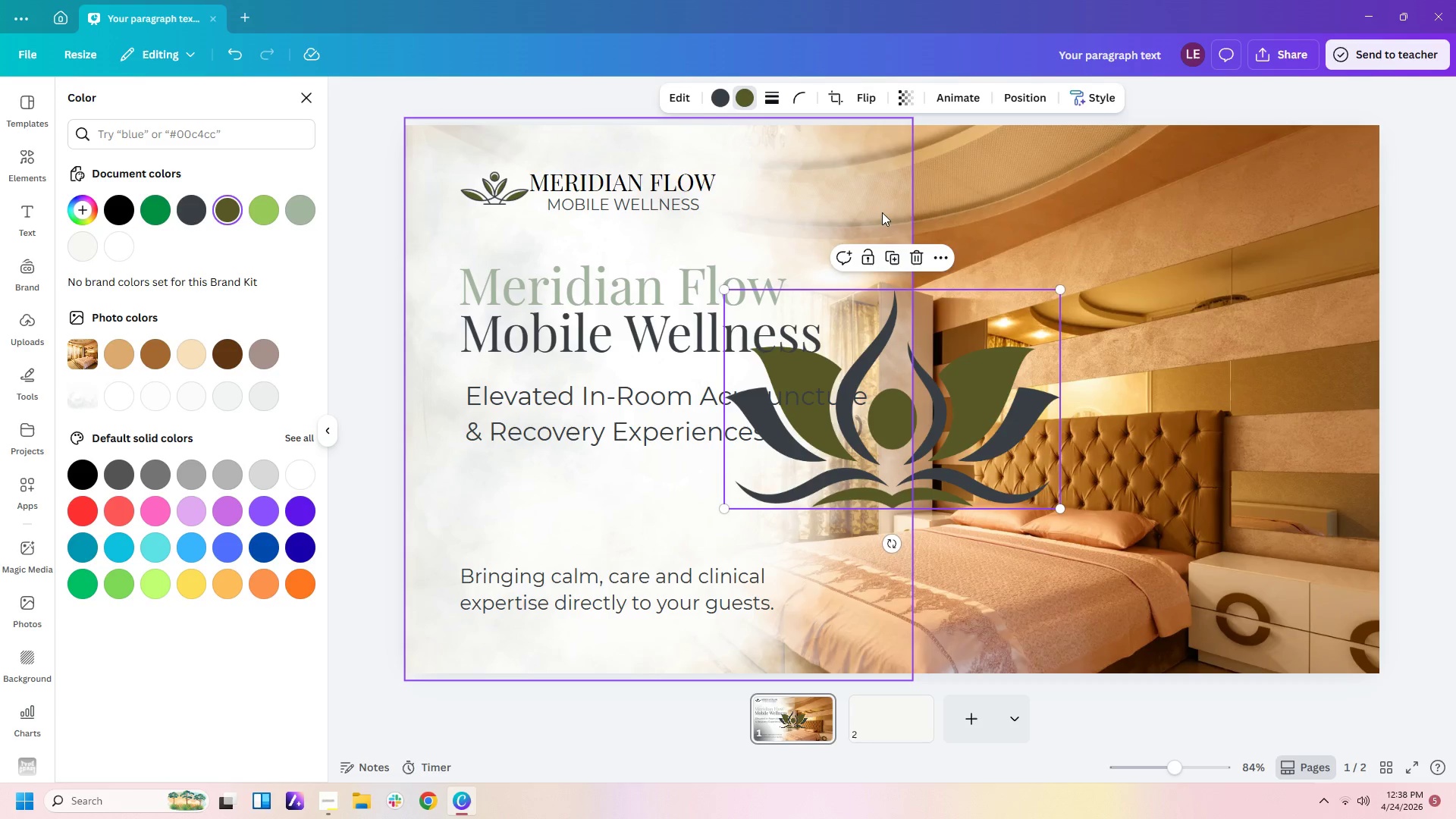 
left_click([744, 103])
 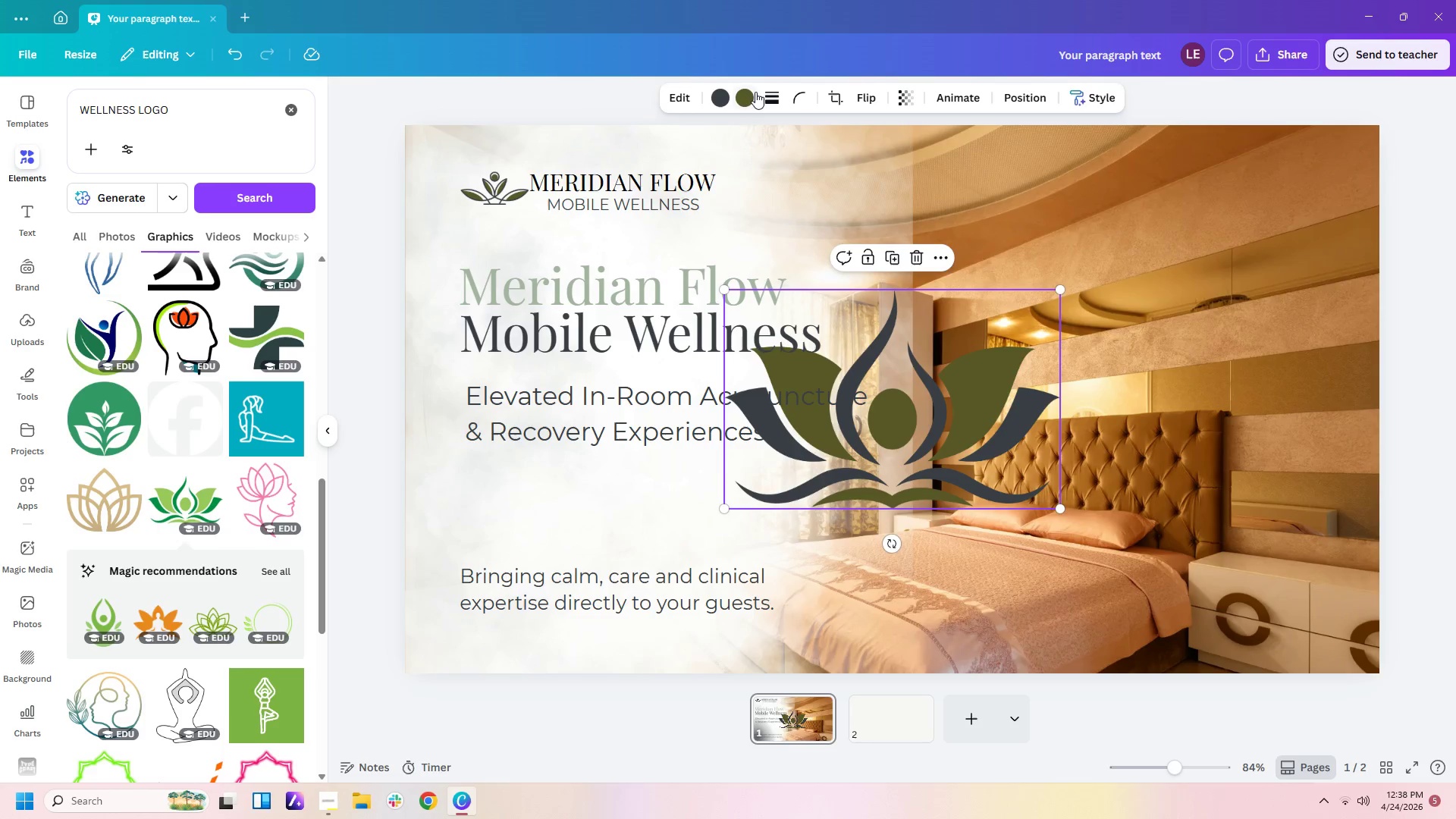 
left_click([745, 98])
 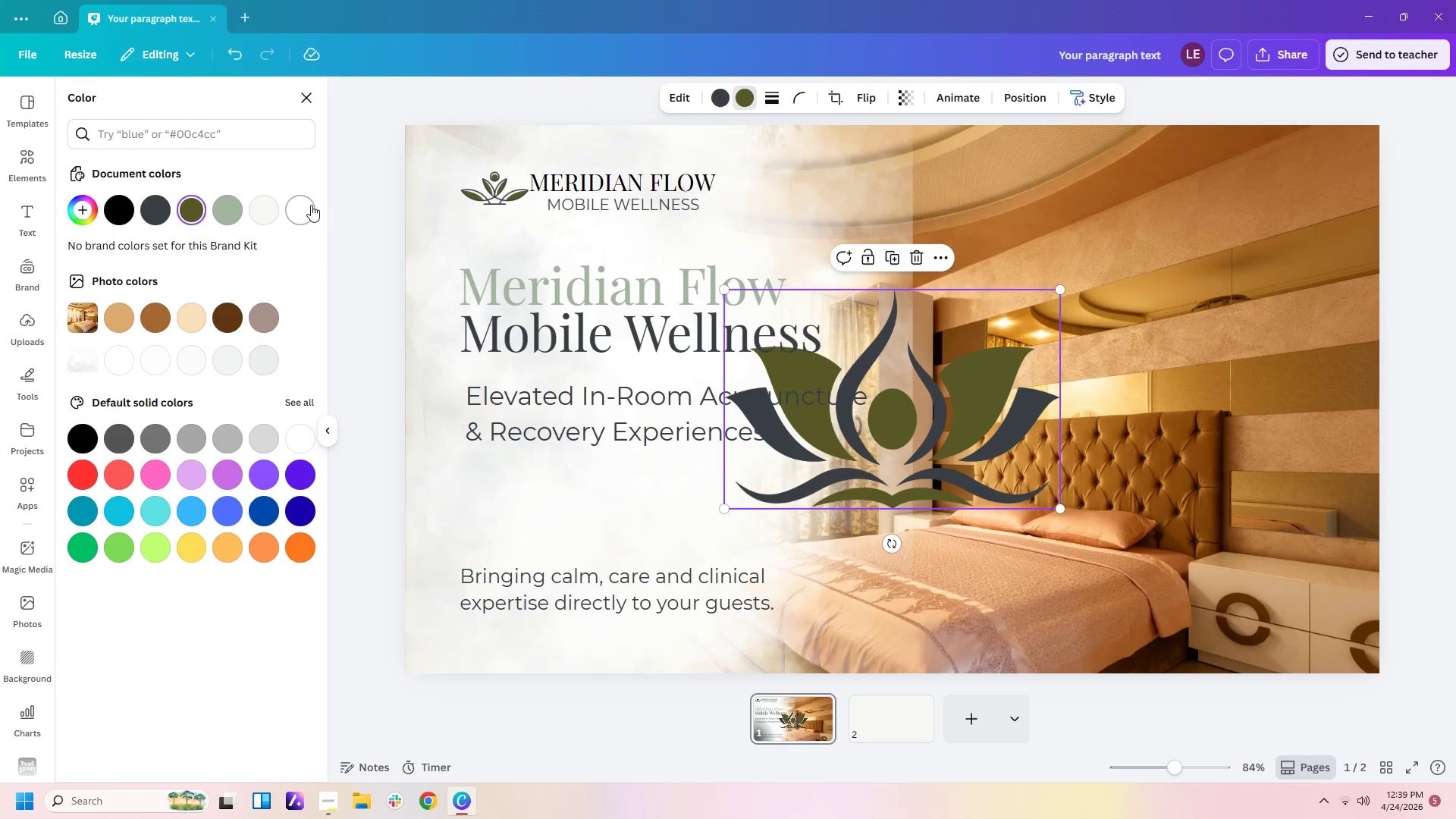 
left_click([265, 209])
 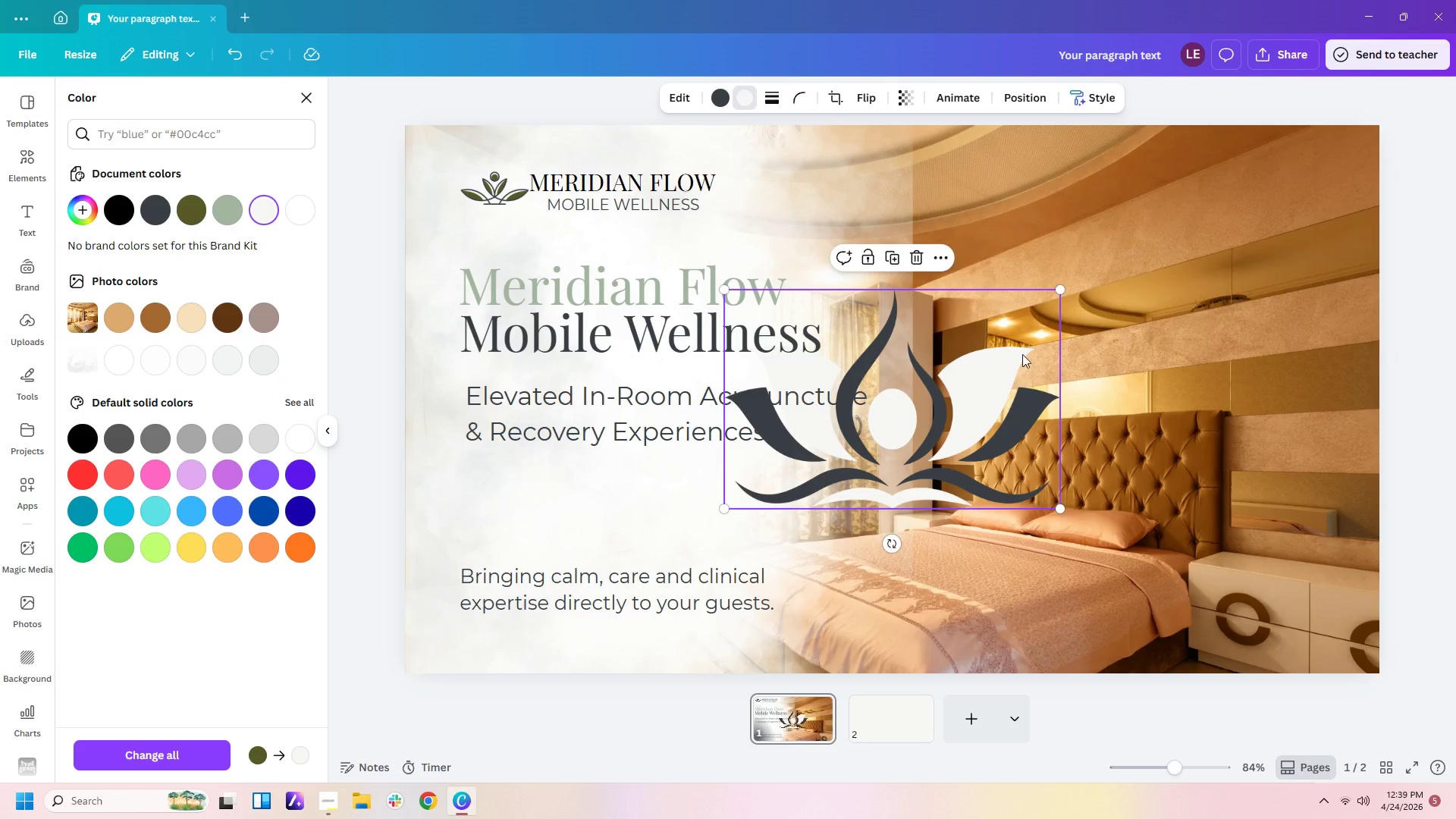 
left_click_drag(start_coordinate=[1059, 290], to_coordinate=[821, 431])
 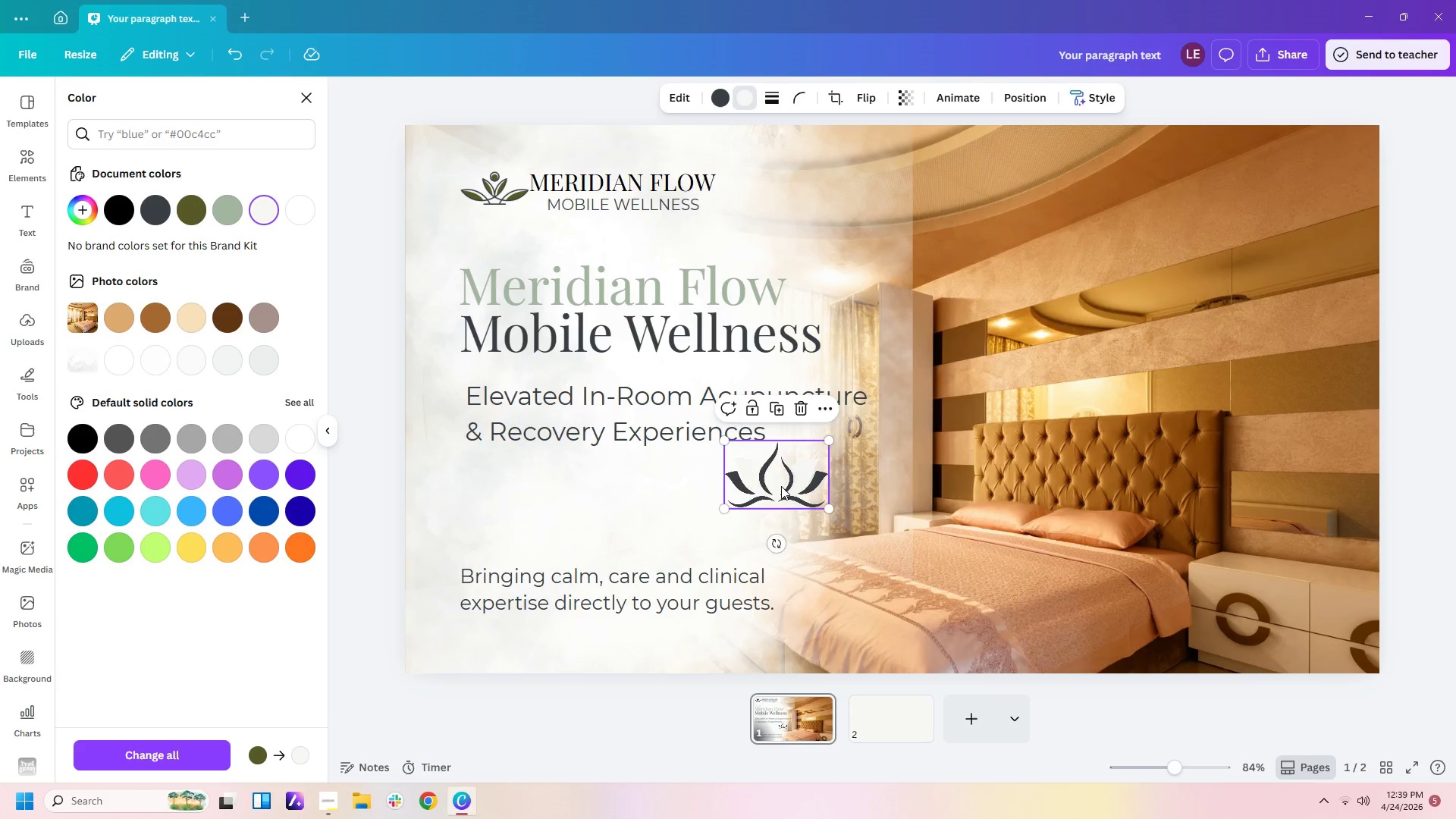 
left_click_drag(start_coordinate=[781, 486], to_coordinate=[519, 261])
 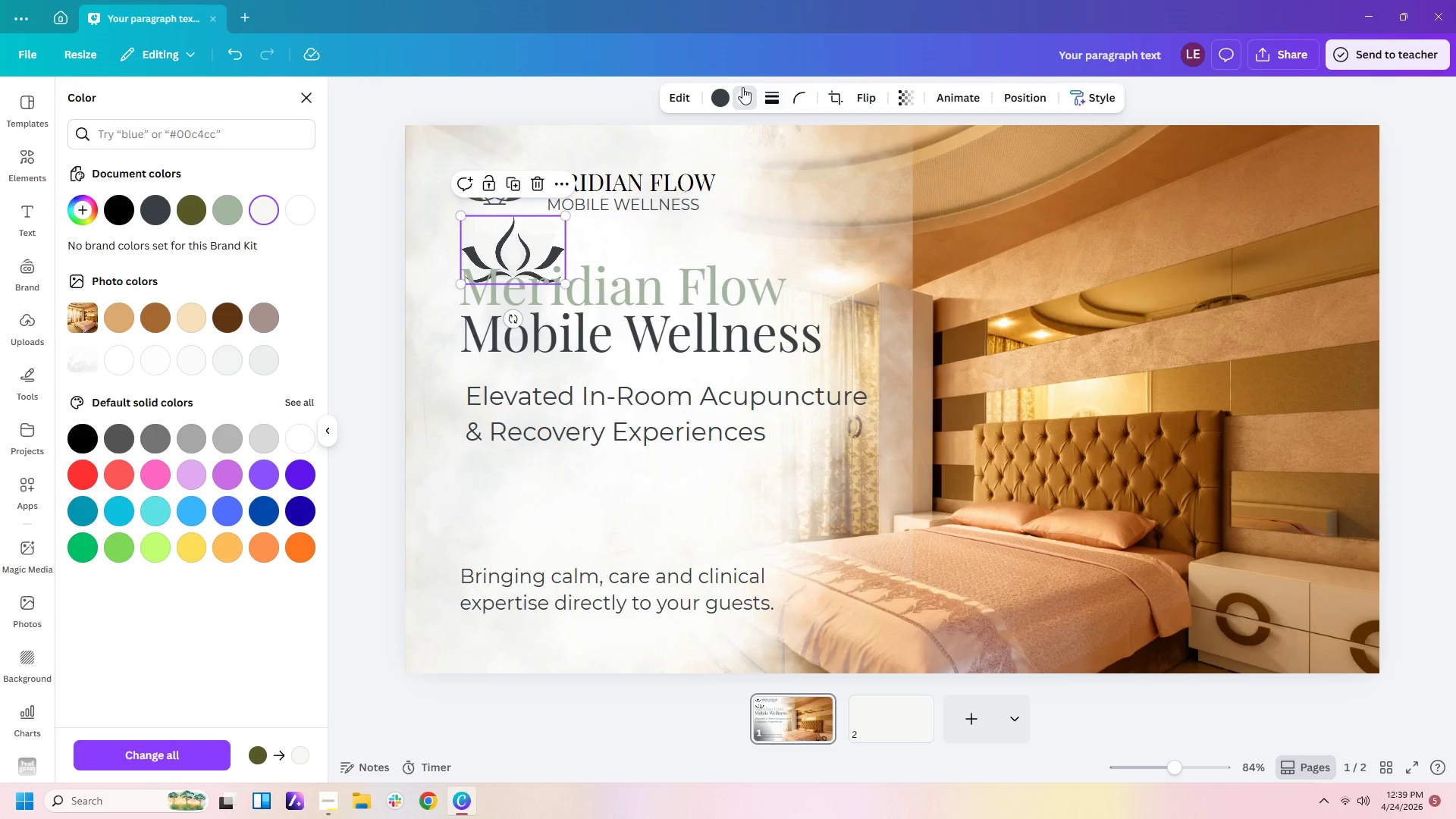 
left_click([748, 91])
 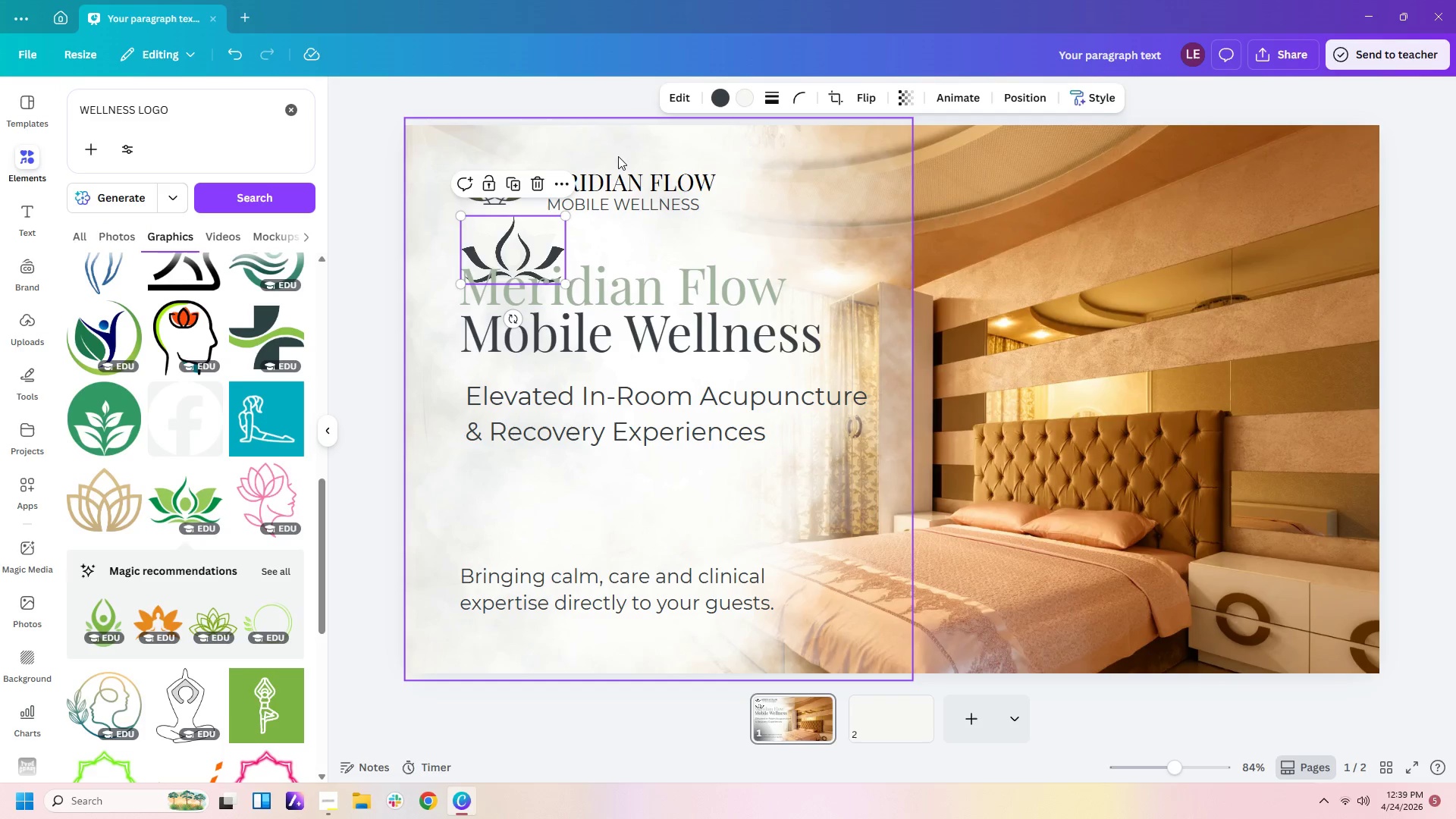 
wait(5.17)
 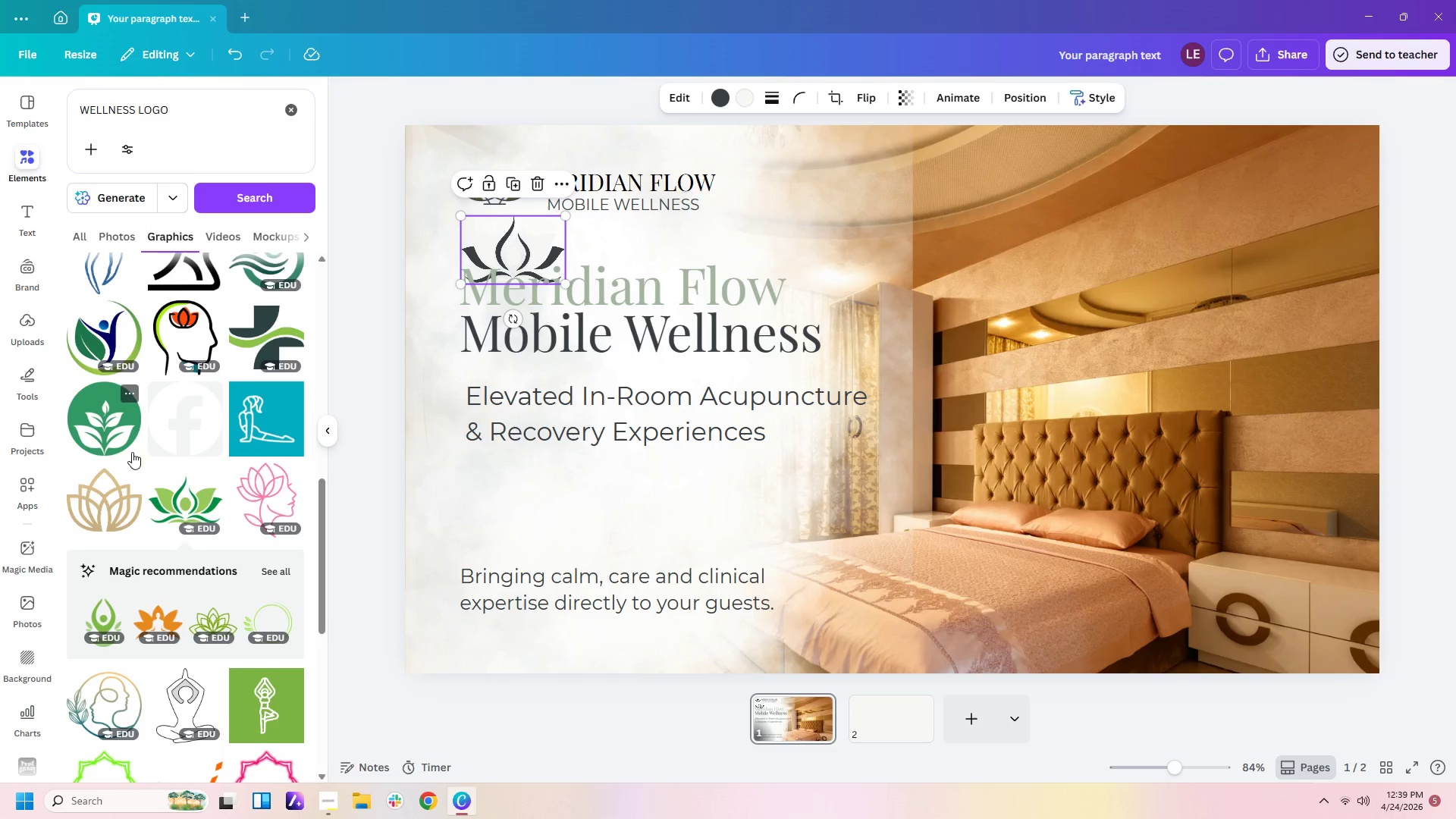 
left_click([739, 101])
 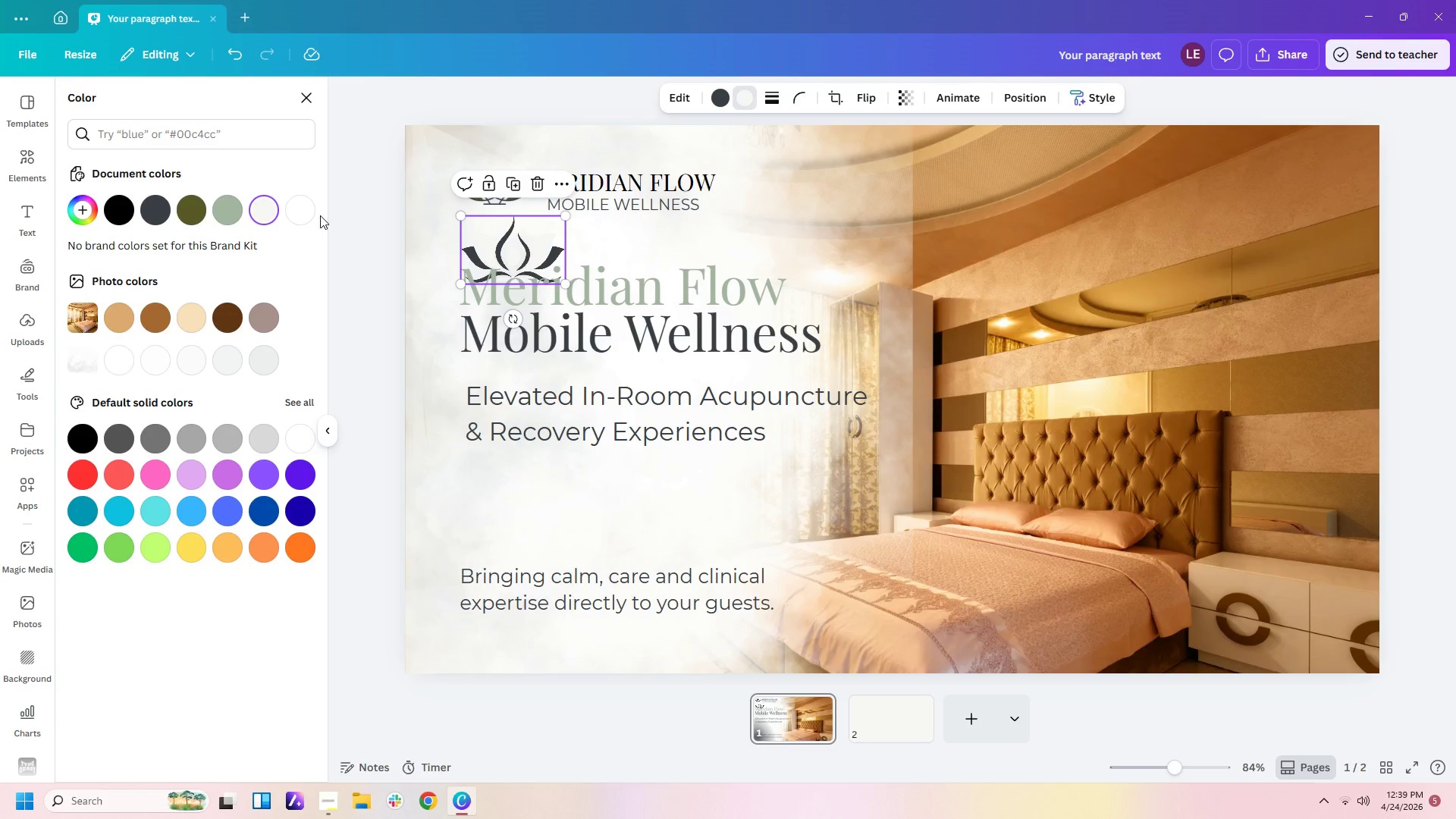 
left_click([306, 211])
 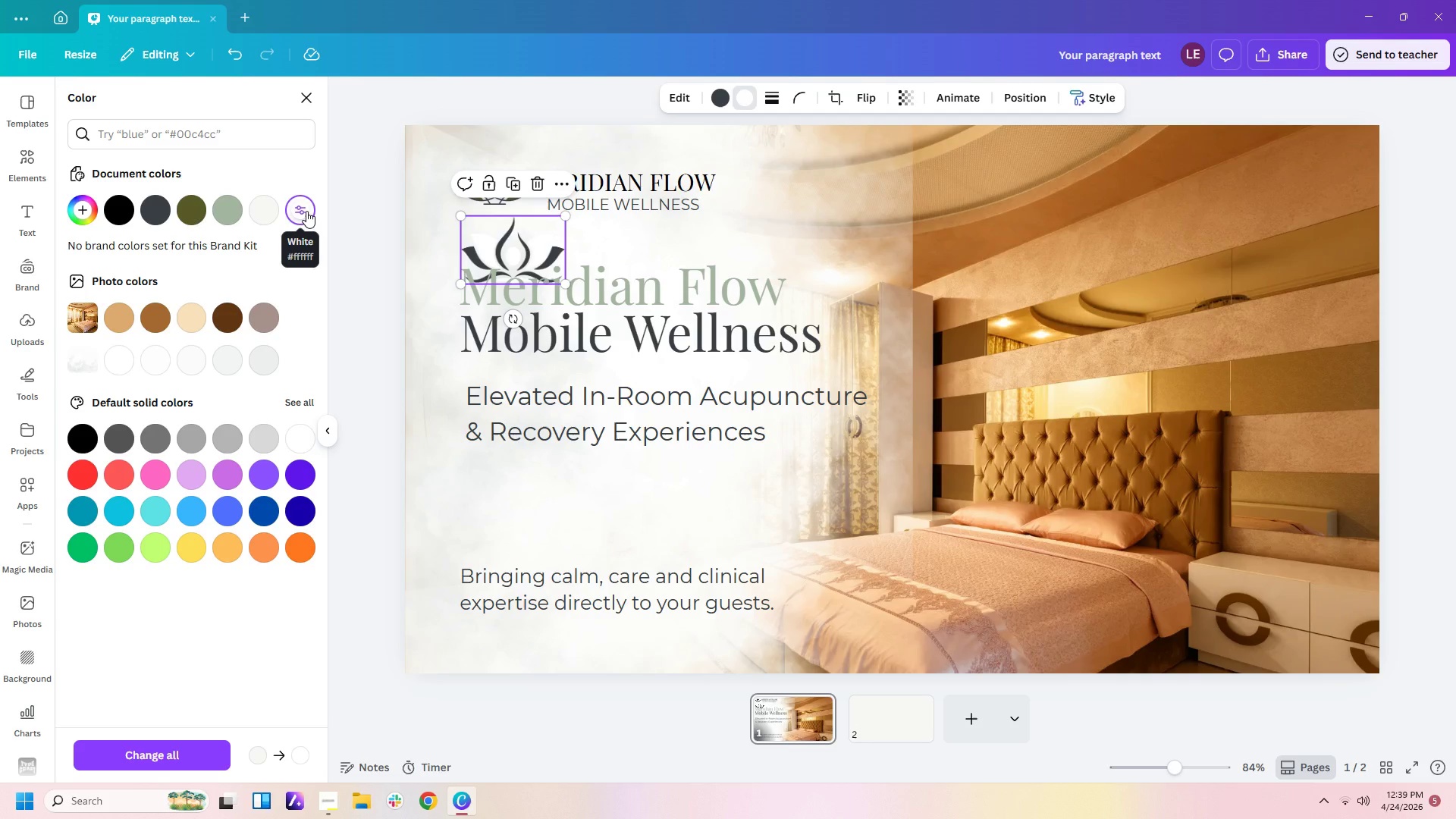 
wait(5.86)
 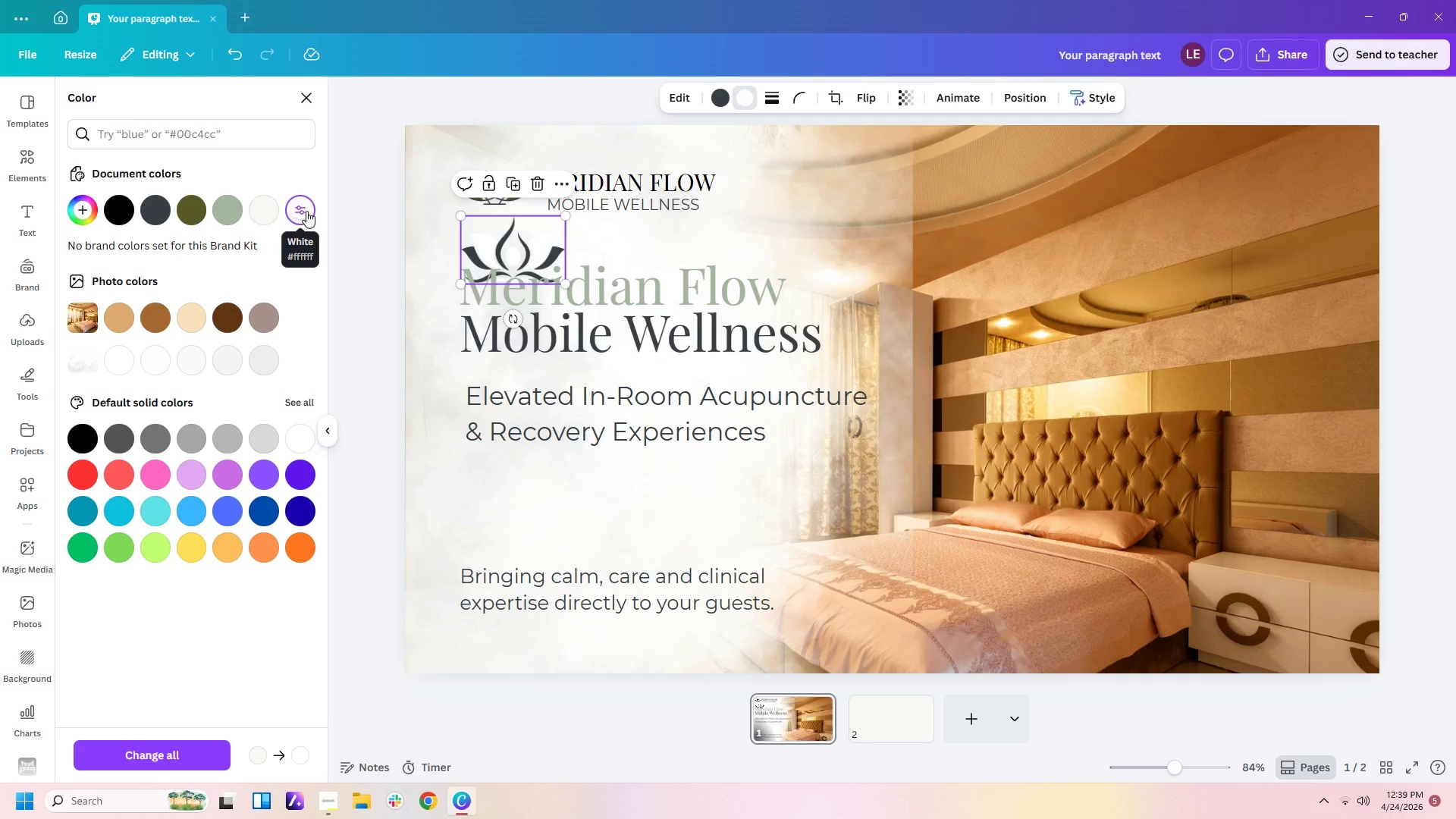 
left_click([523, 248])
 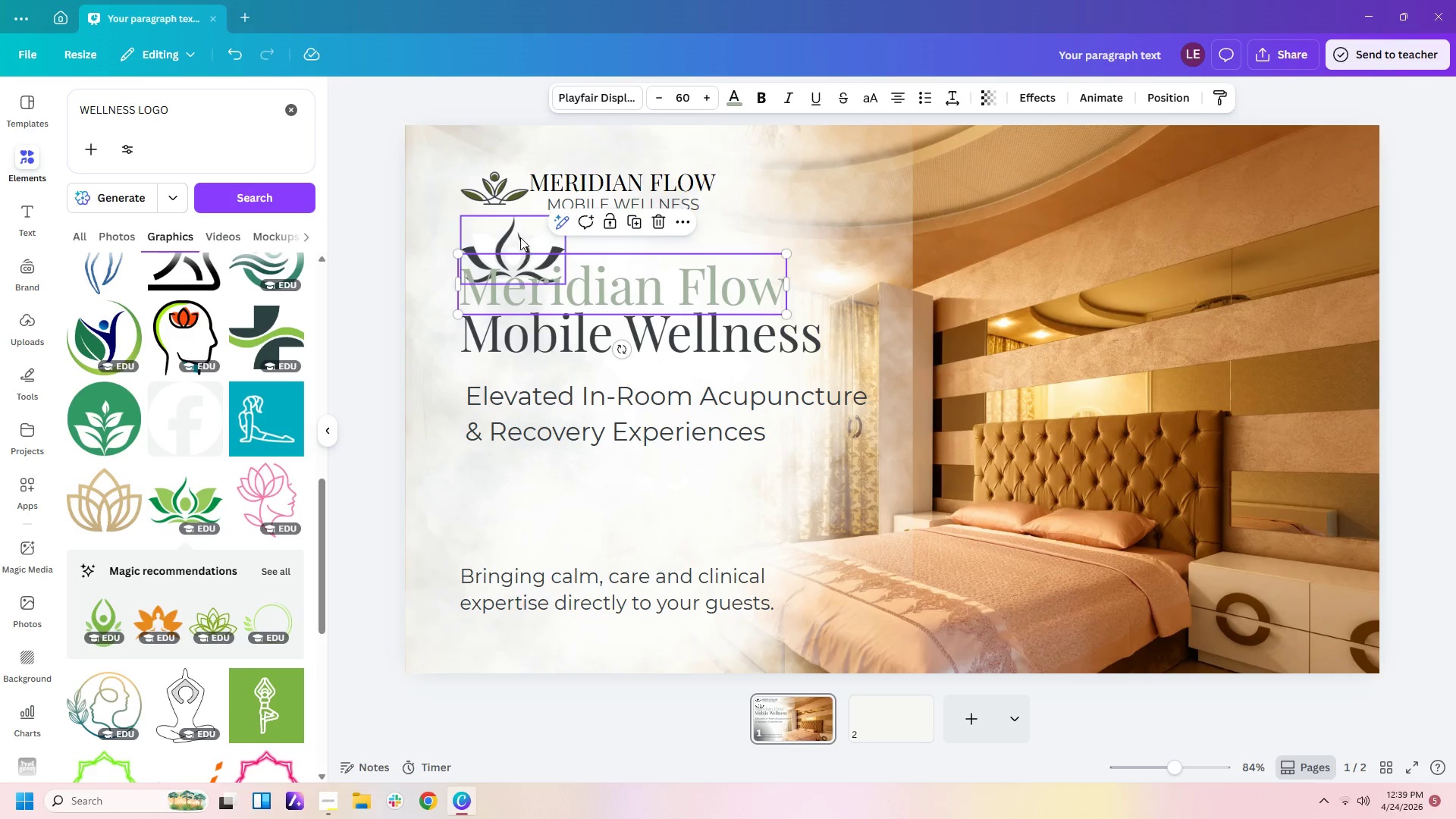 
left_click([520, 236])
 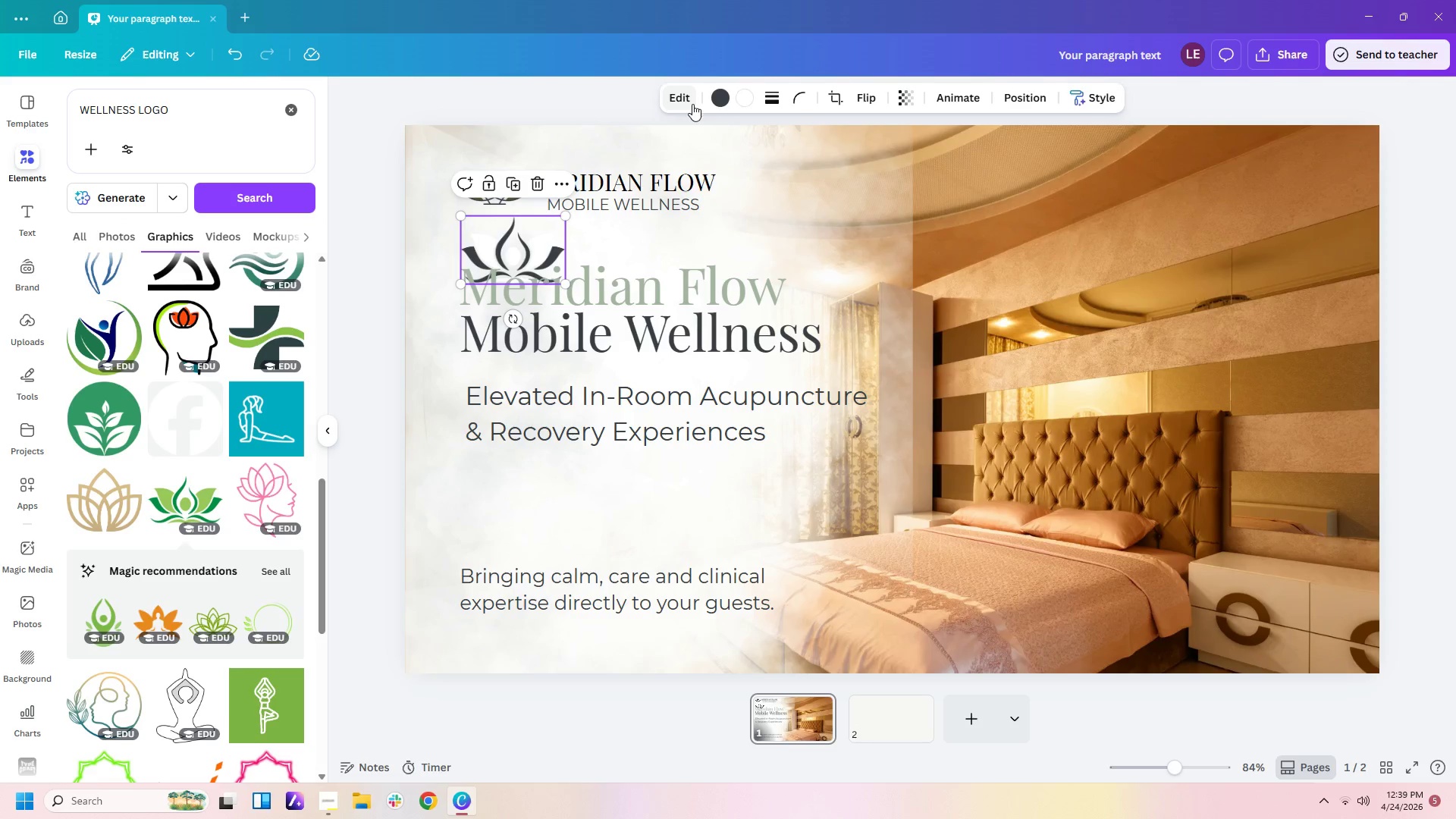 
left_click([715, 93])
 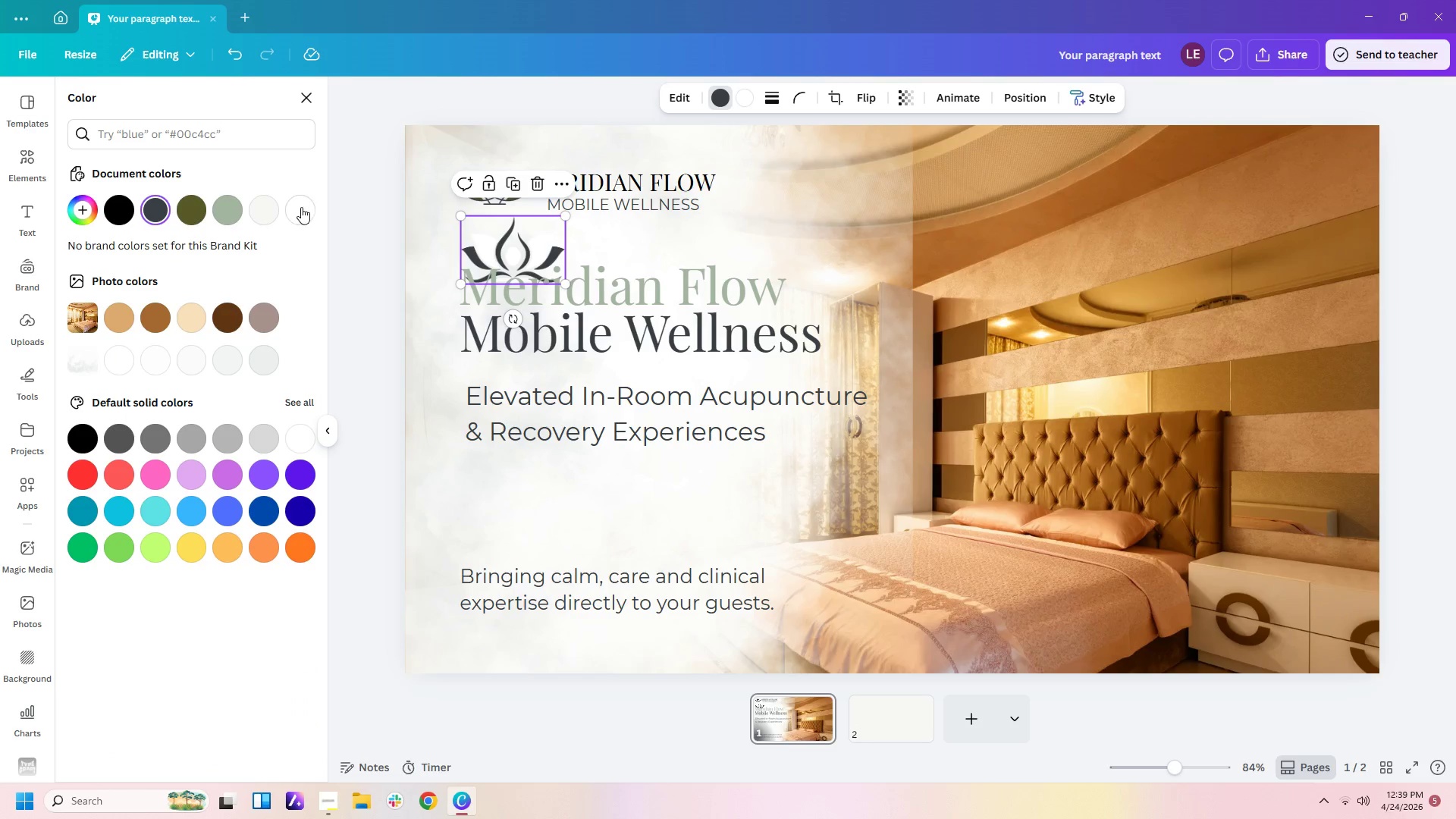 
left_click([260, 216])
 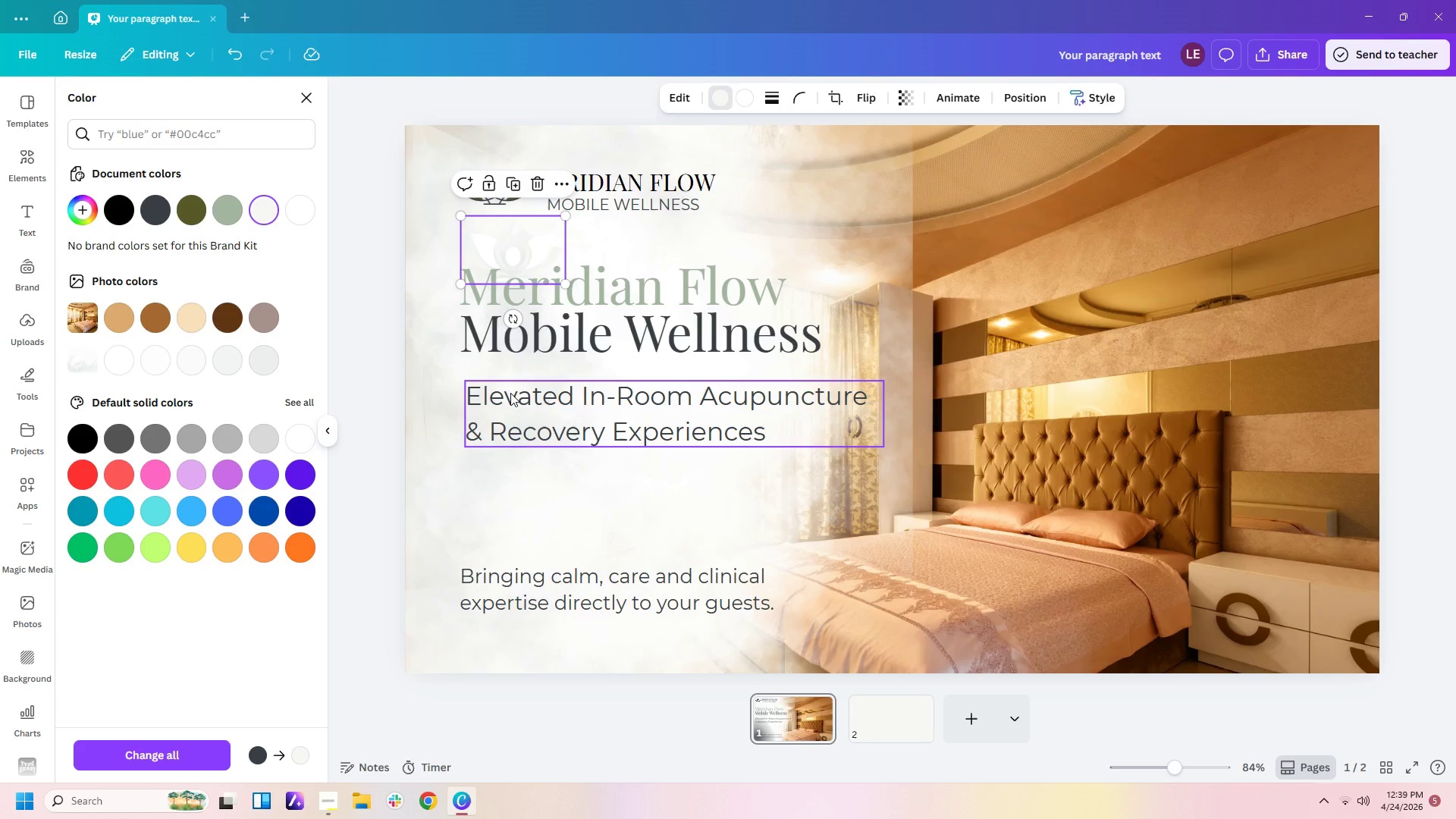 
wait(6.06)
 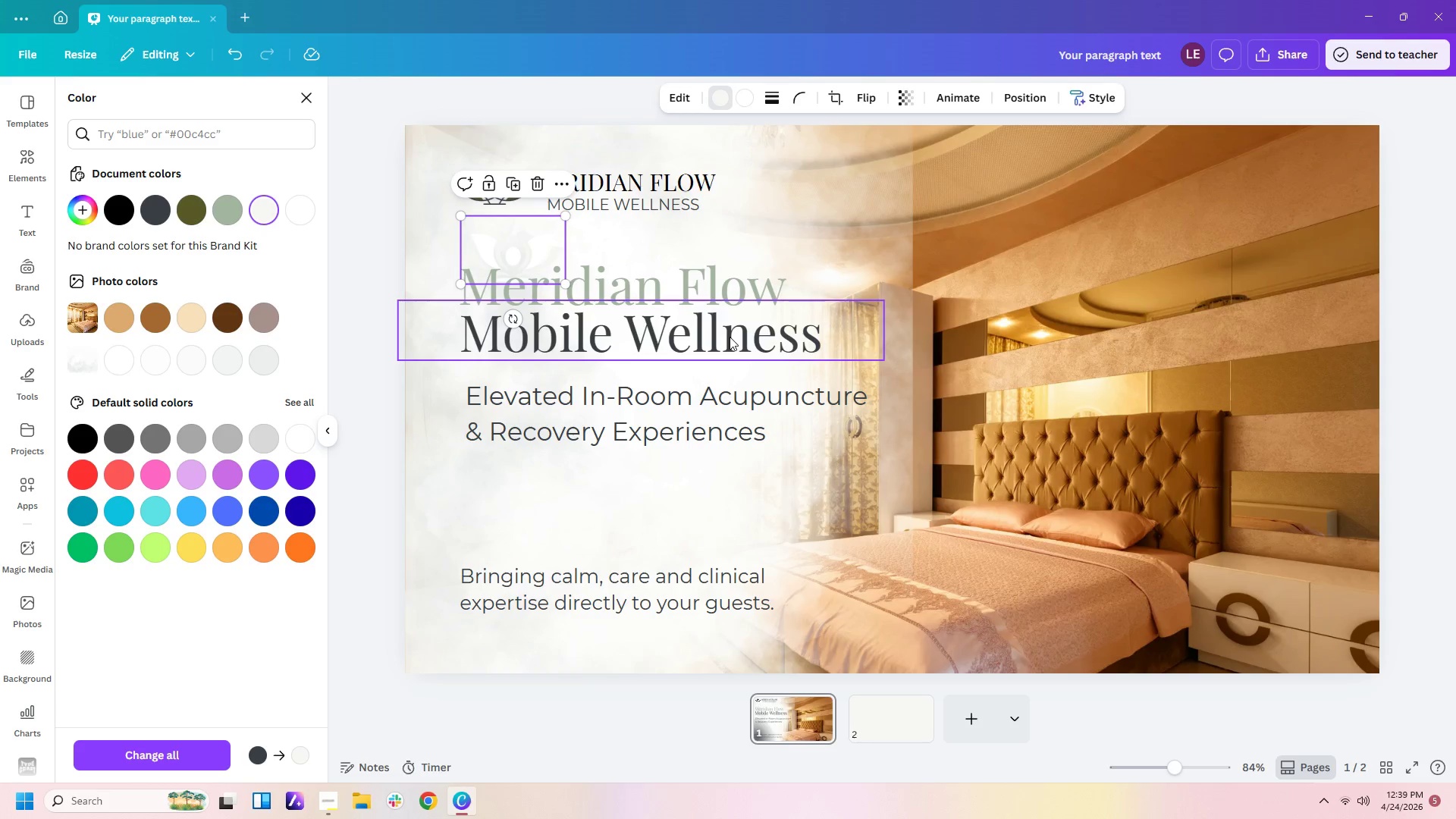 
mouse_move([162, 544])
 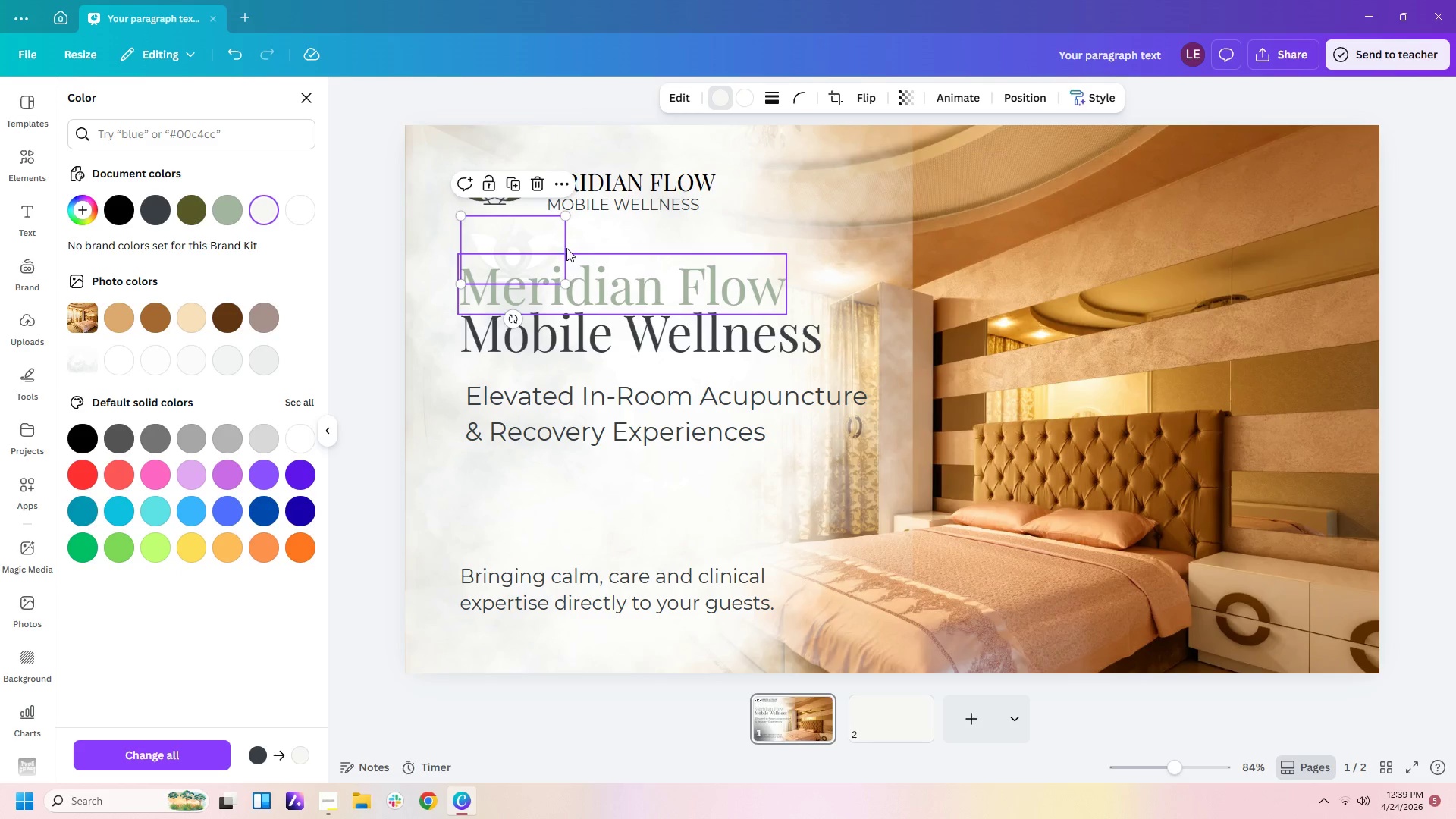 
left_click_drag(start_coordinate=[548, 246], to_coordinate=[674, 231])
 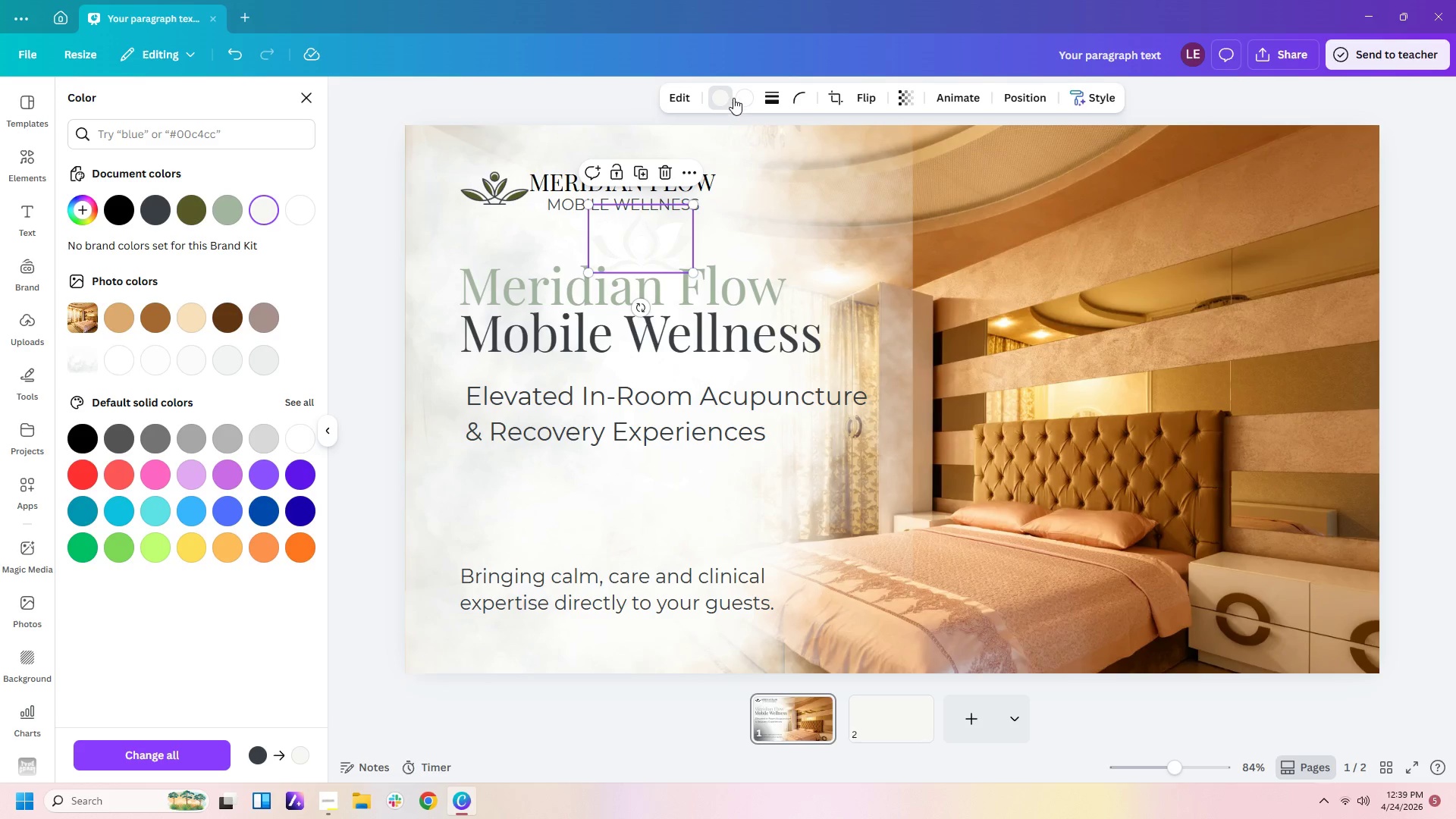 
left_click([711, 103])
 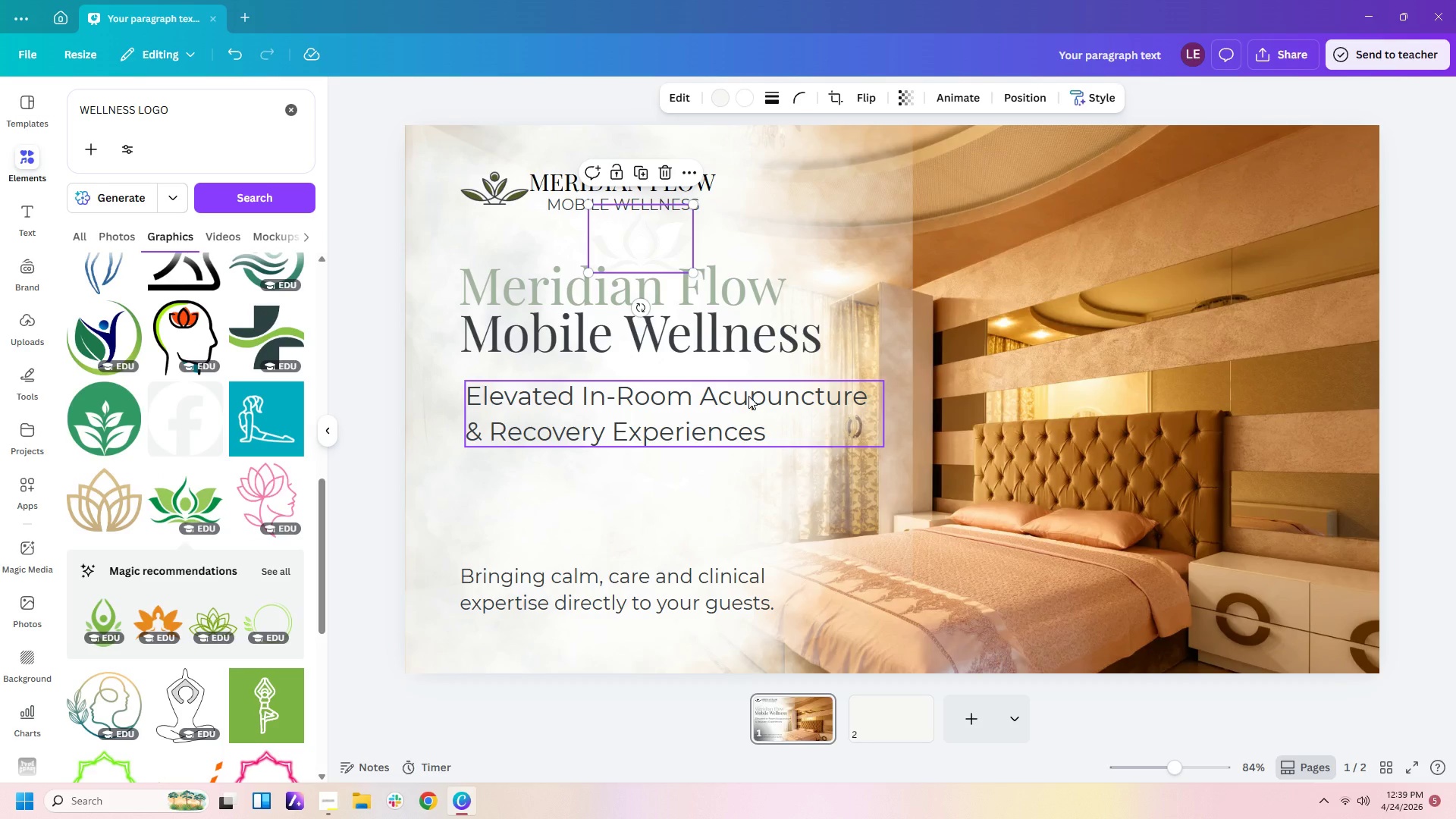 
wait(6.34)
 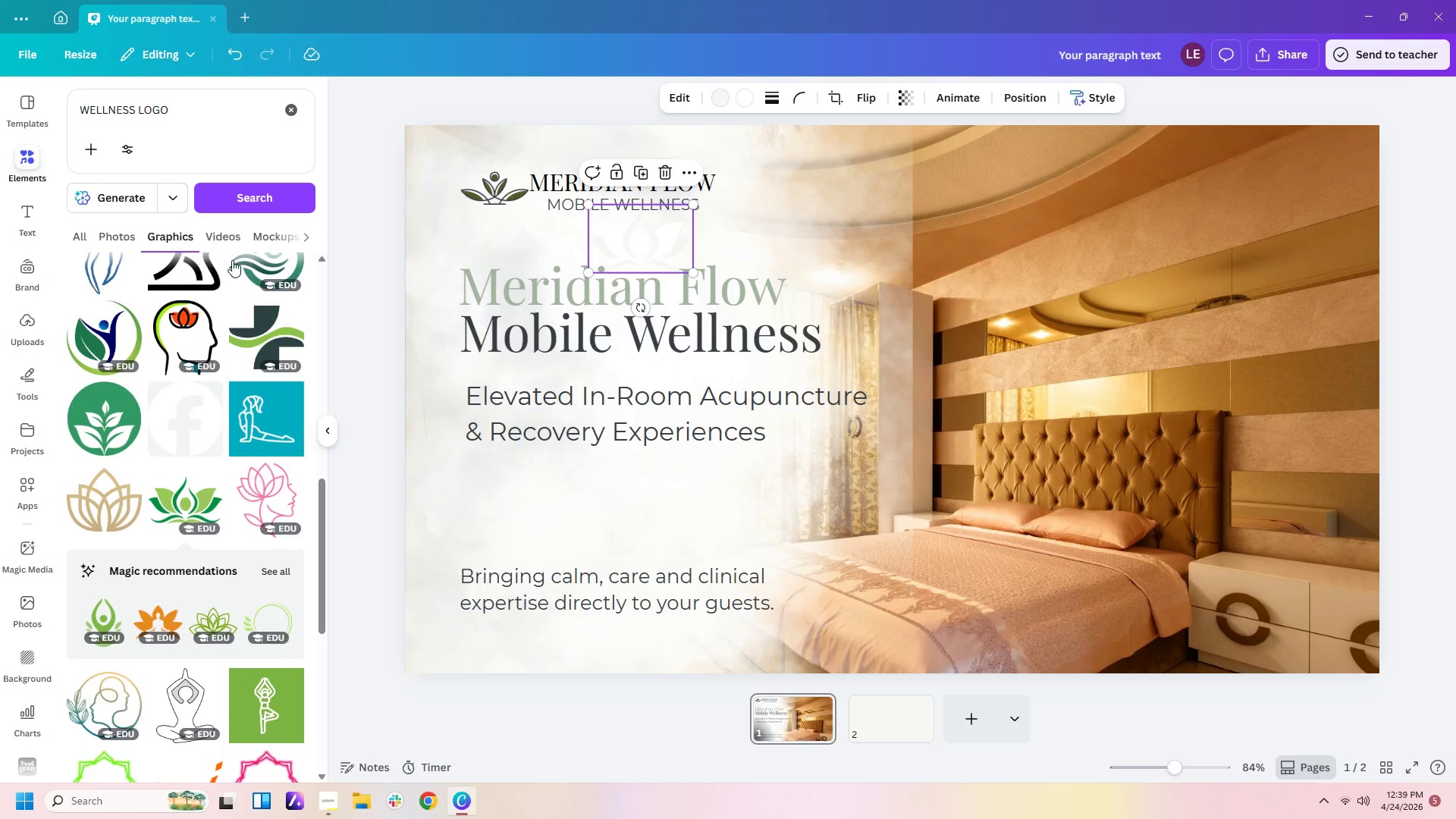 
left_click([670, 246])
 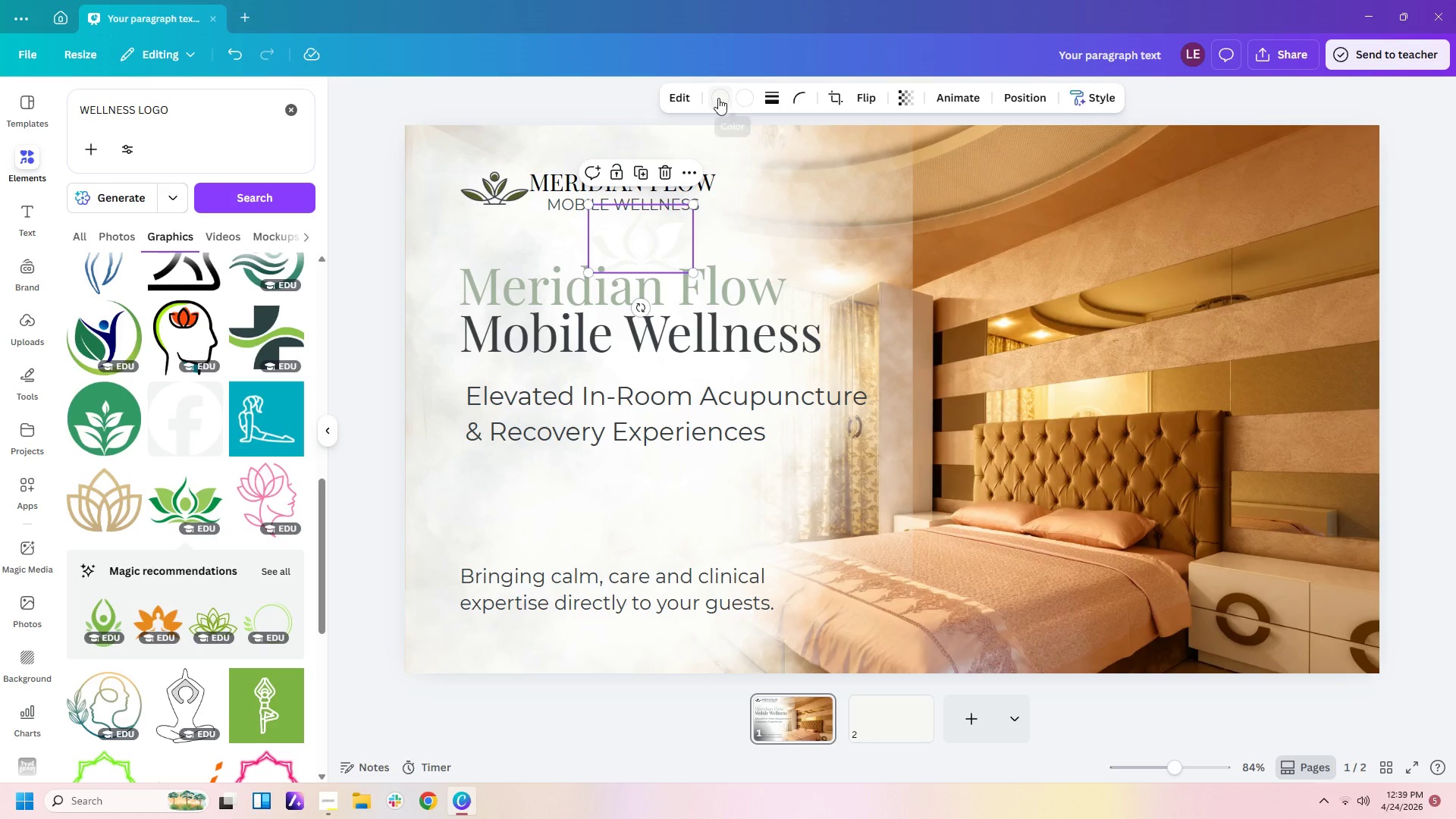 
left_click([718, 98])
 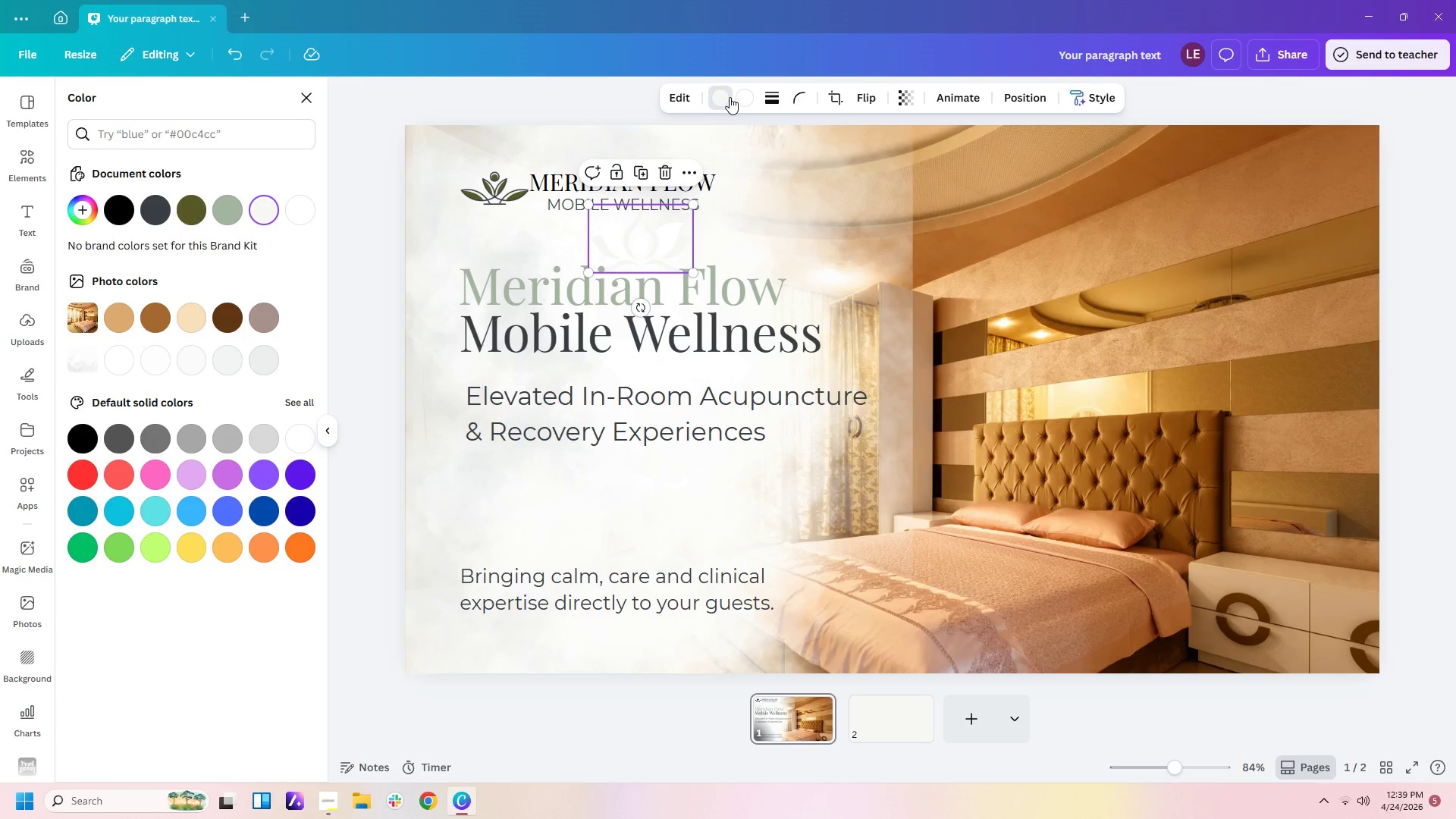 
left_click([737, 97])
 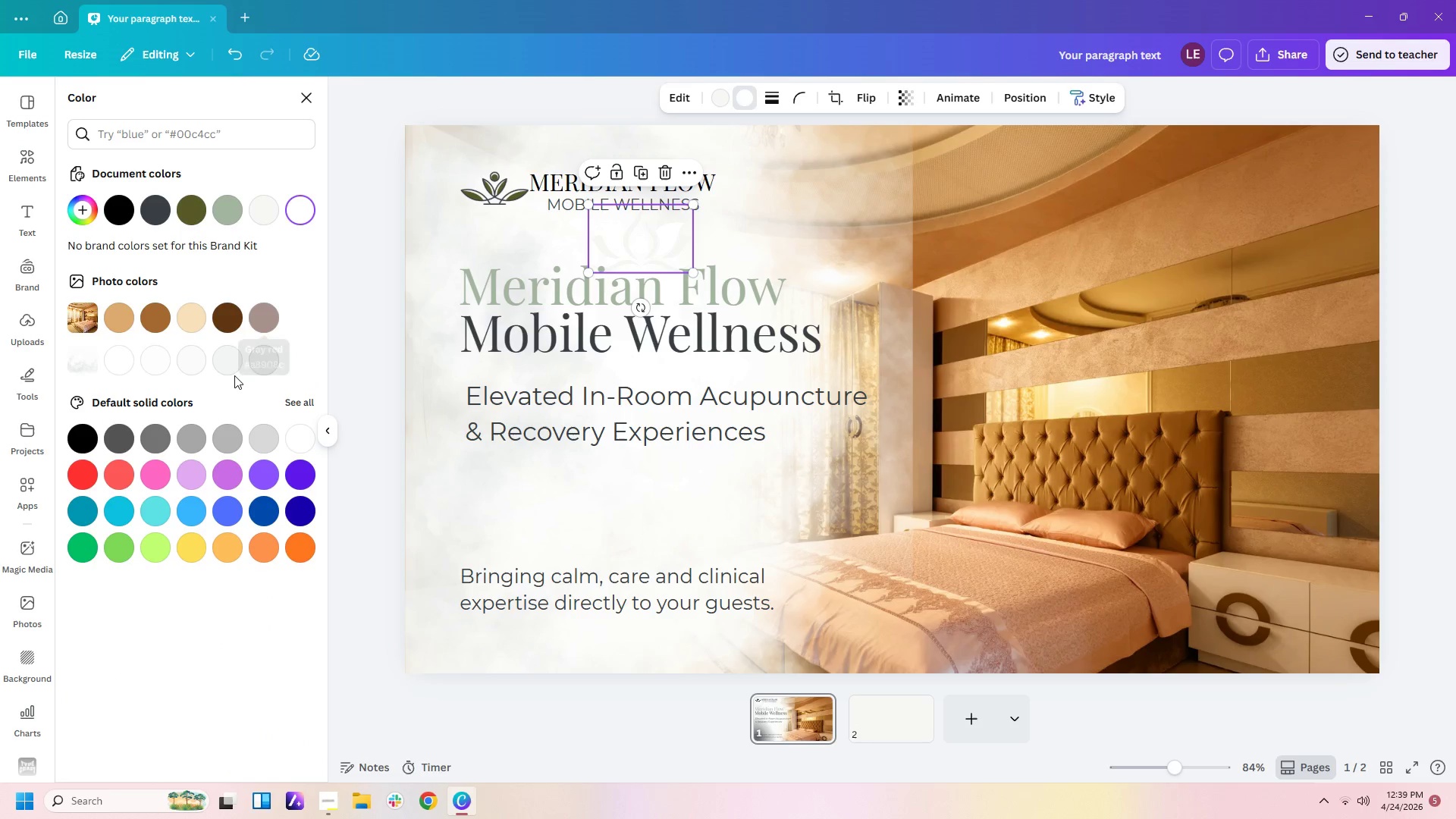 
left_click([231, 361])
 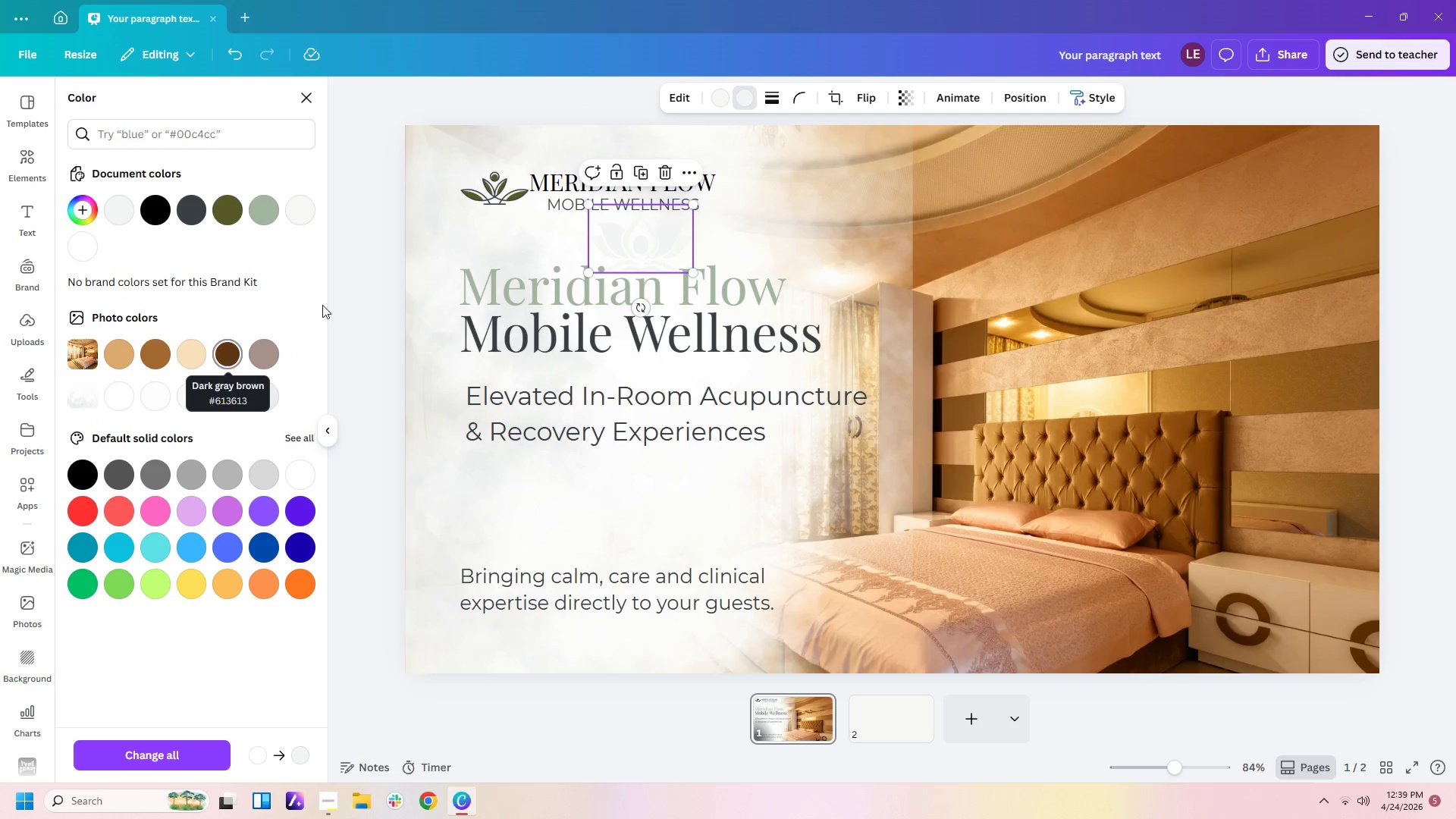 
left_click([726, 231])
 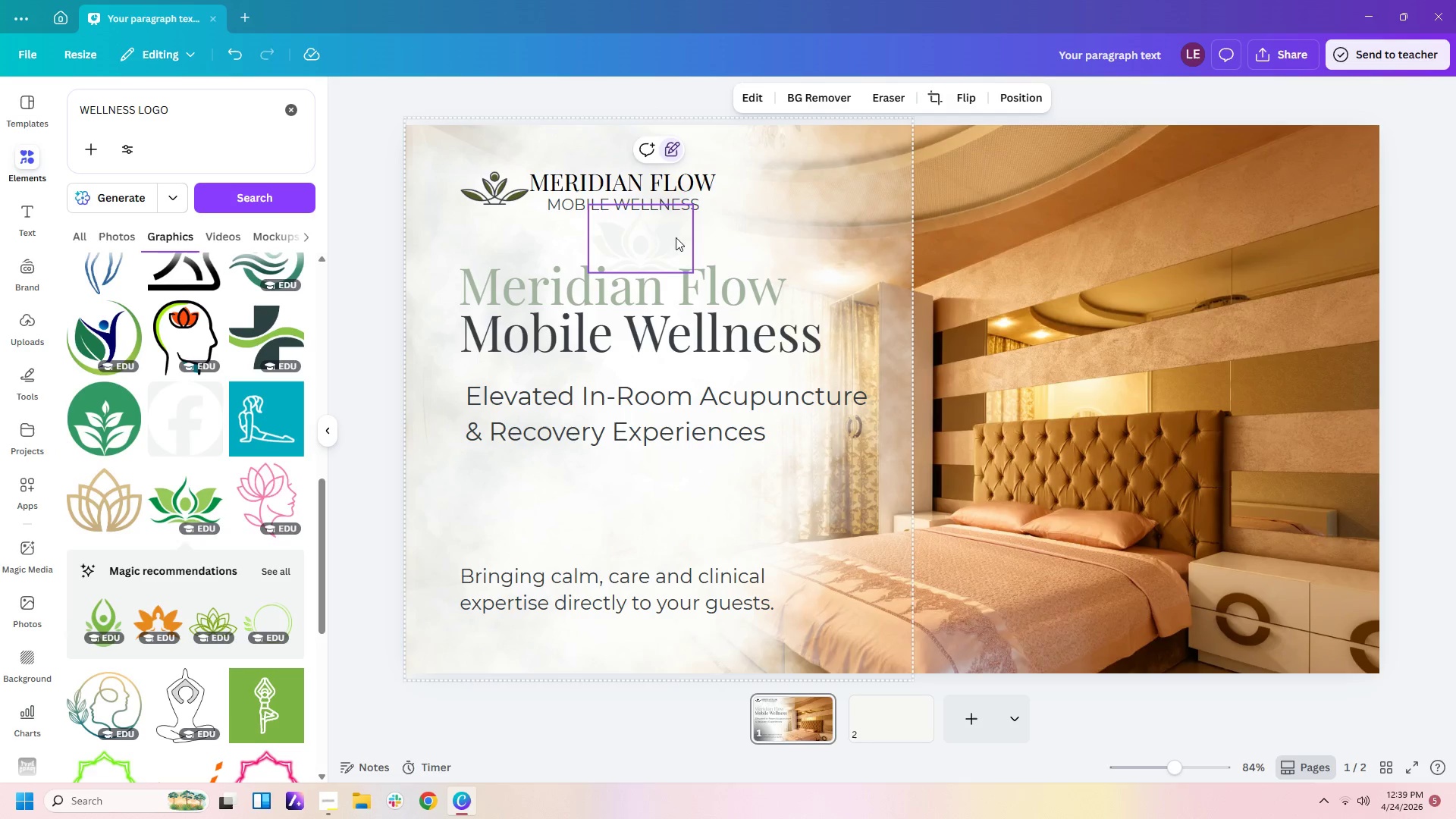 
left_click_drag(start_coordinate=[674, 238], to_coordinate=[563, 244])
 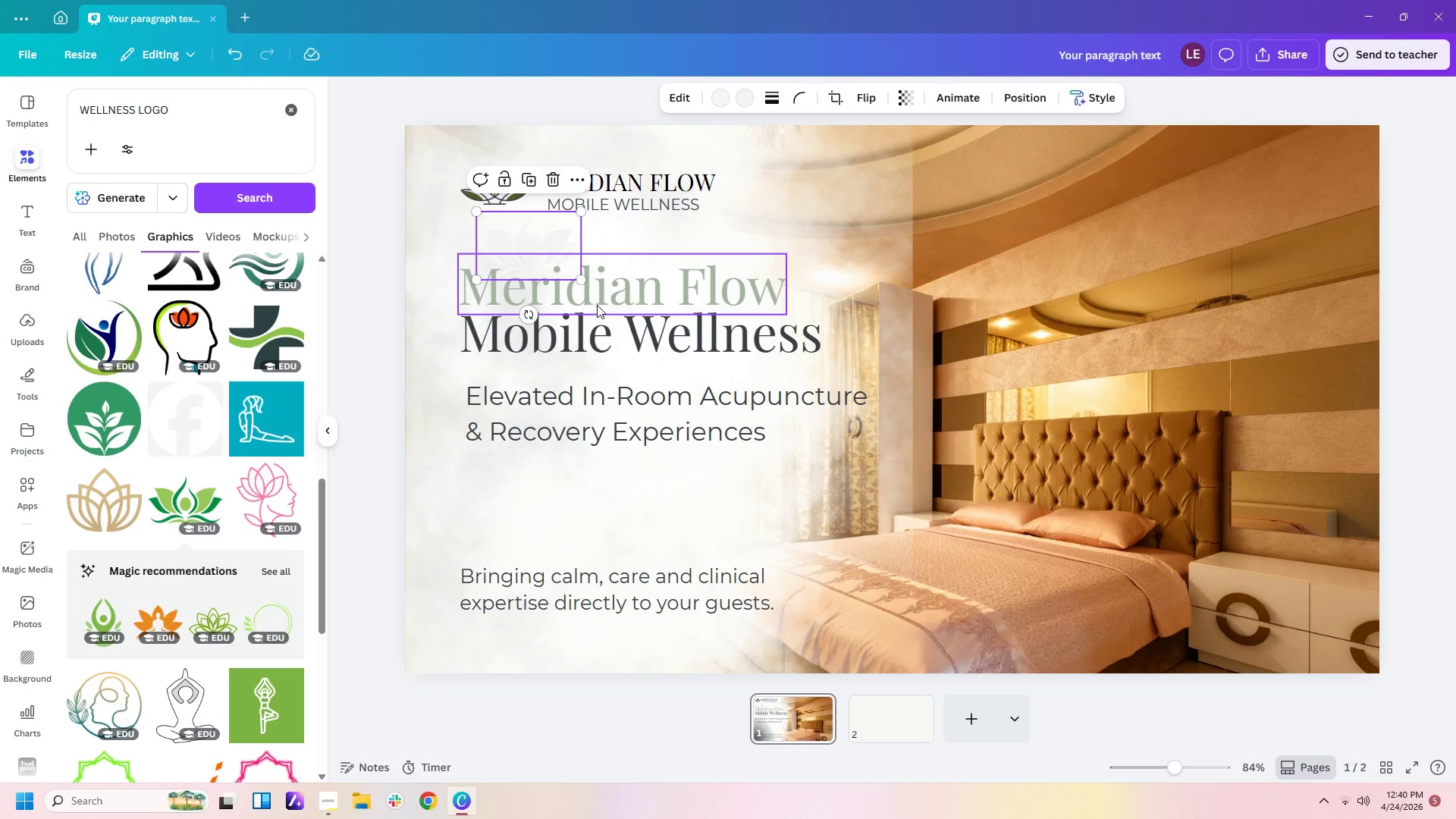 
left_click_drag(start_coordinate=[557, 236], to_coordinate=[1324, 482])
 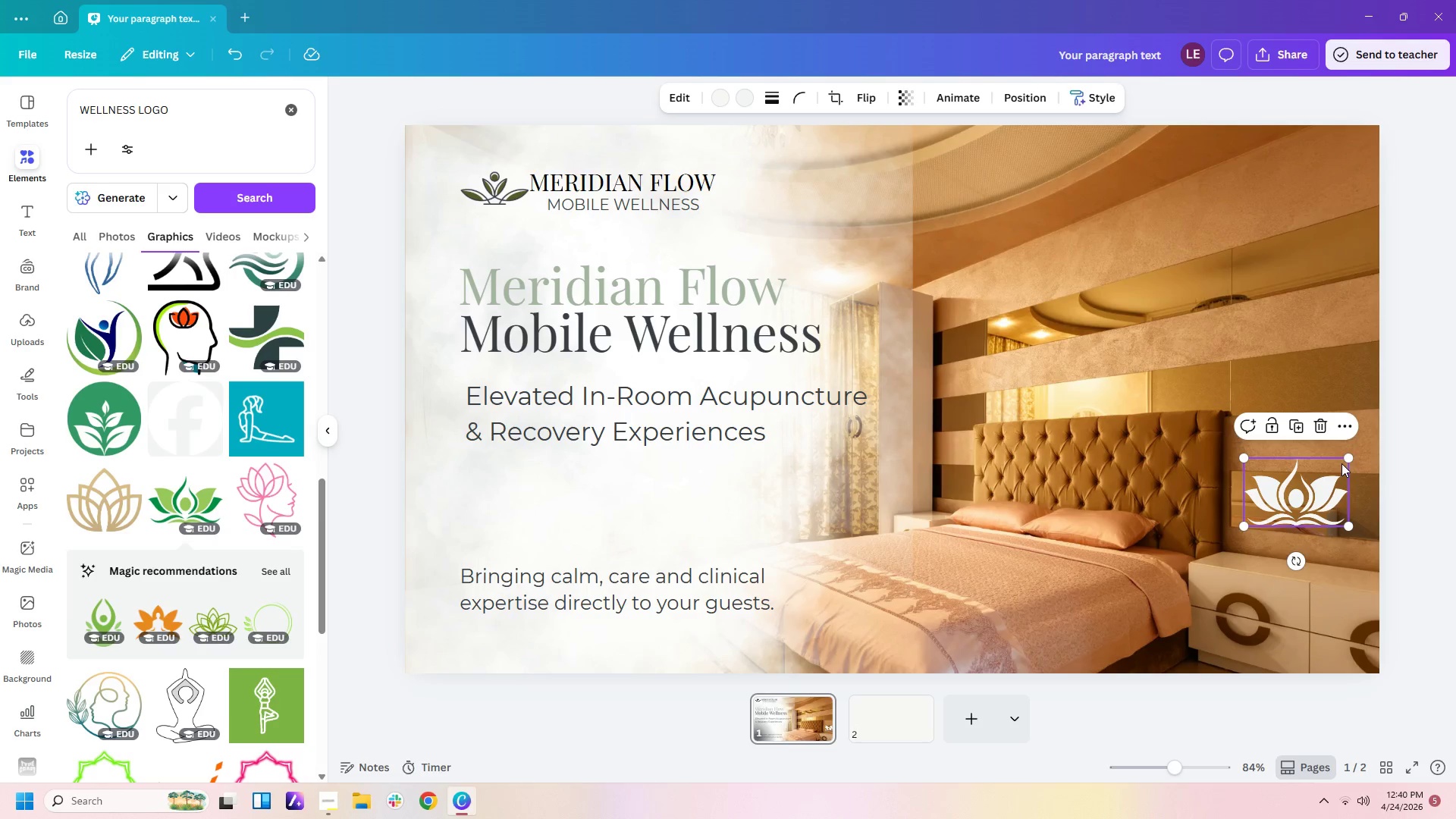 
left_click_drag(start_coordinate=[1349, 460], to_coordinate=[1283, 485])
 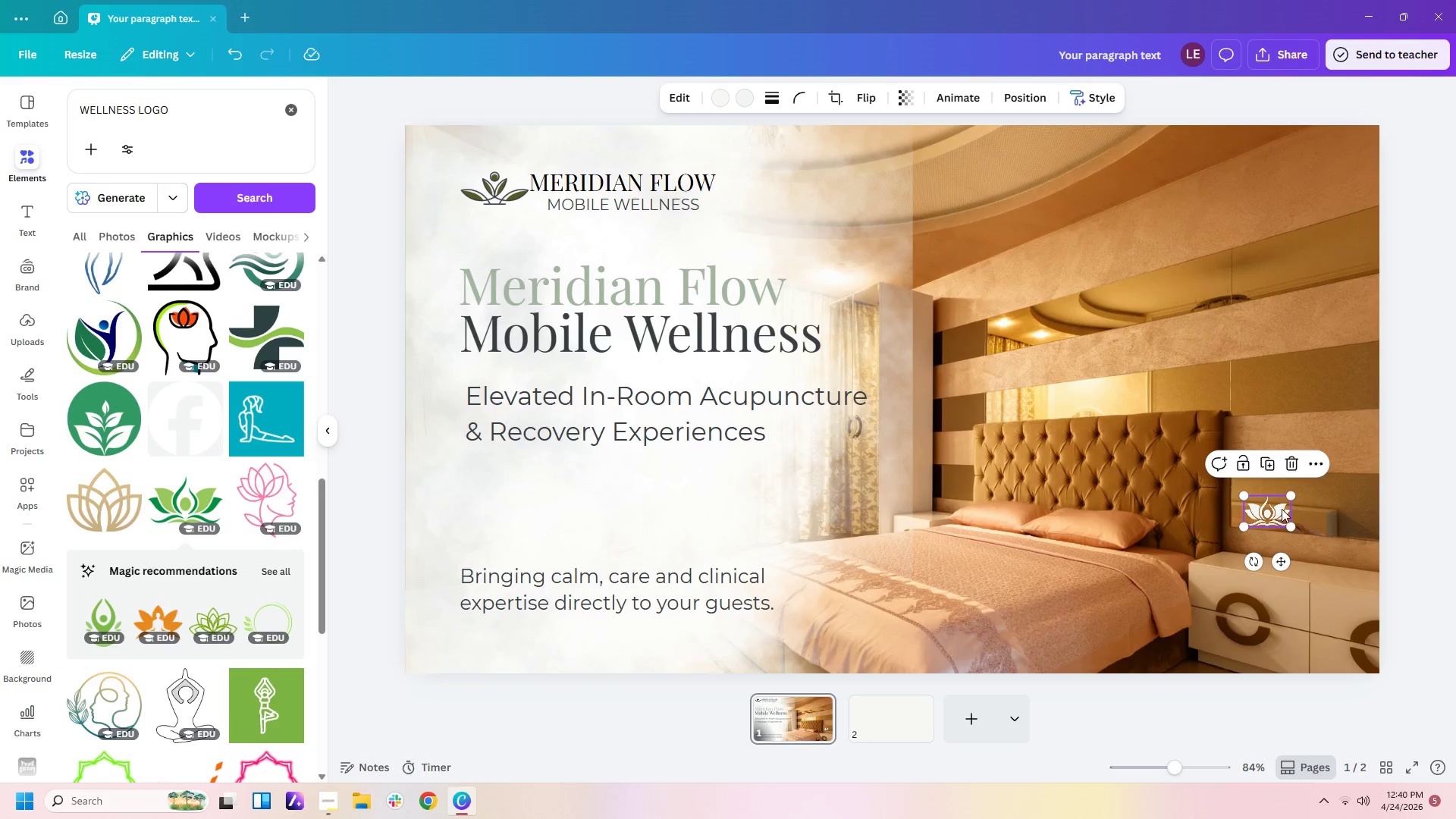 
left_click_drag(start_coordinate=[1282, 509], to_coordinate=[1175, 268])
 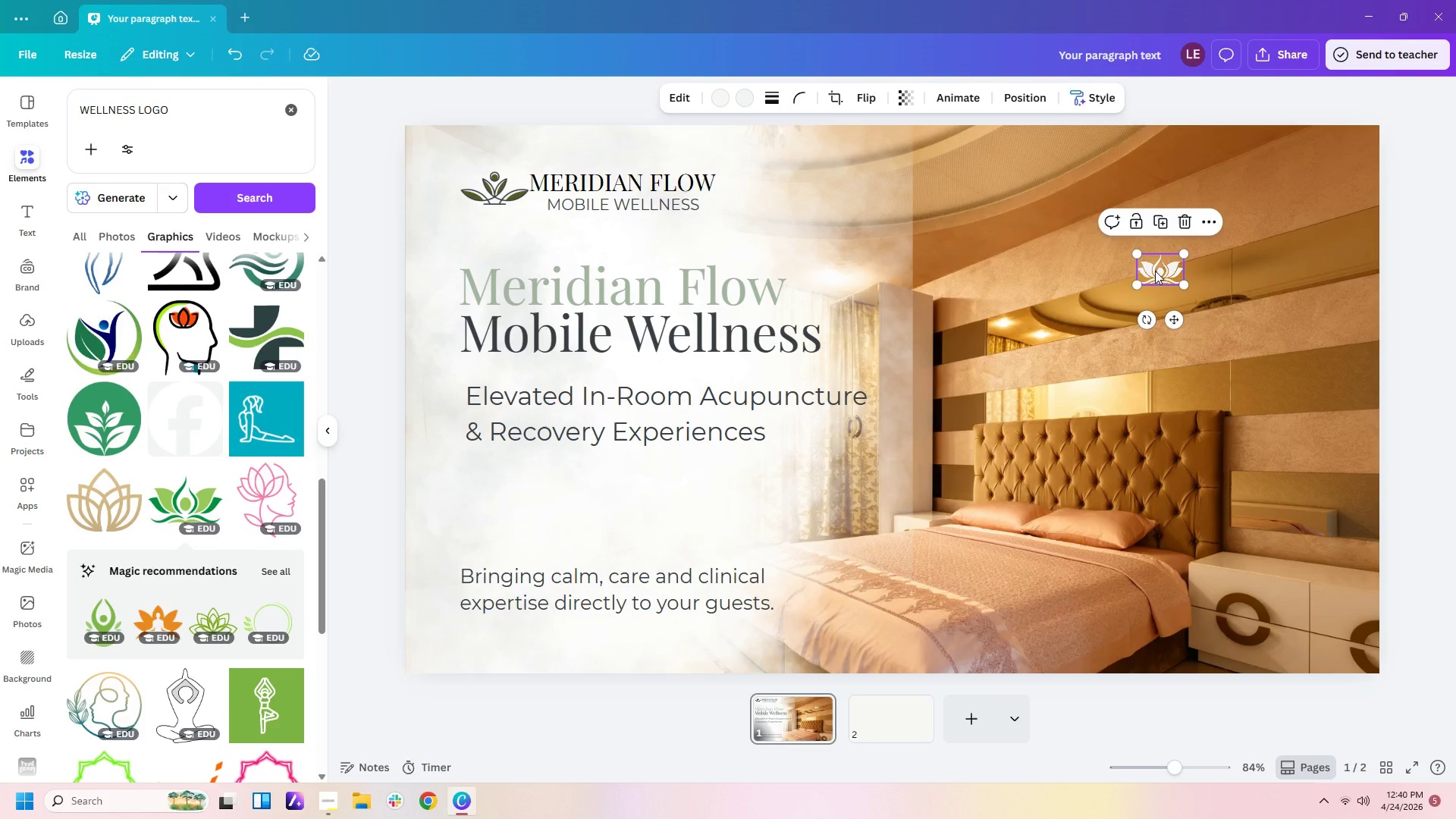 
wait(11.98)
 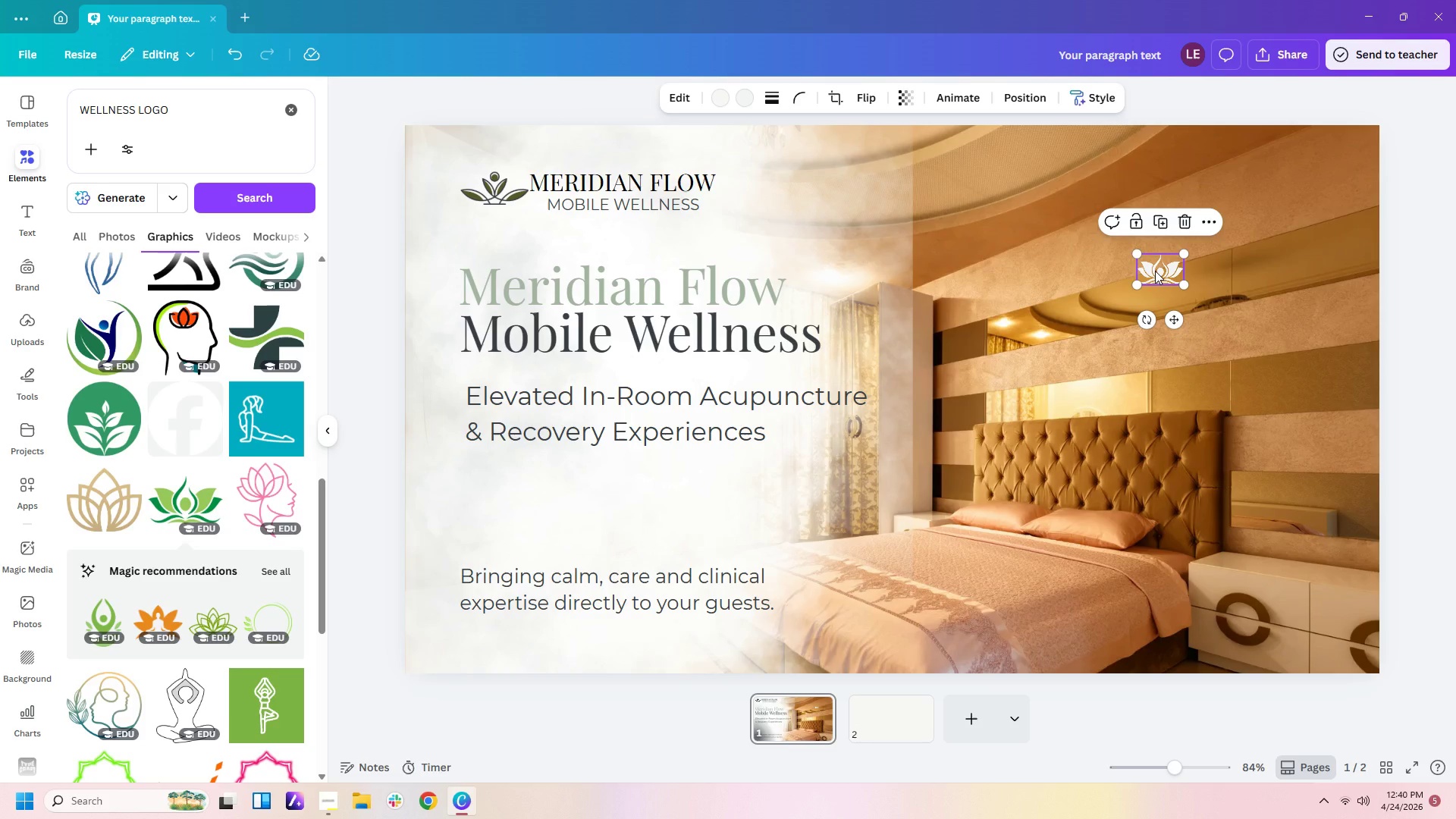 
left_click([516, 195])
 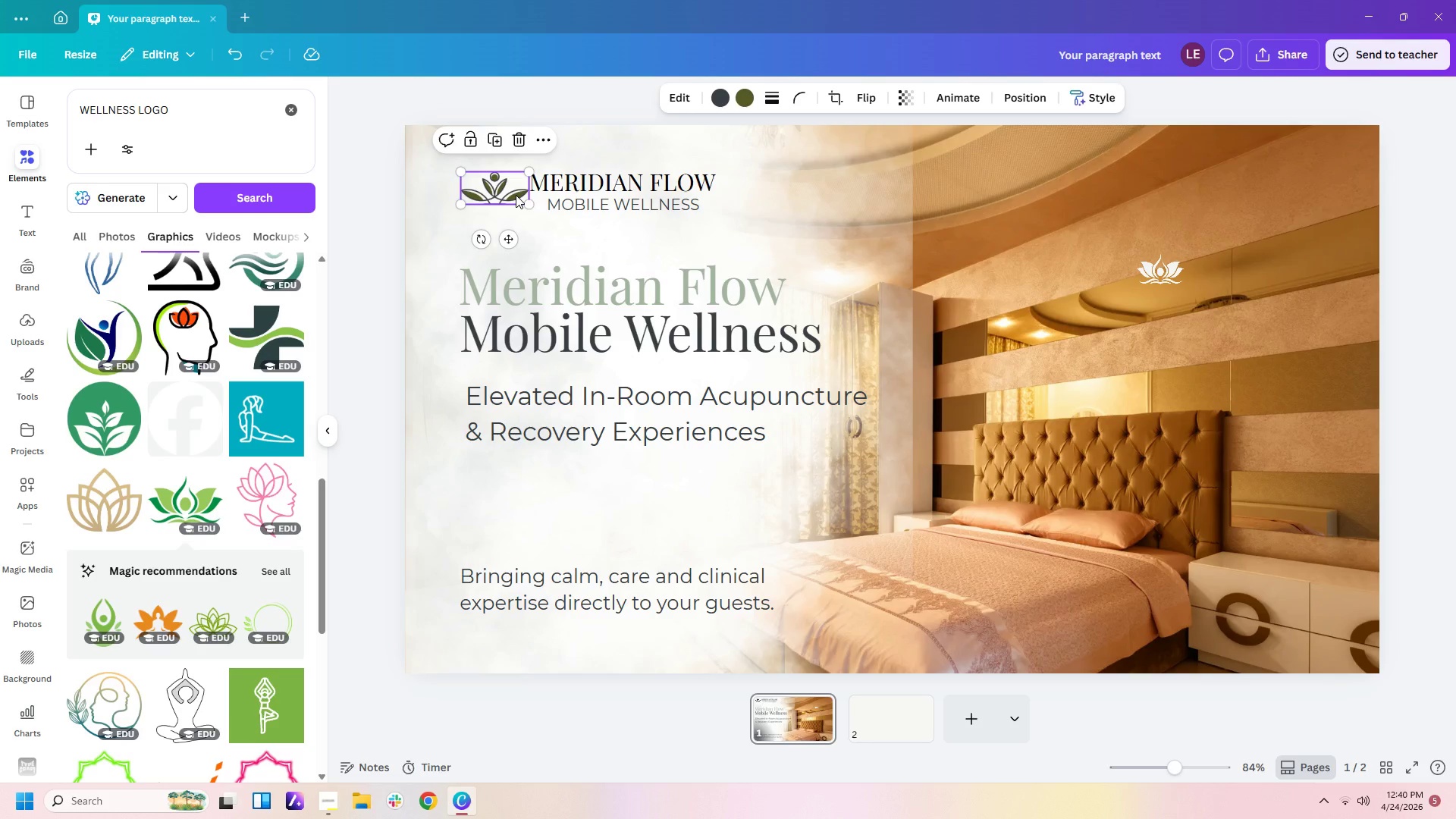 
wait(30.44)
 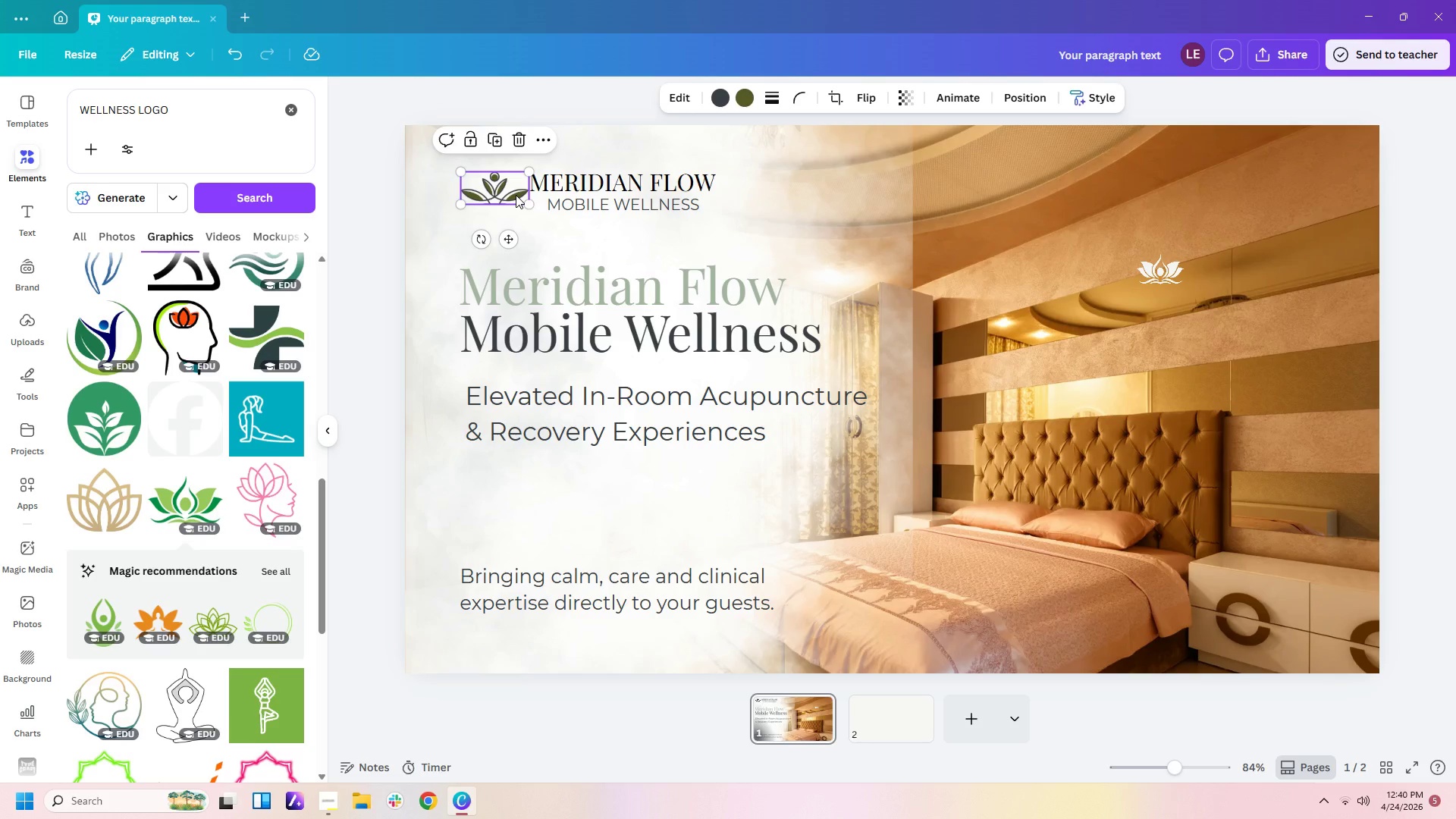 
left_click_drag(start_coordinate=[755, 590], to_coordinate=[755, 566])
 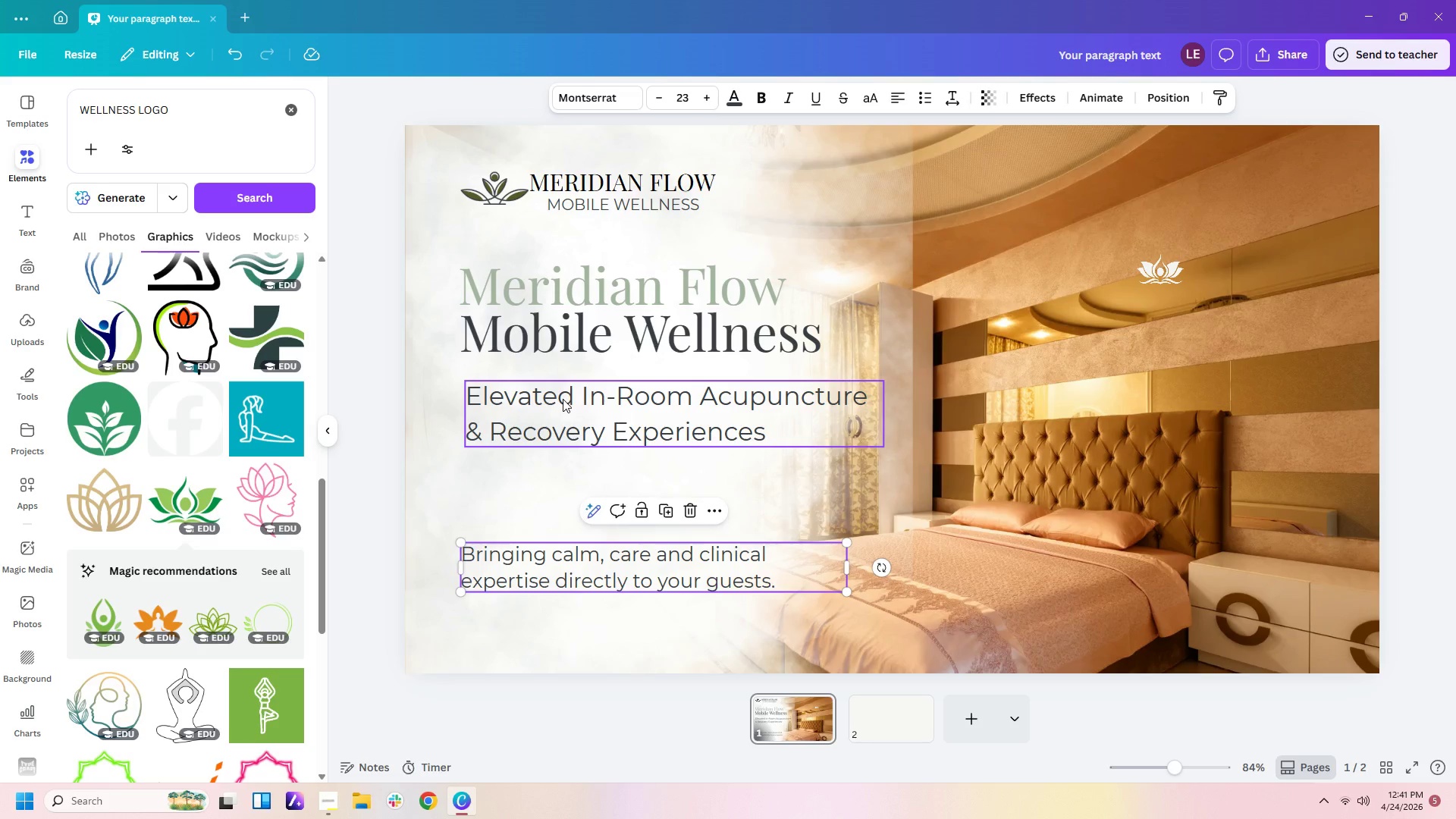 
left_click_drag(start_coordinate=[563, 399], to_coordinate=[554, 400])
 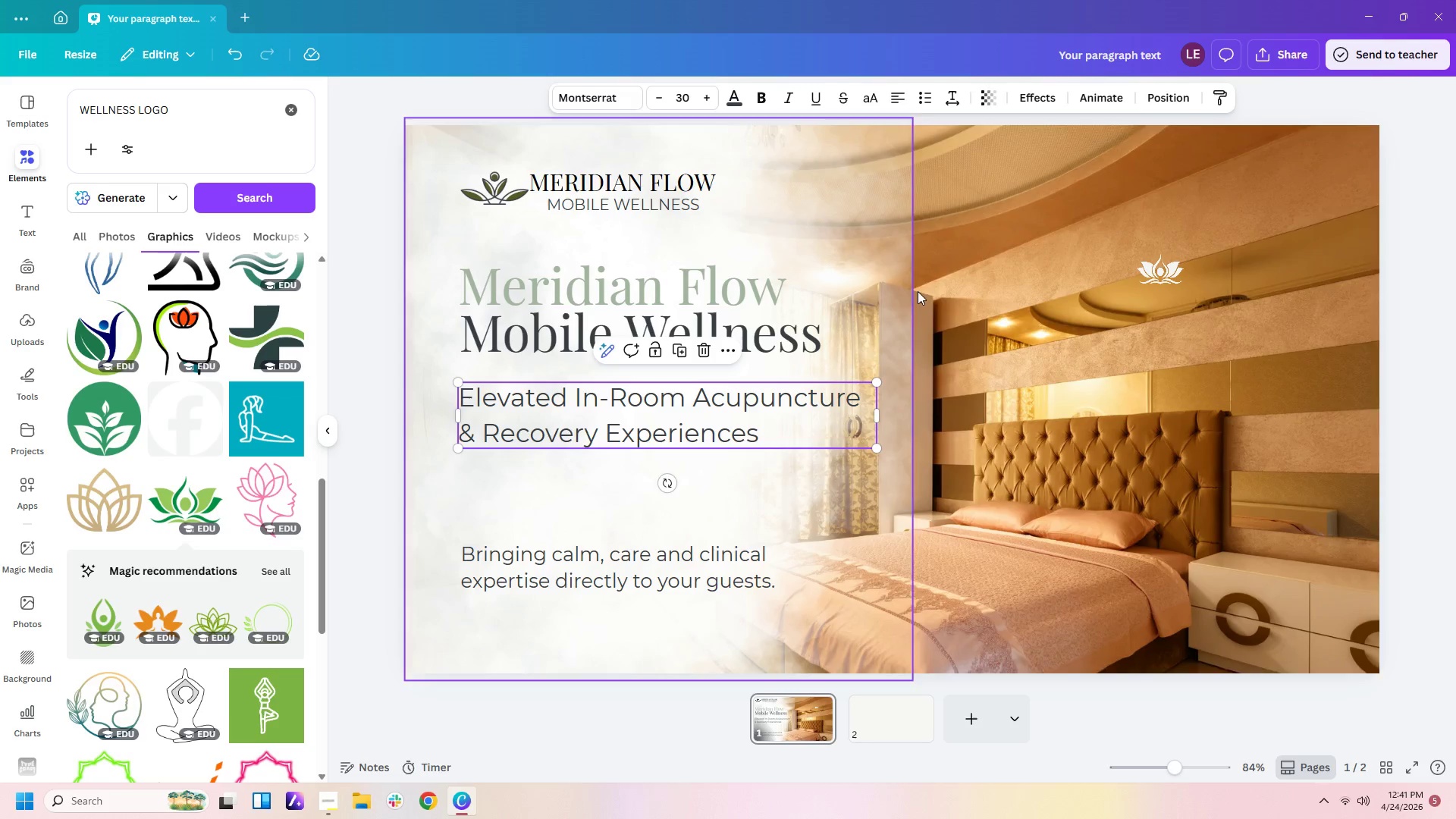 
left_click([937, 266])
 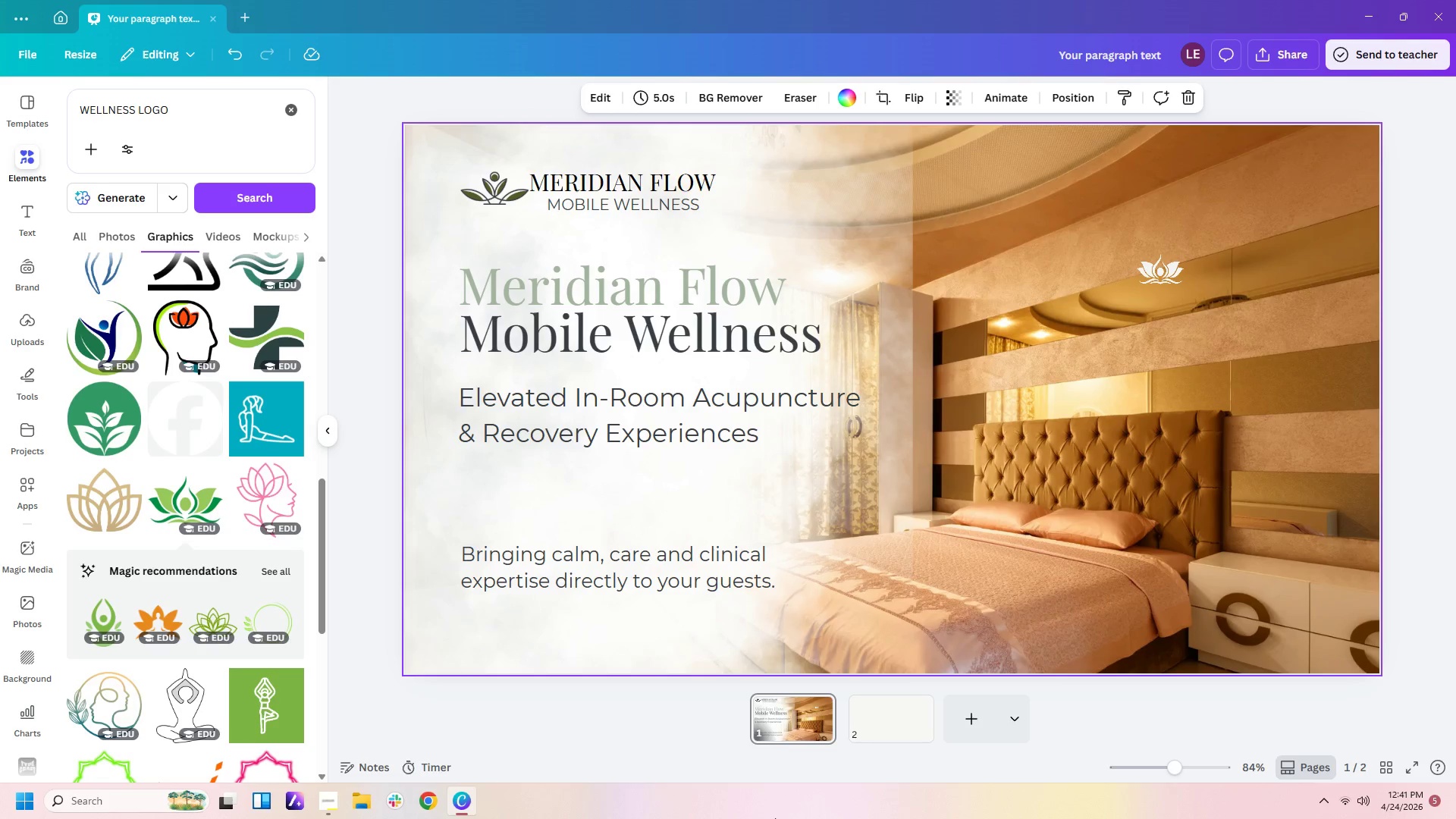 
mouse_move([843, 703])
 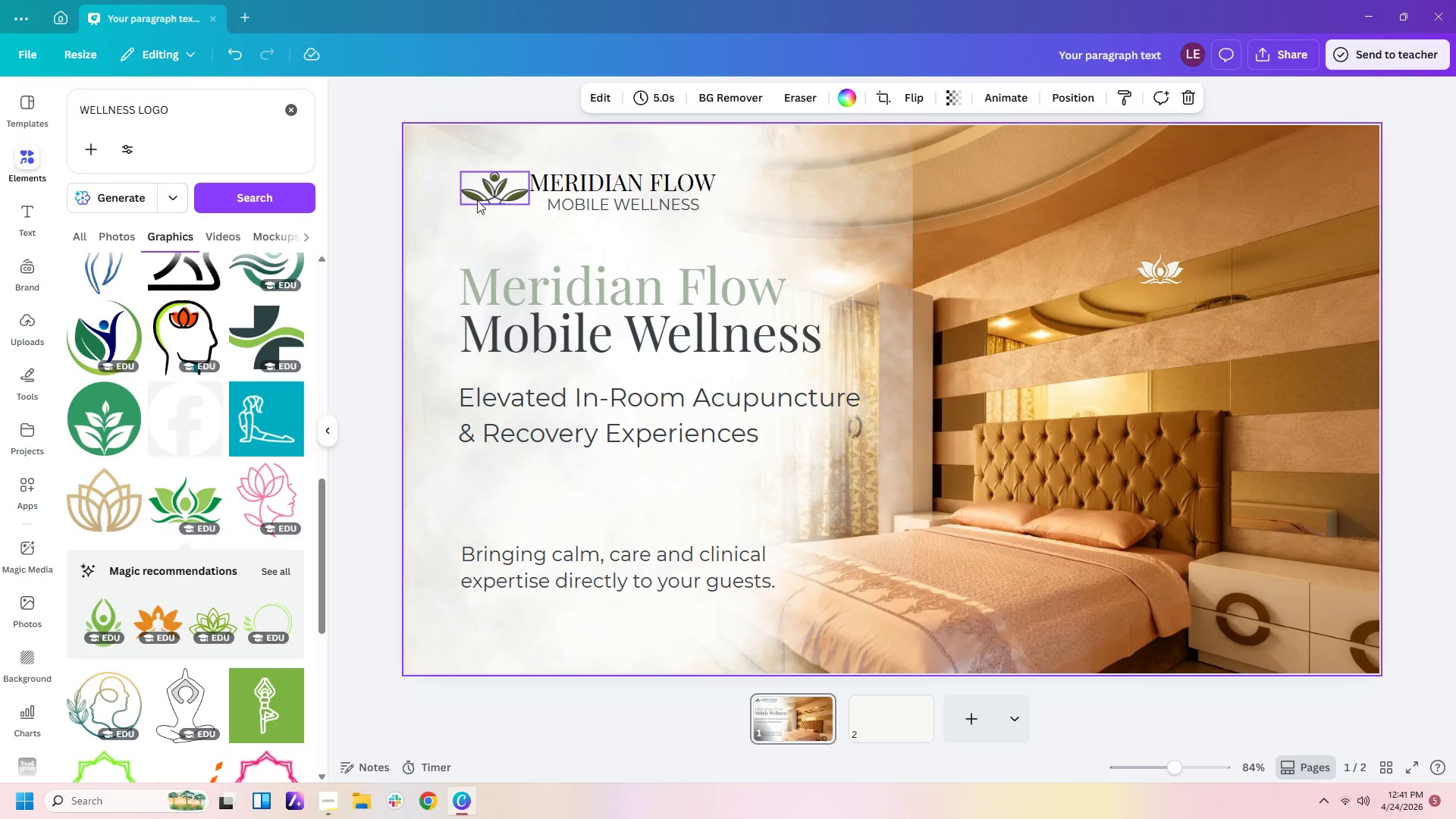 
left_click_drag(start_coordinate=[489, 196], to_coordinate=[485, 195])
 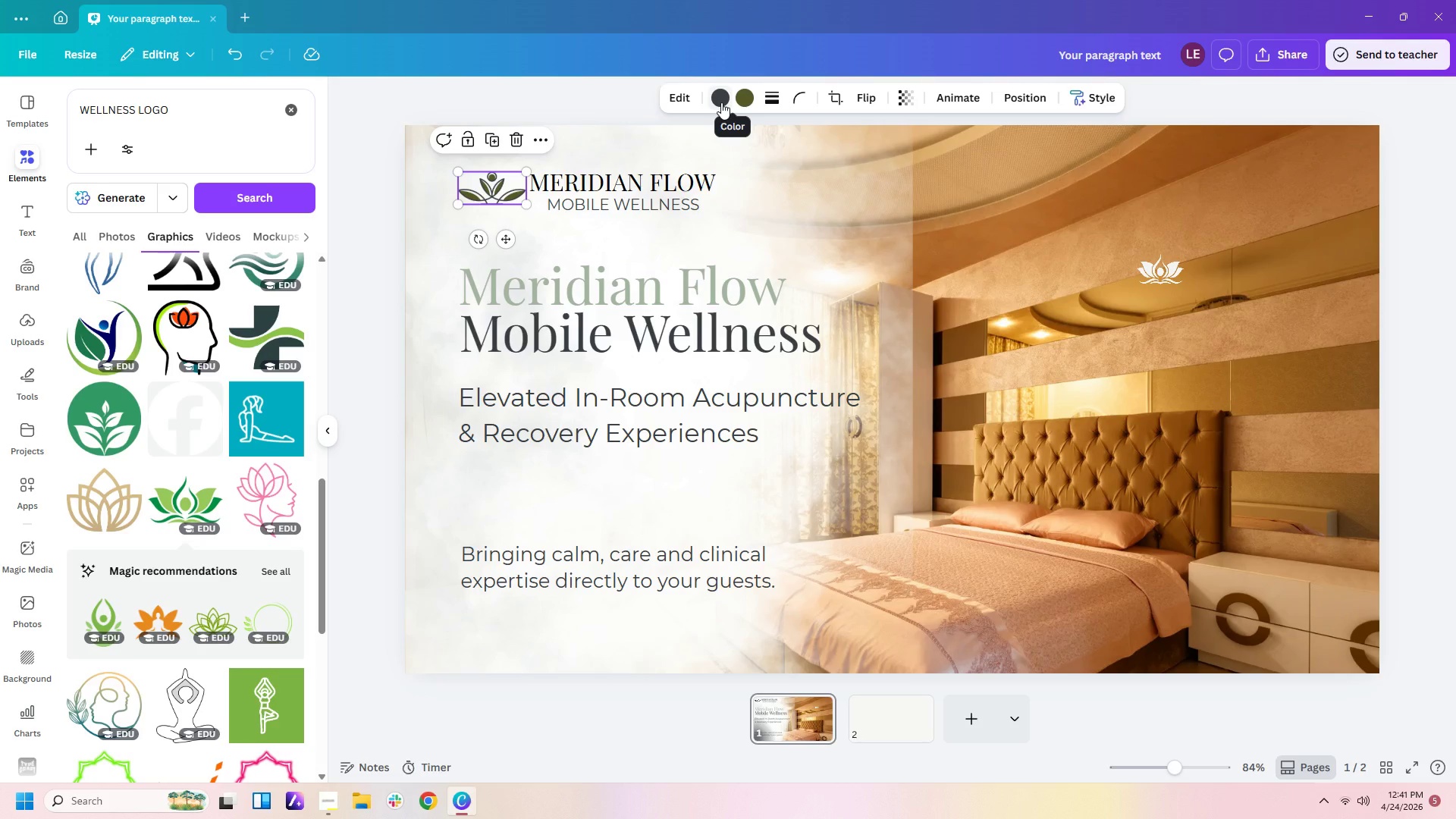 
left_click([721, 102])
 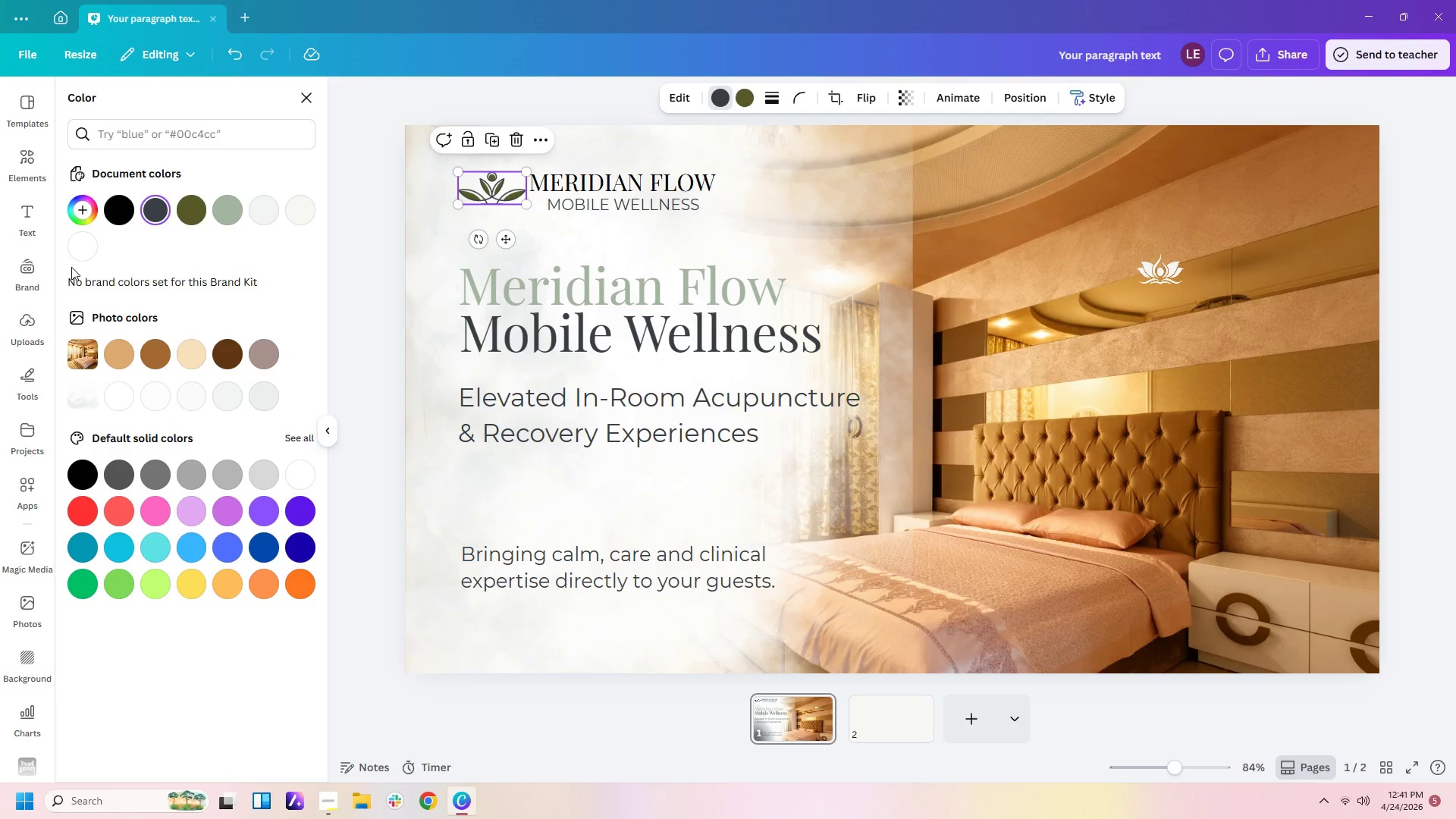 
left_click([85, 247])
 